 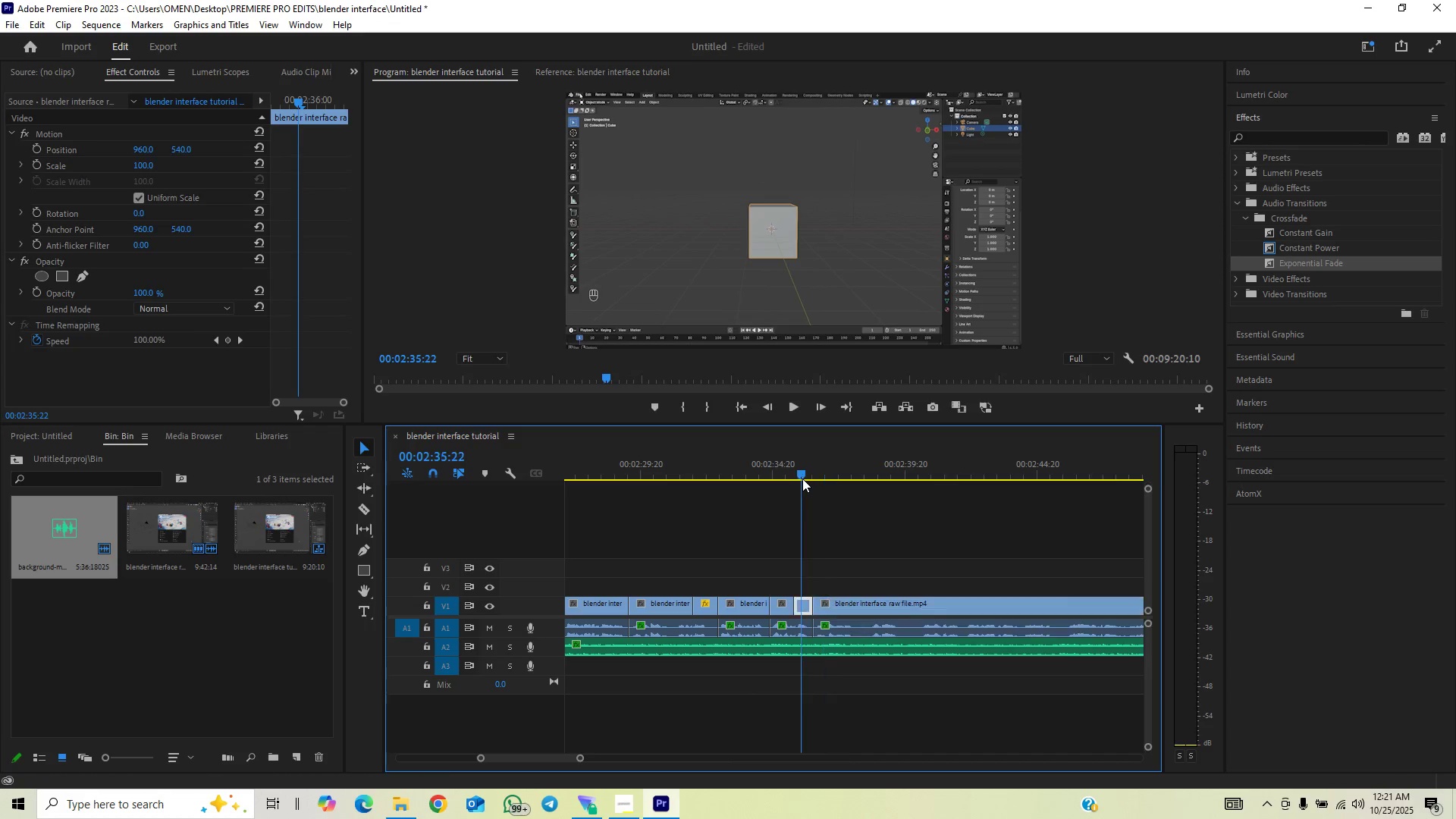 
key(Space)
 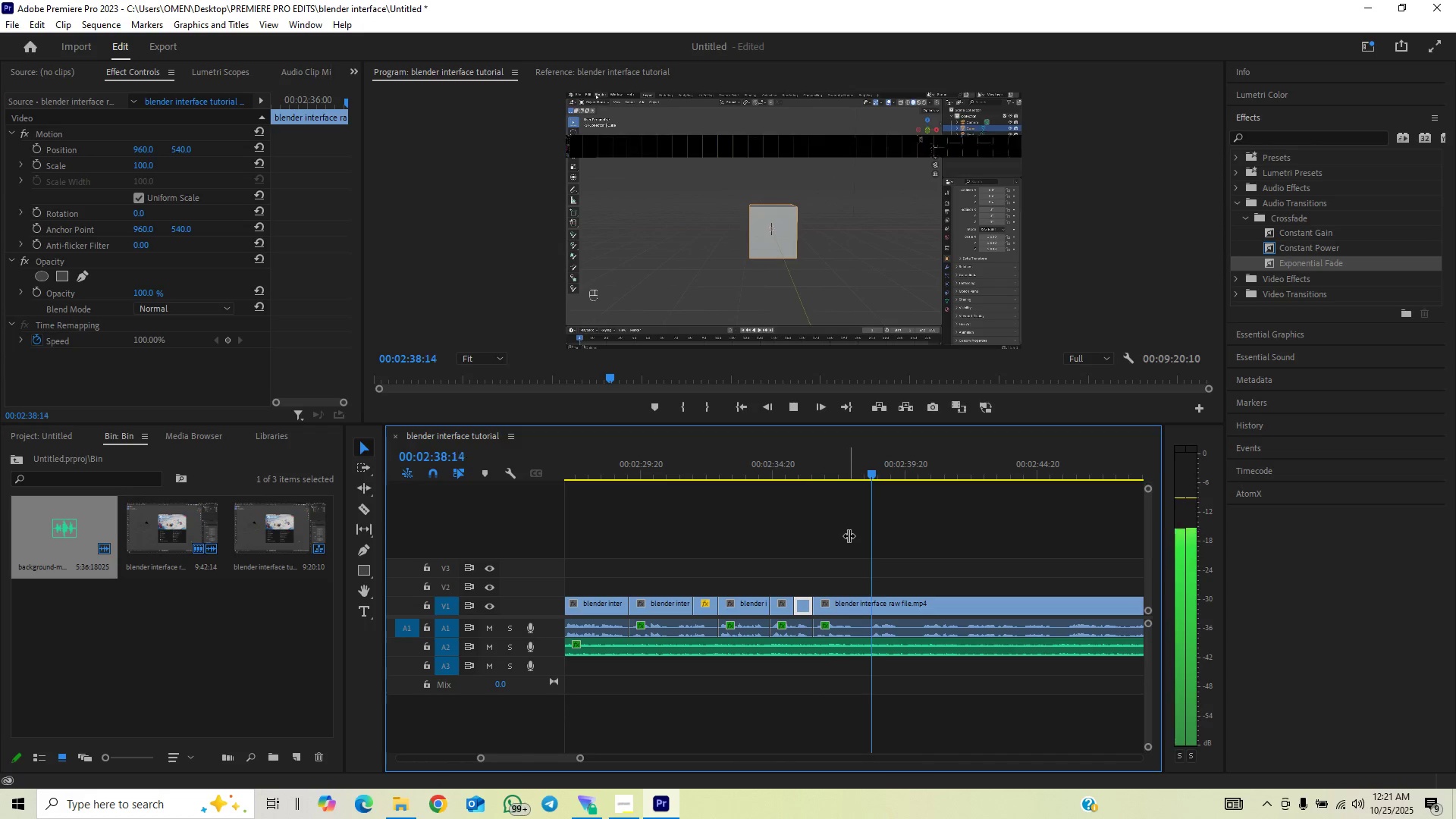 
key(Space)
 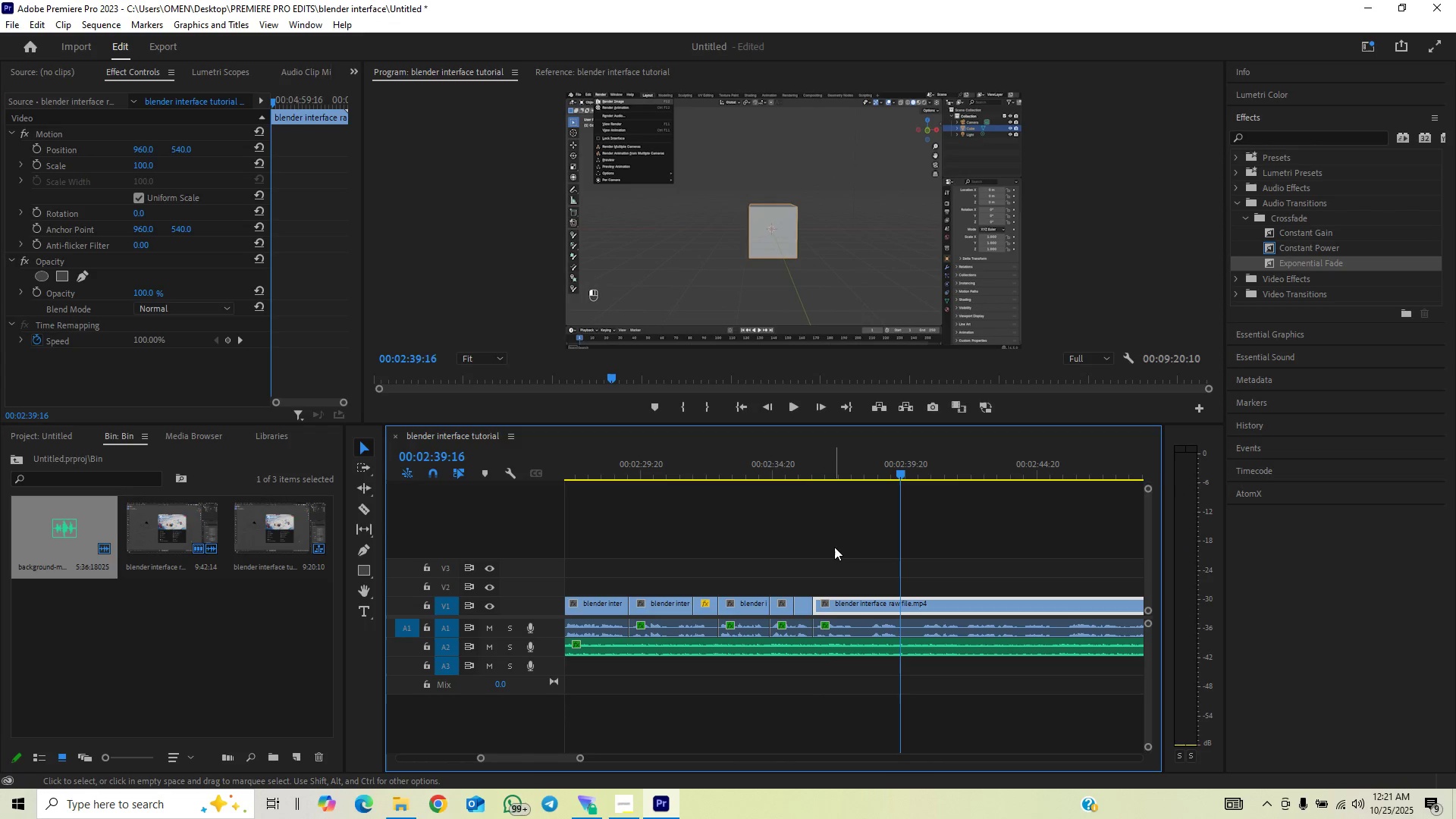 
key(Control+S)
 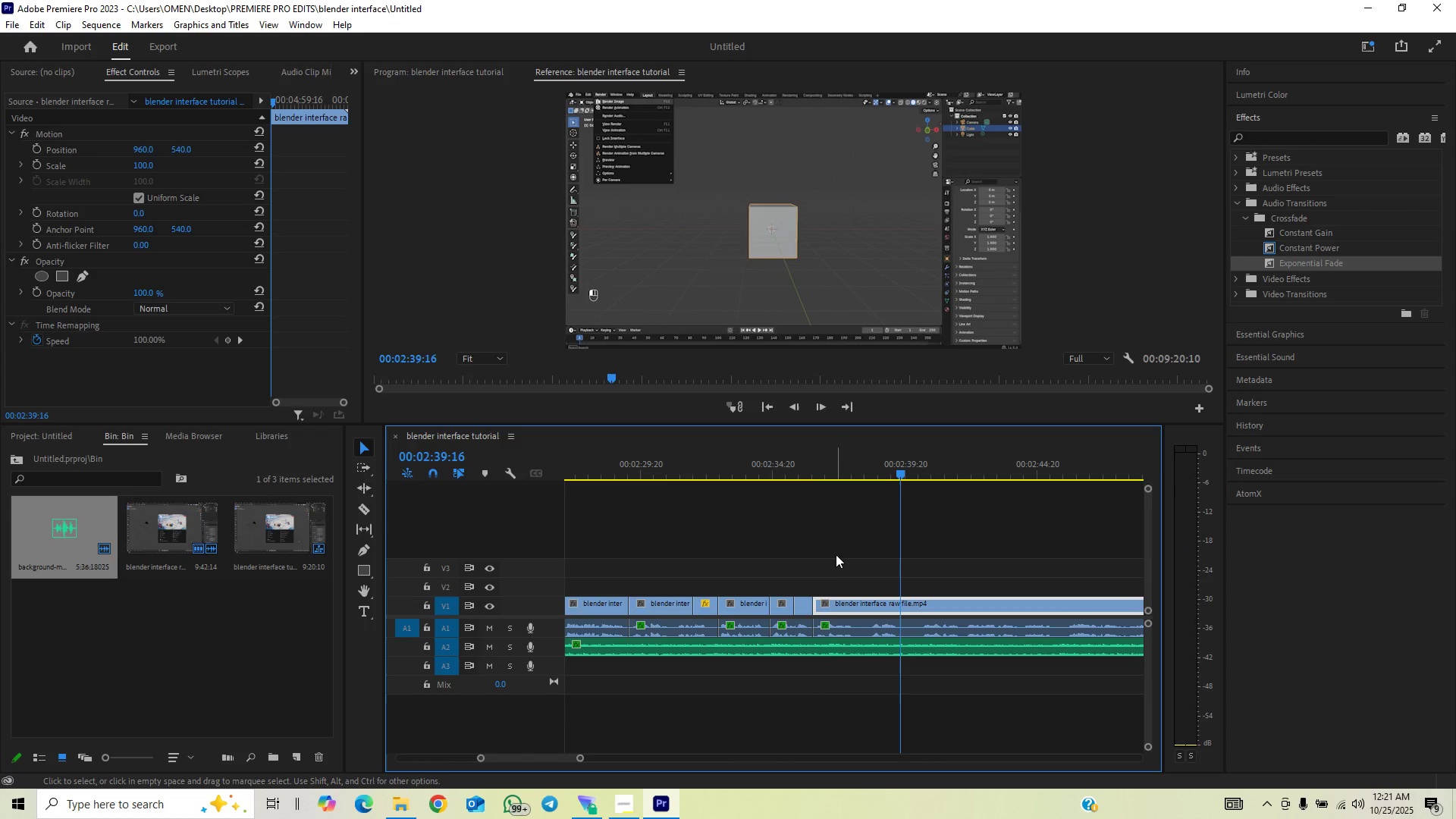 
left_click([822, 569])
 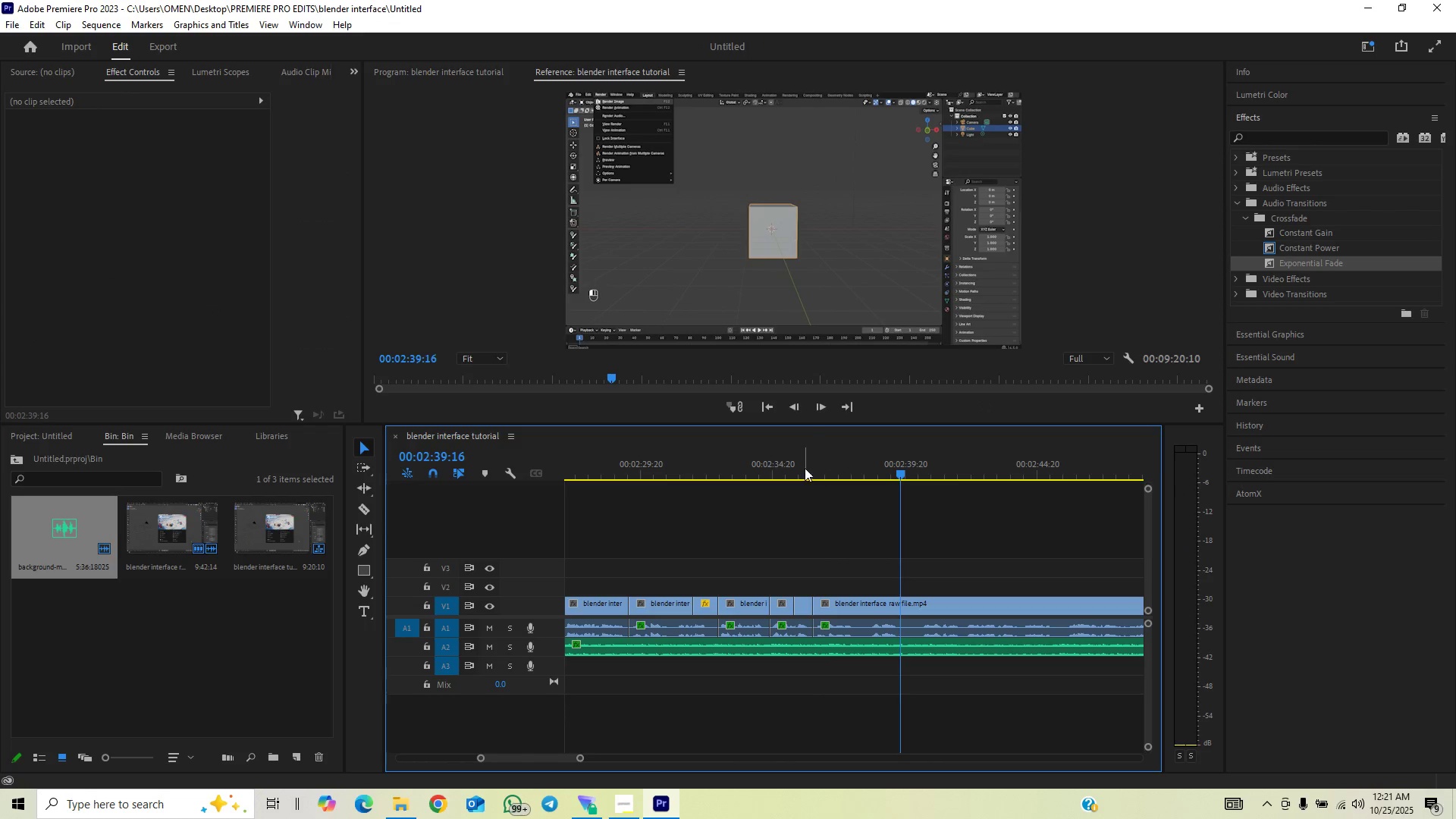 
left_click([804, 467])
 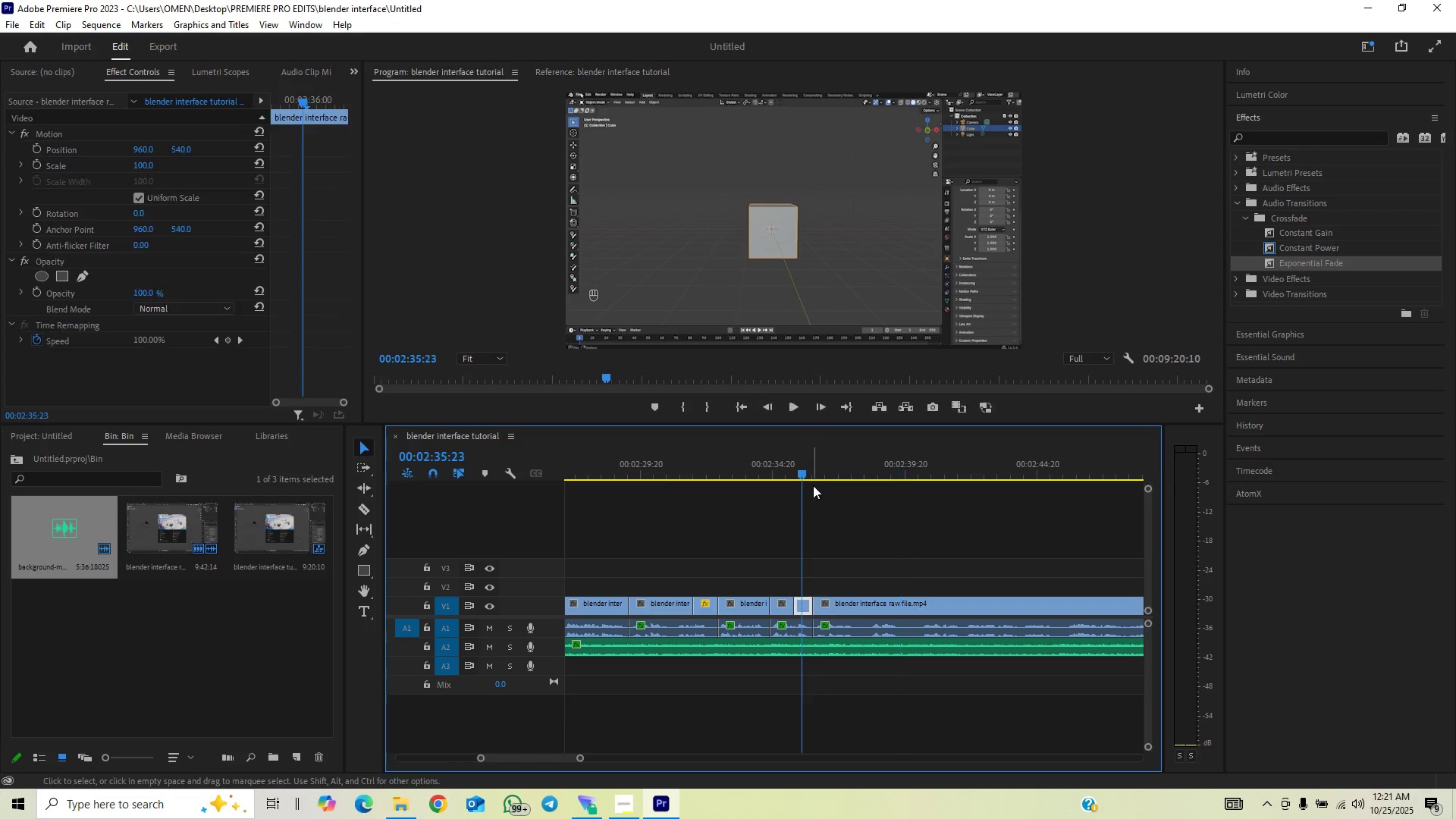 
key(Space)
 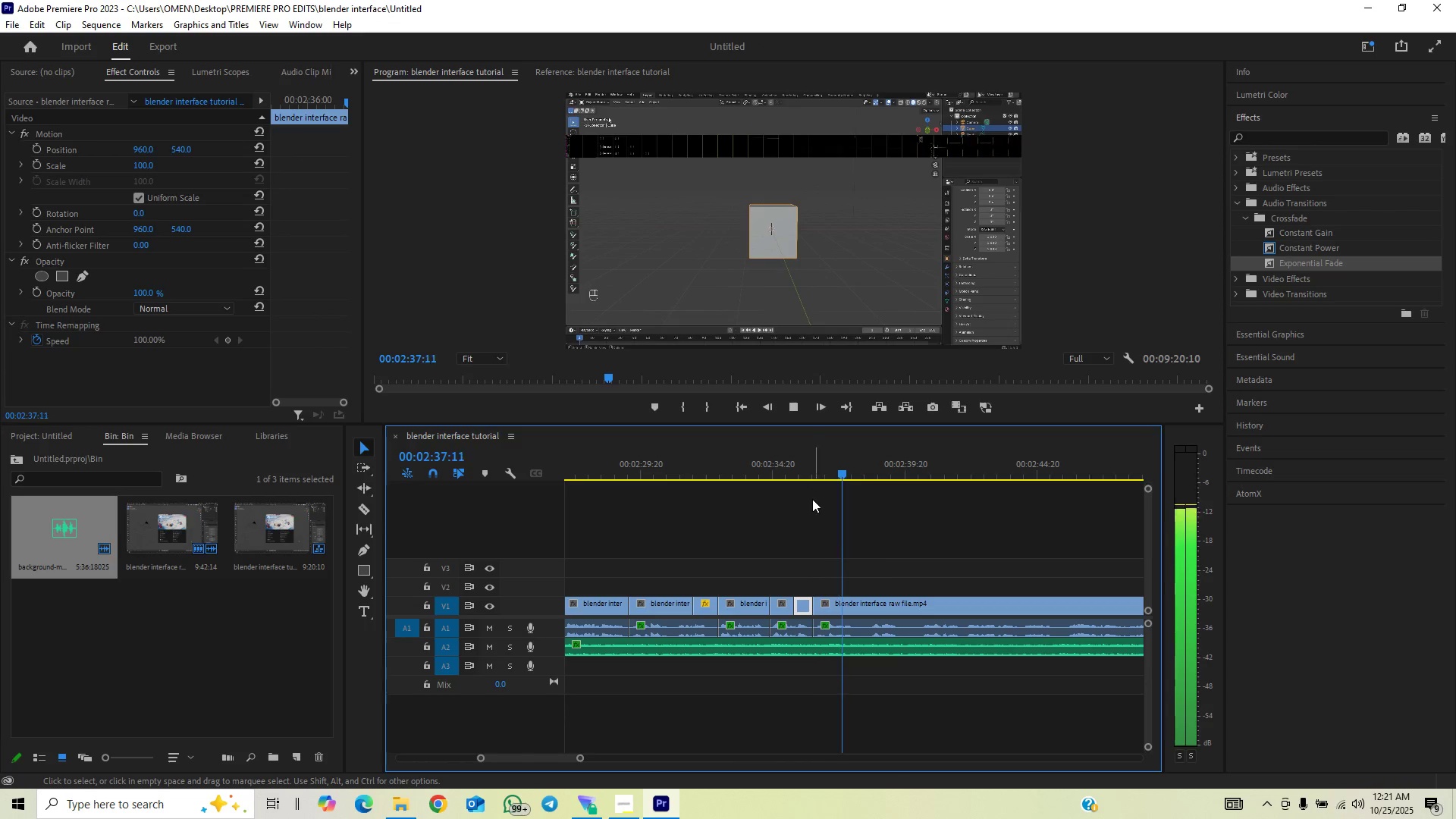 
key(Space)
 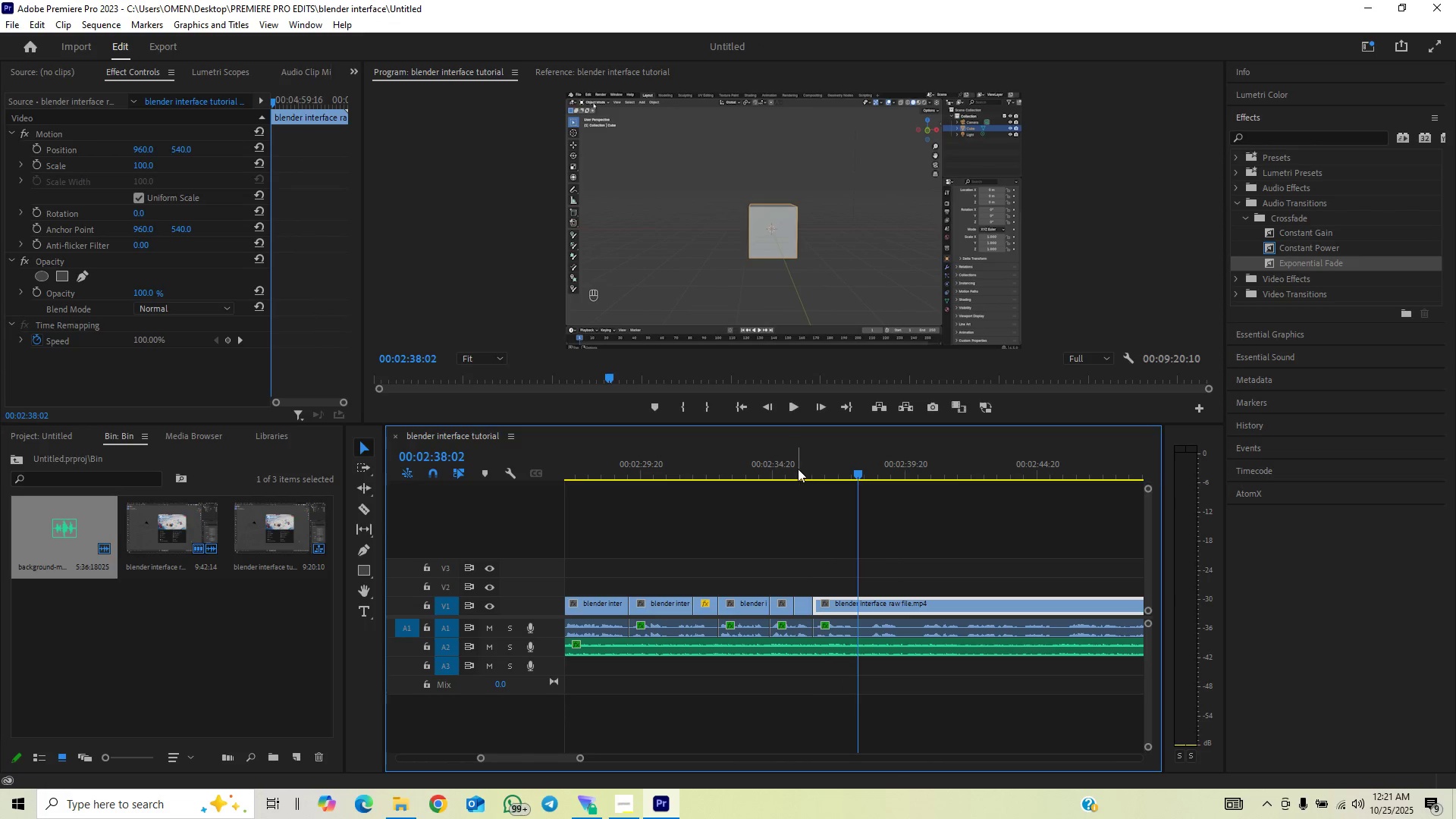 
left_click([798, 468])
 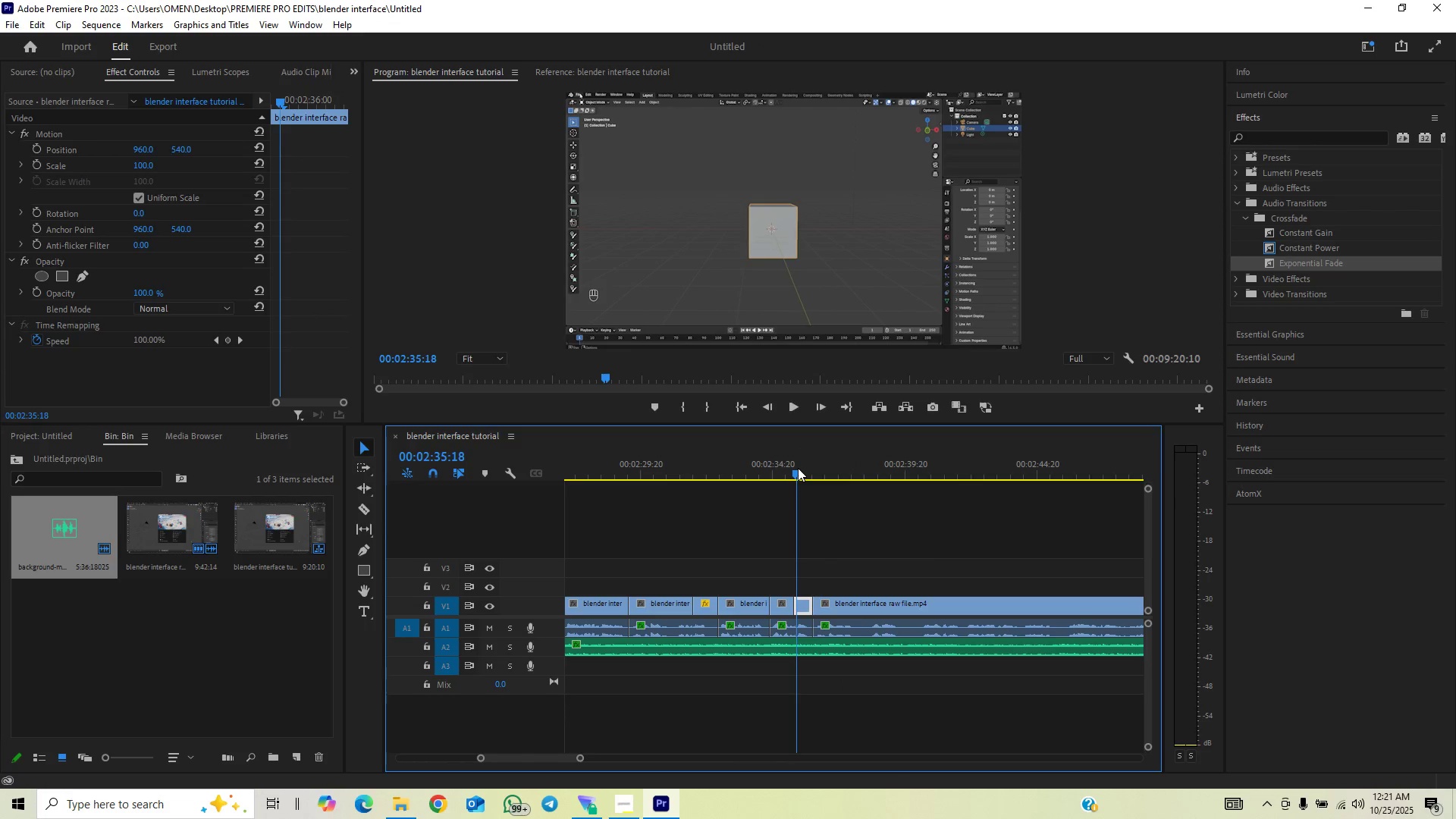 
key(Space)
 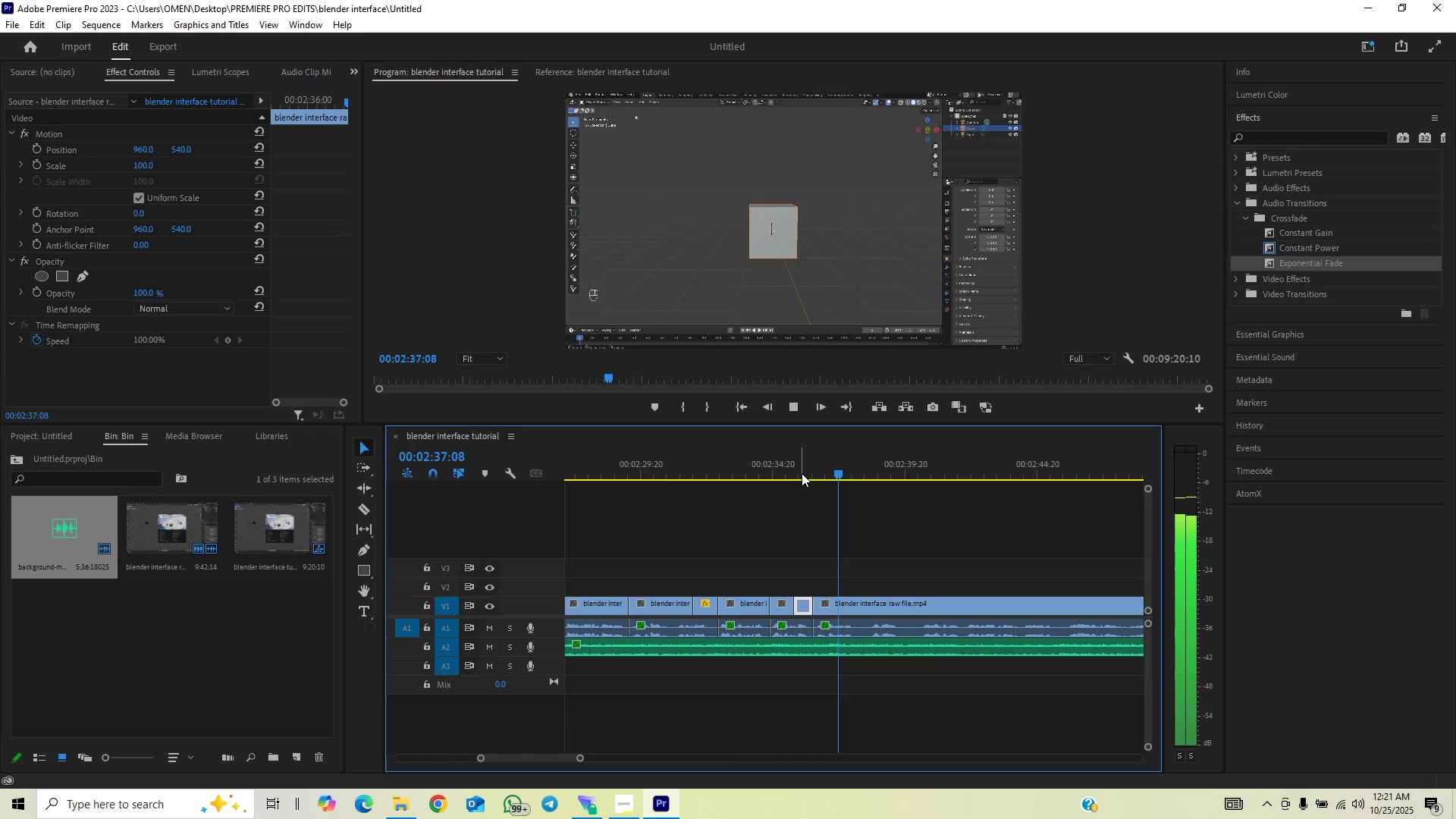 
key(Space)
 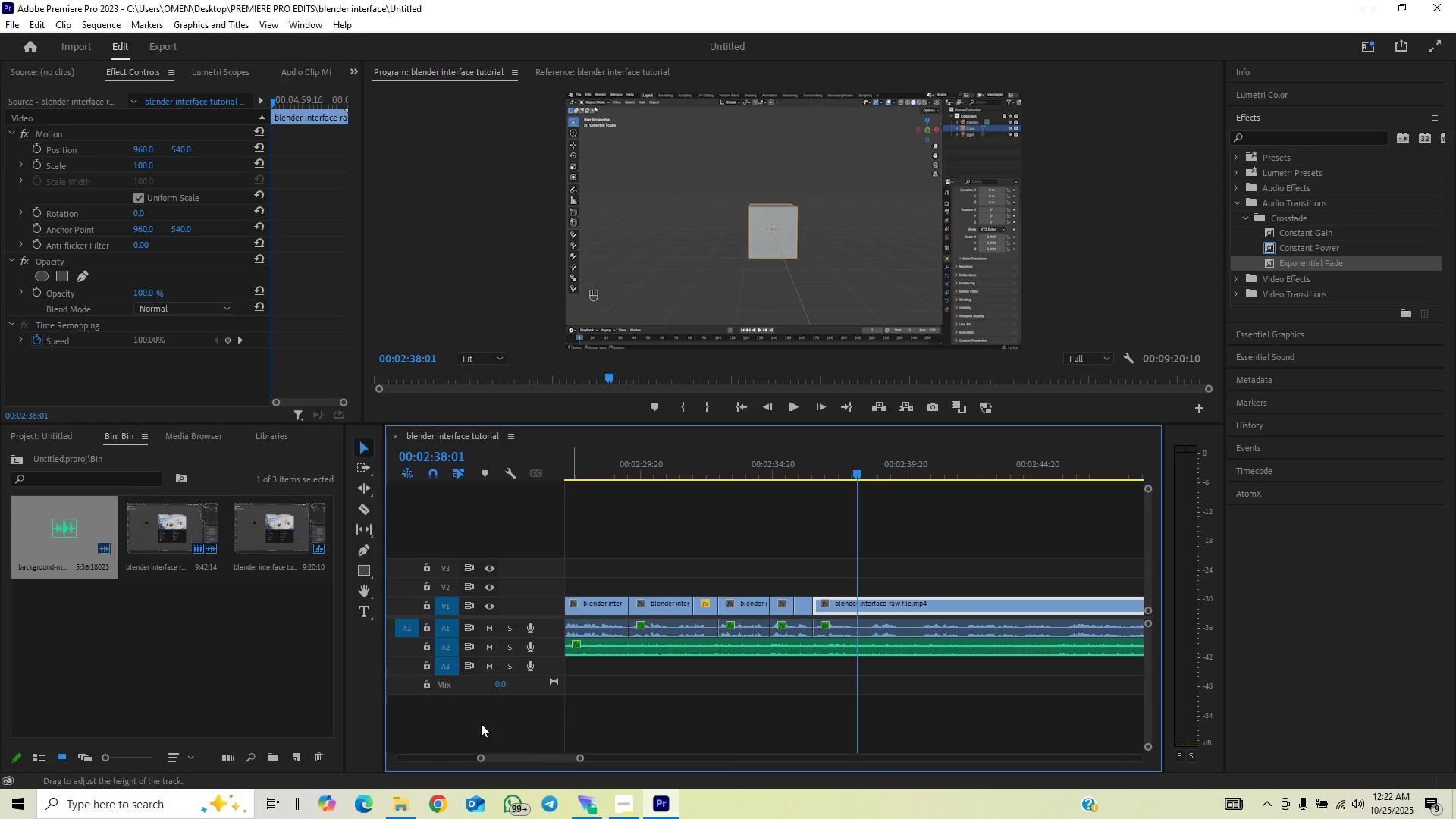 
mouse_move([408, 788])
 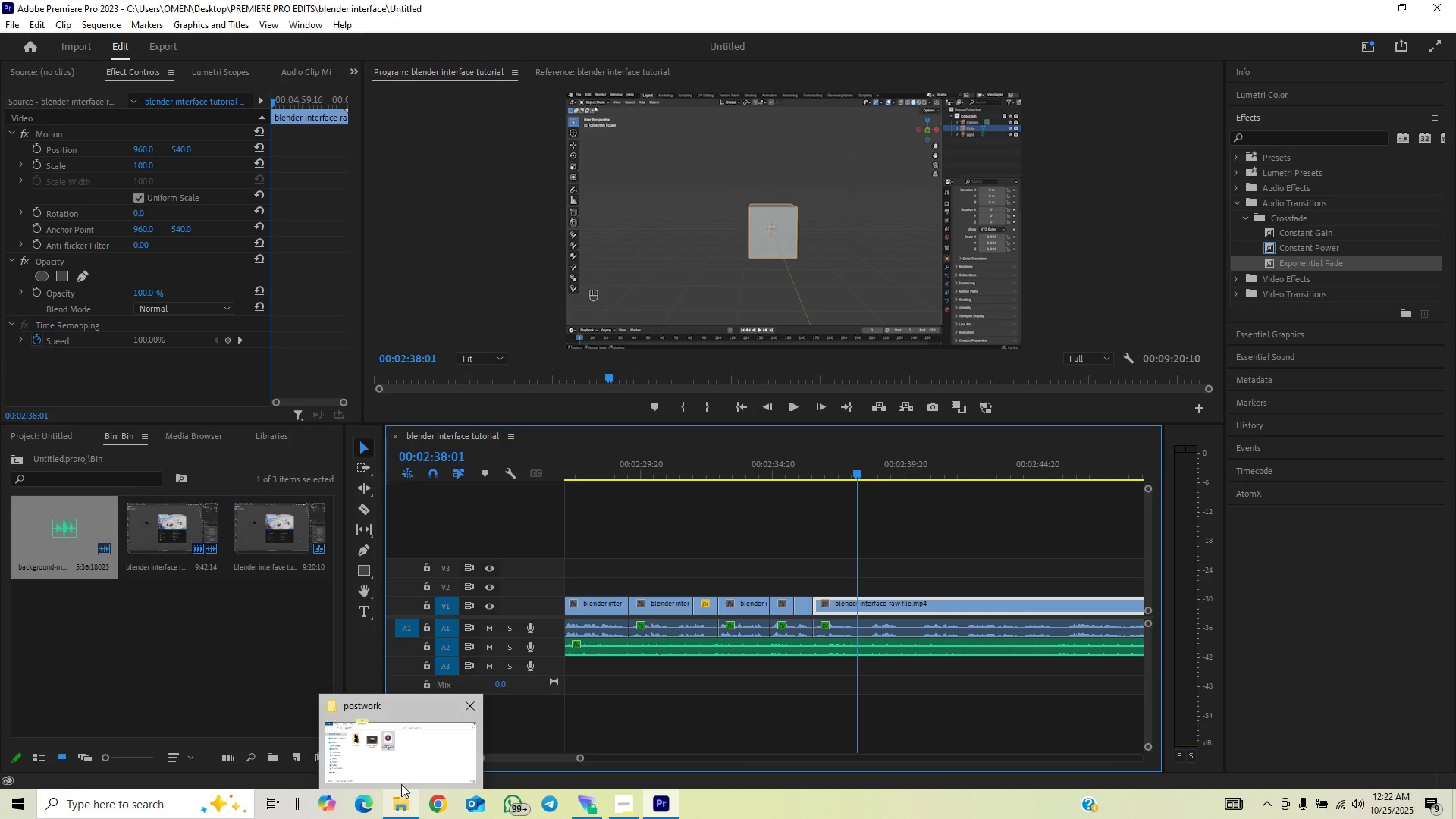 
left_click([408, 761])
 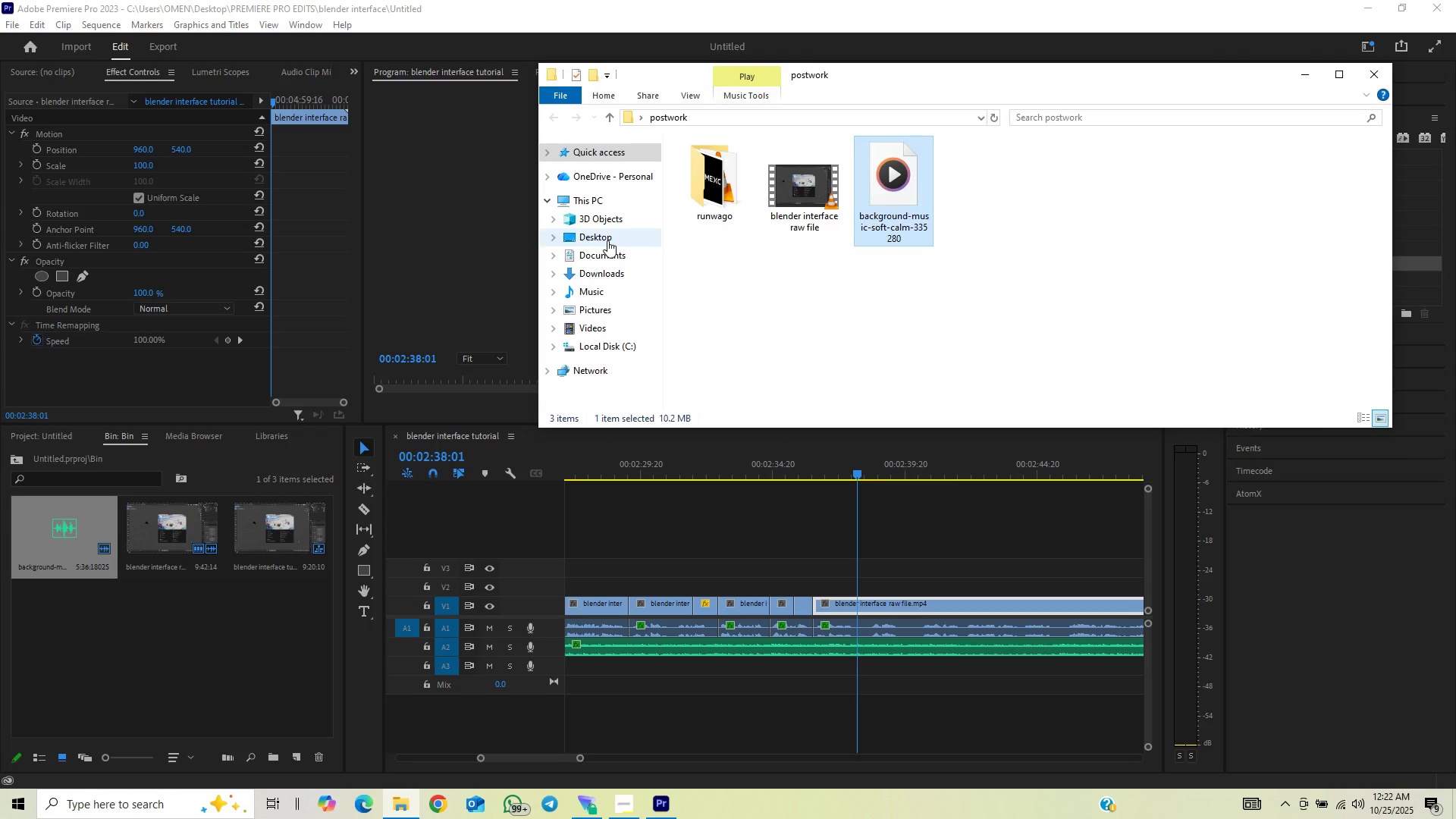 
left_click([607, 240])
 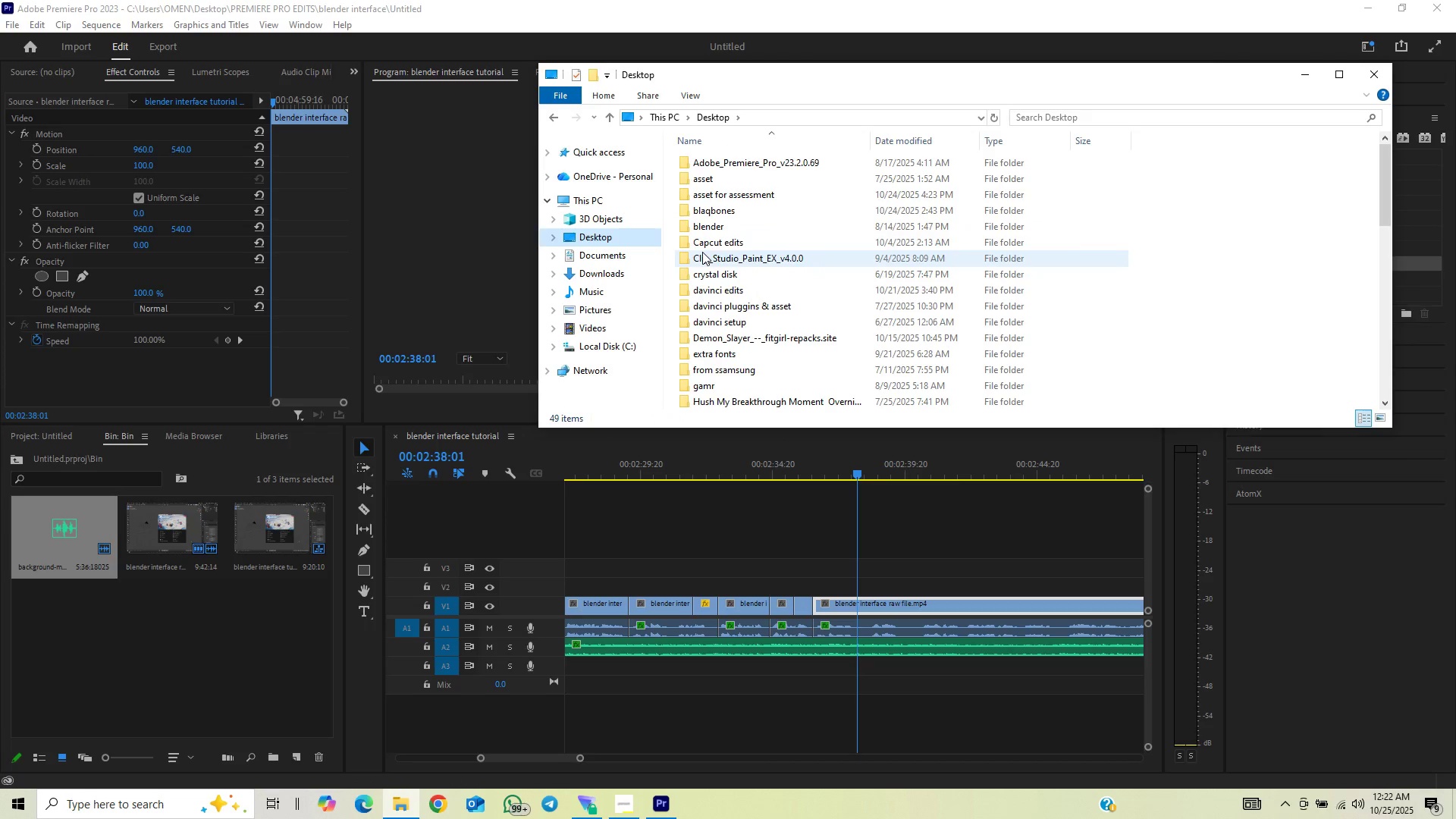 
scroll: coordinate [714, 357], scroll_direction: down, amount: 5.0
 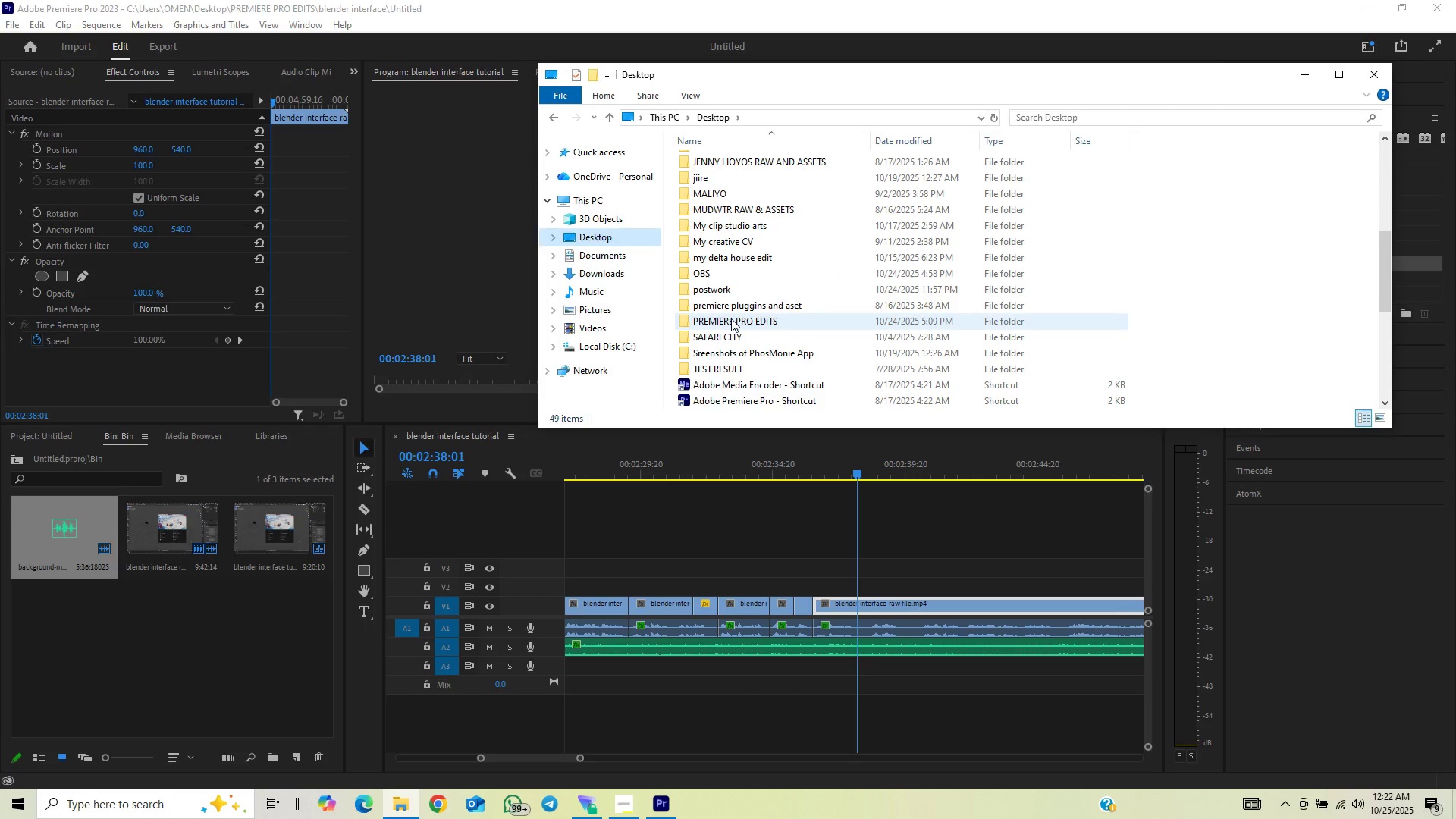 
left_click([731, 318])
 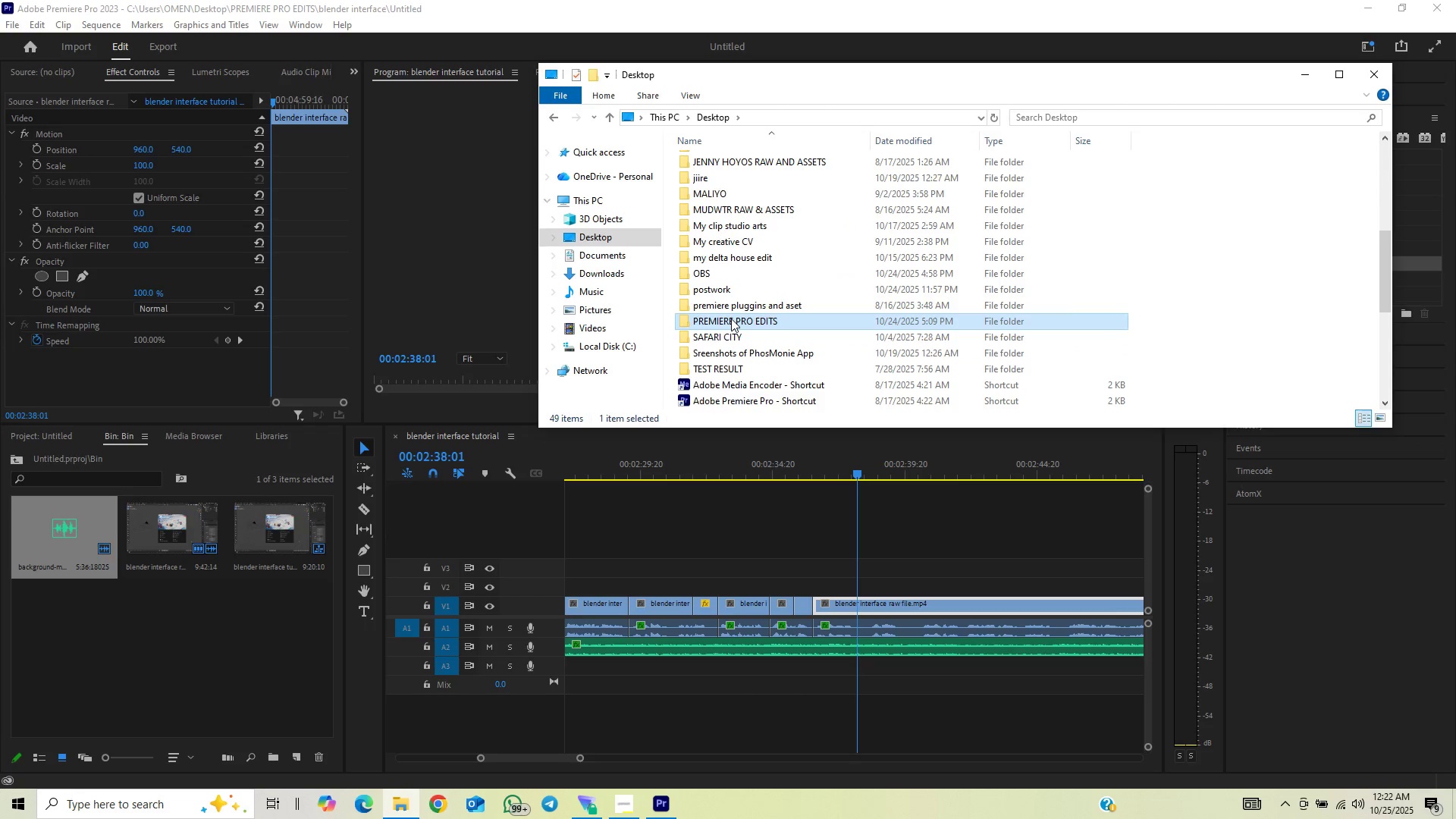 
left_click([731, 318])
 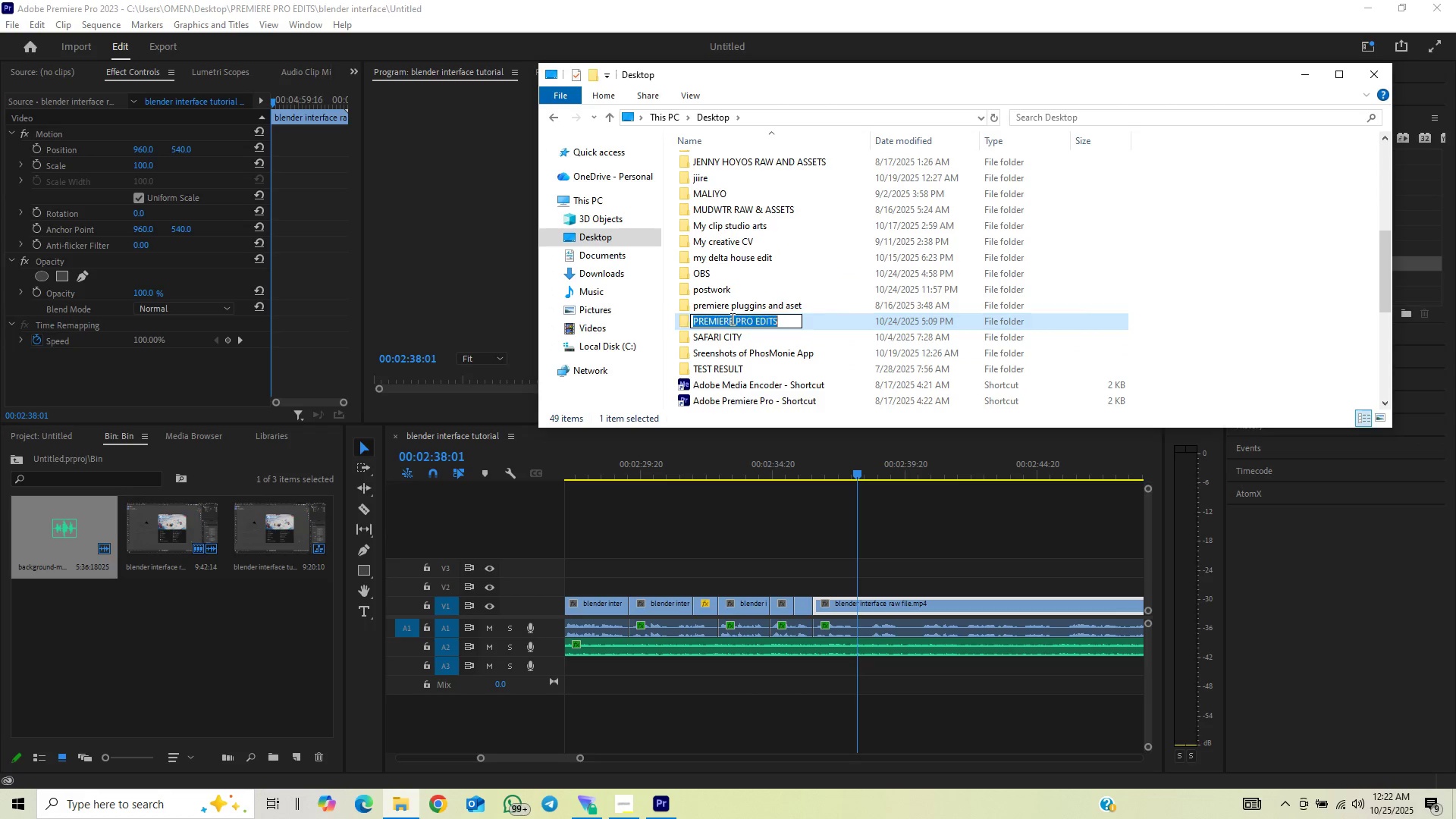 
left_click([731, 318])
 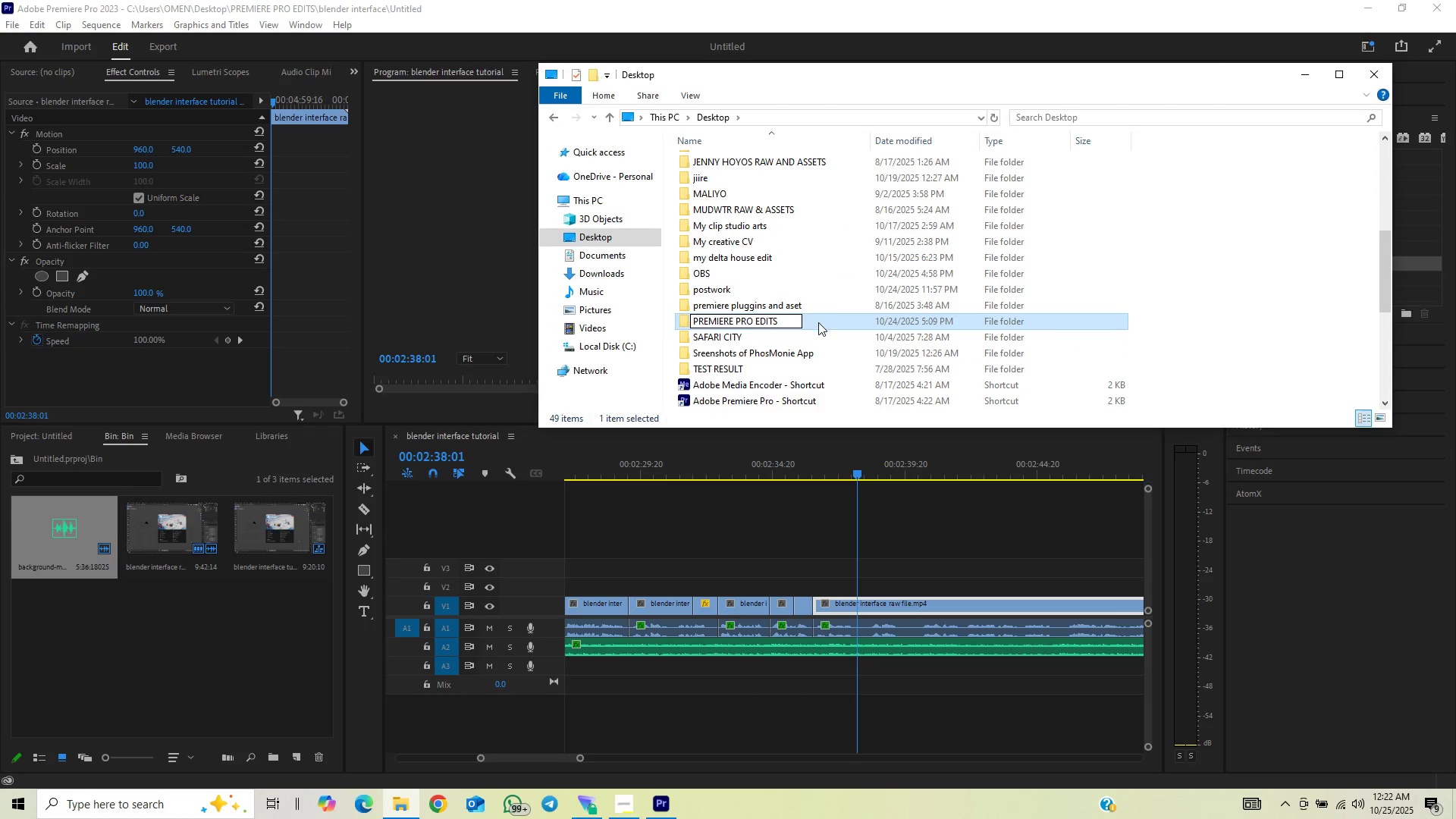 
double_click([818, 322])
 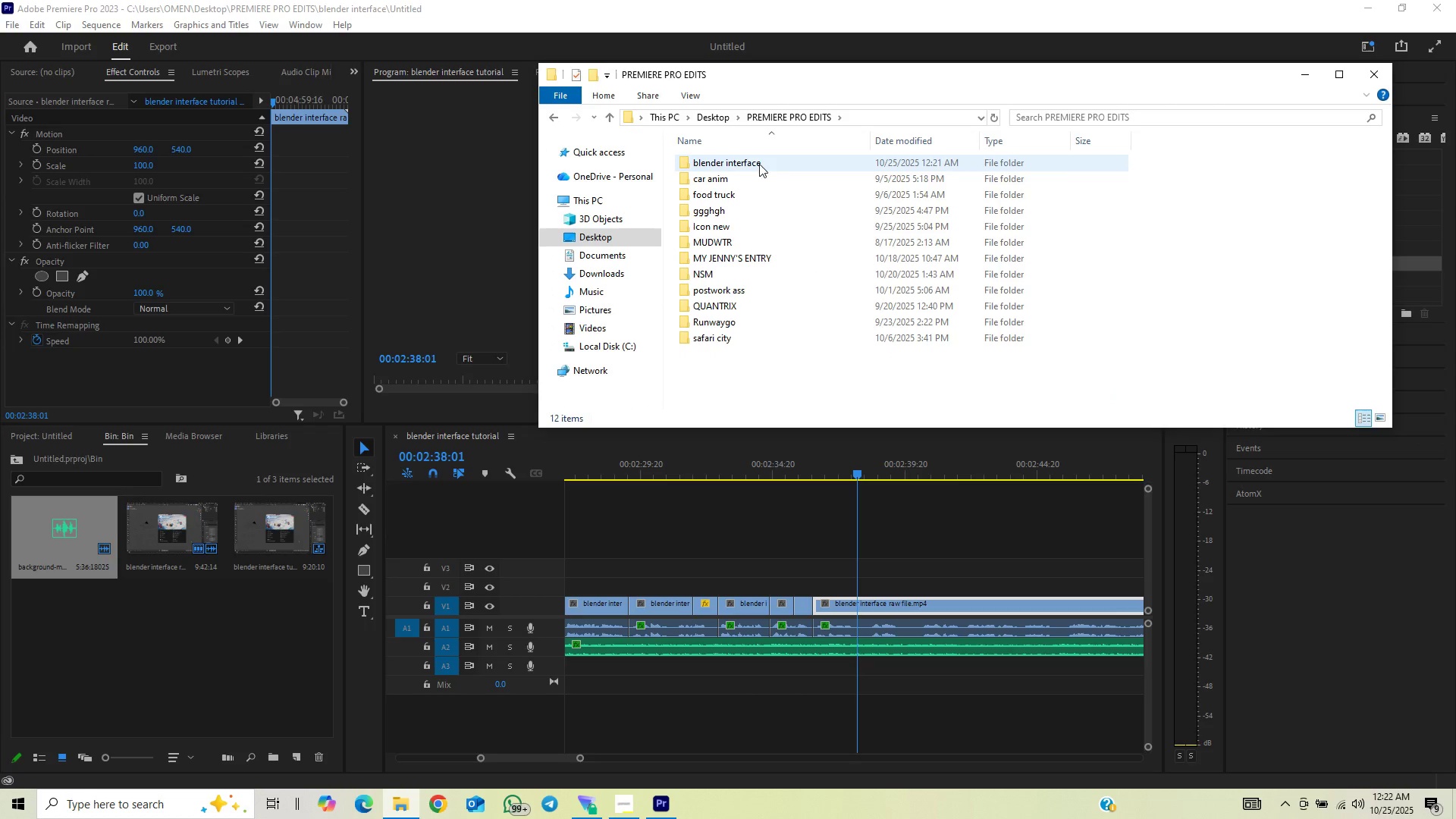 
left_click([759, 160])
 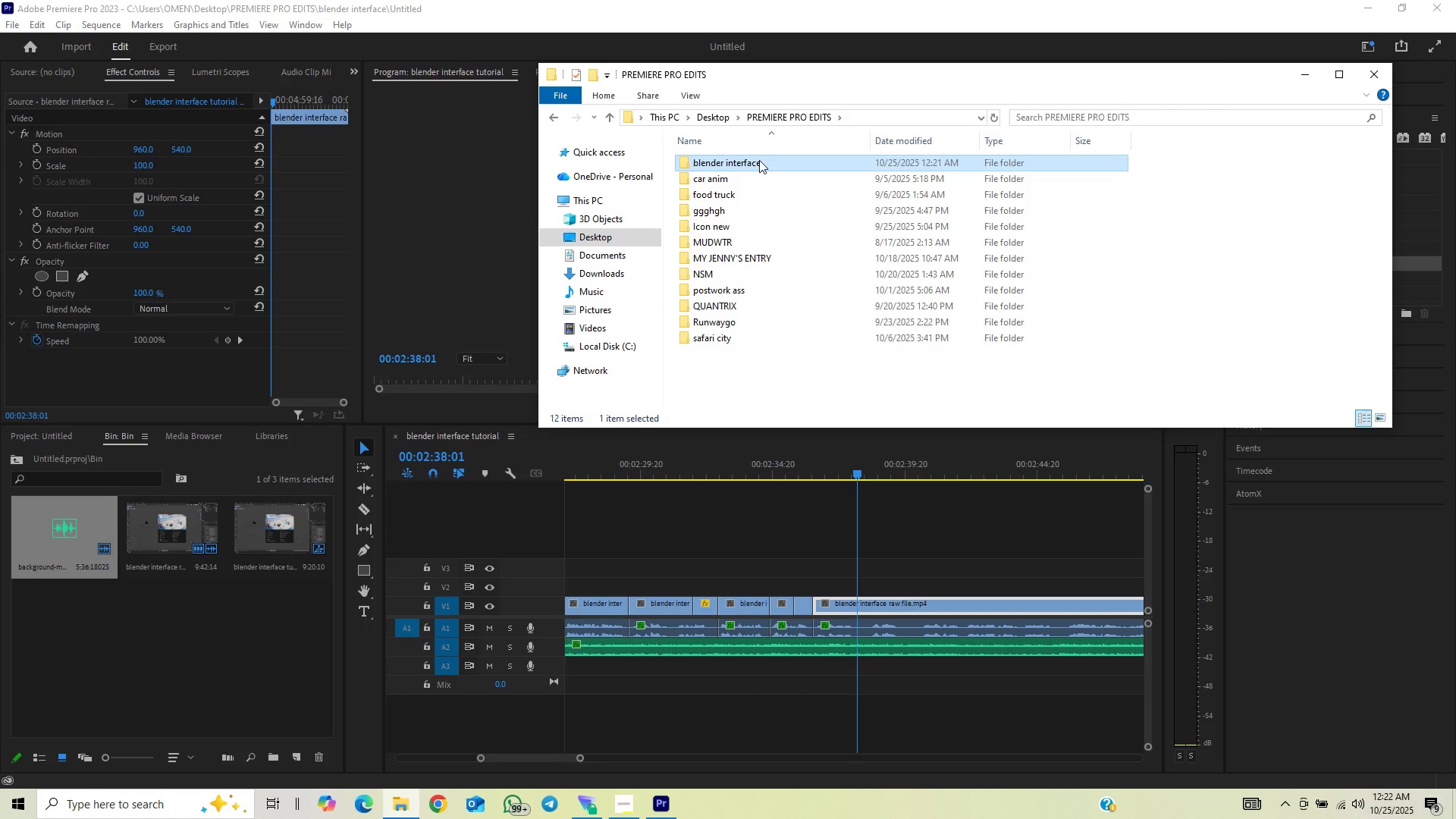 
double_click([759, 160])
 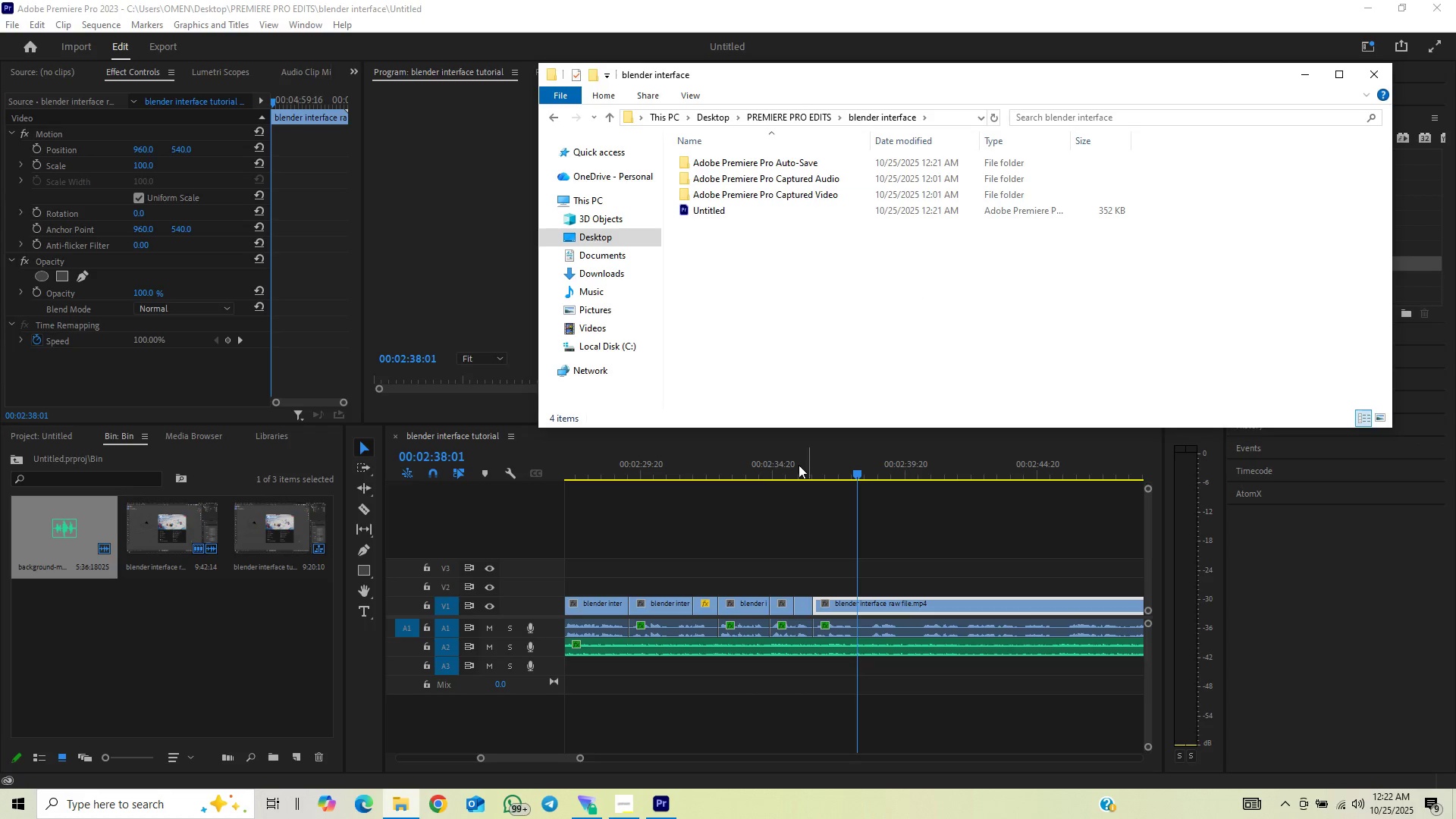 
left_click([736, 510])
 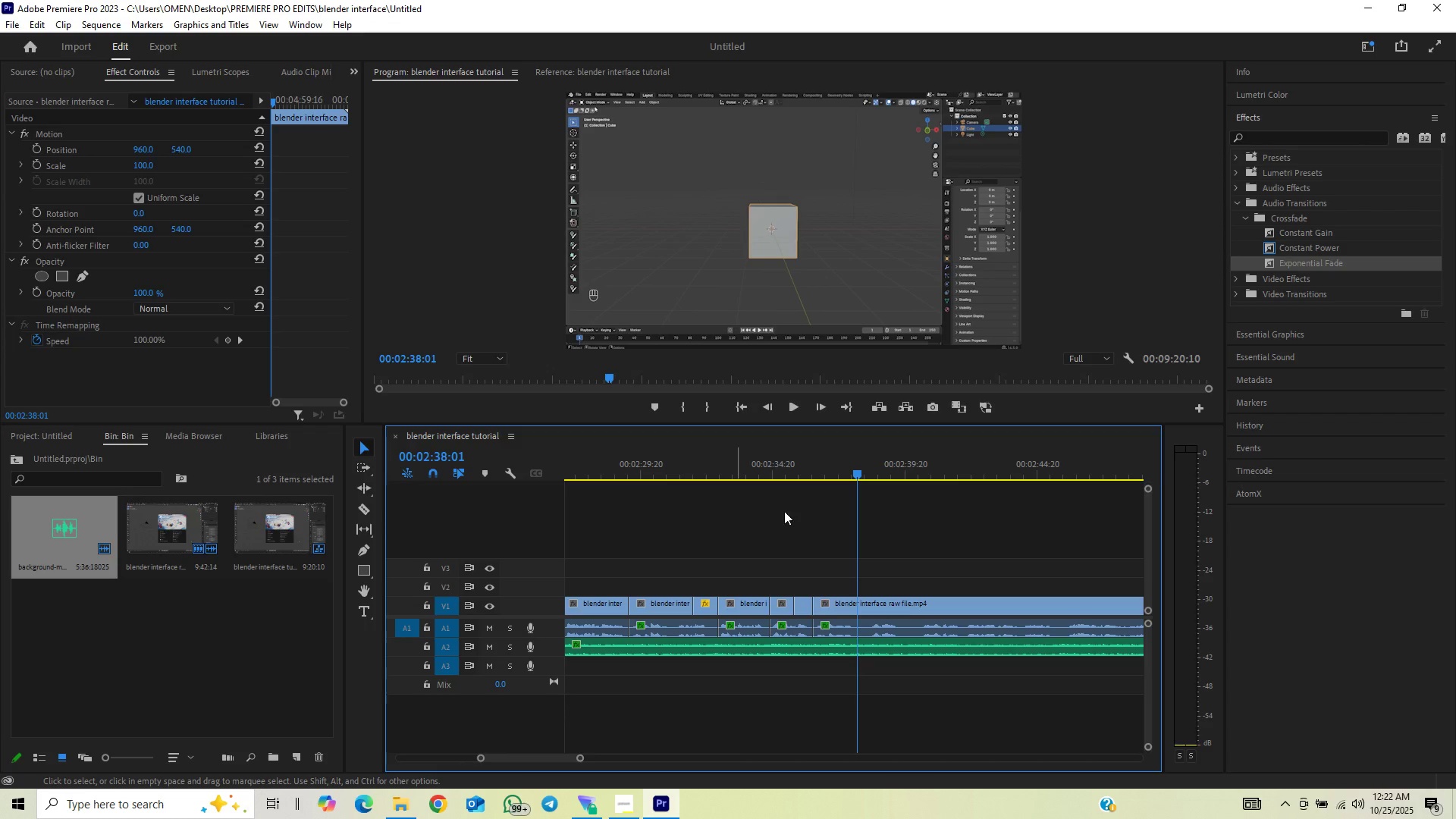 
key(Space)
 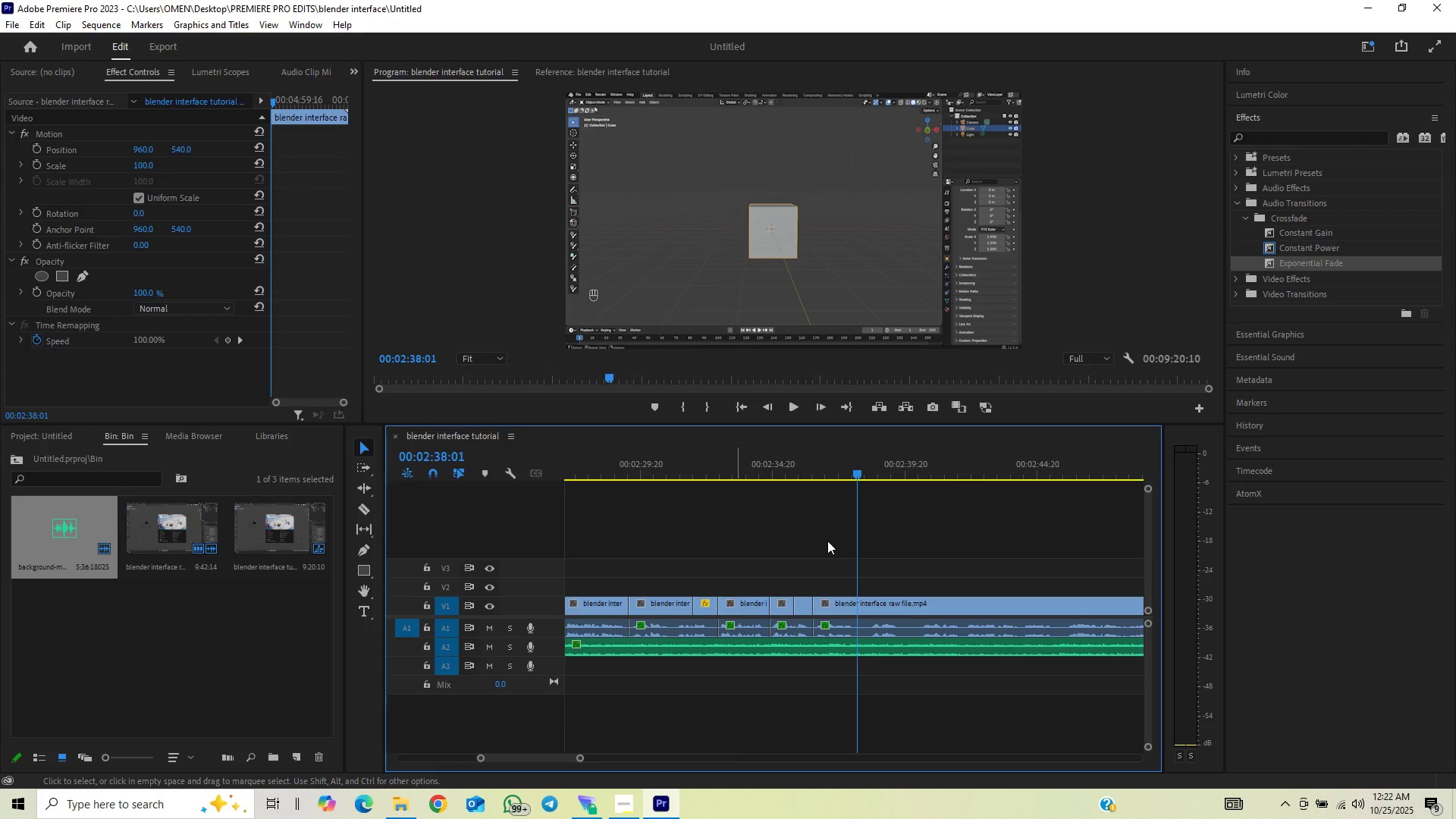 
key(Space)
 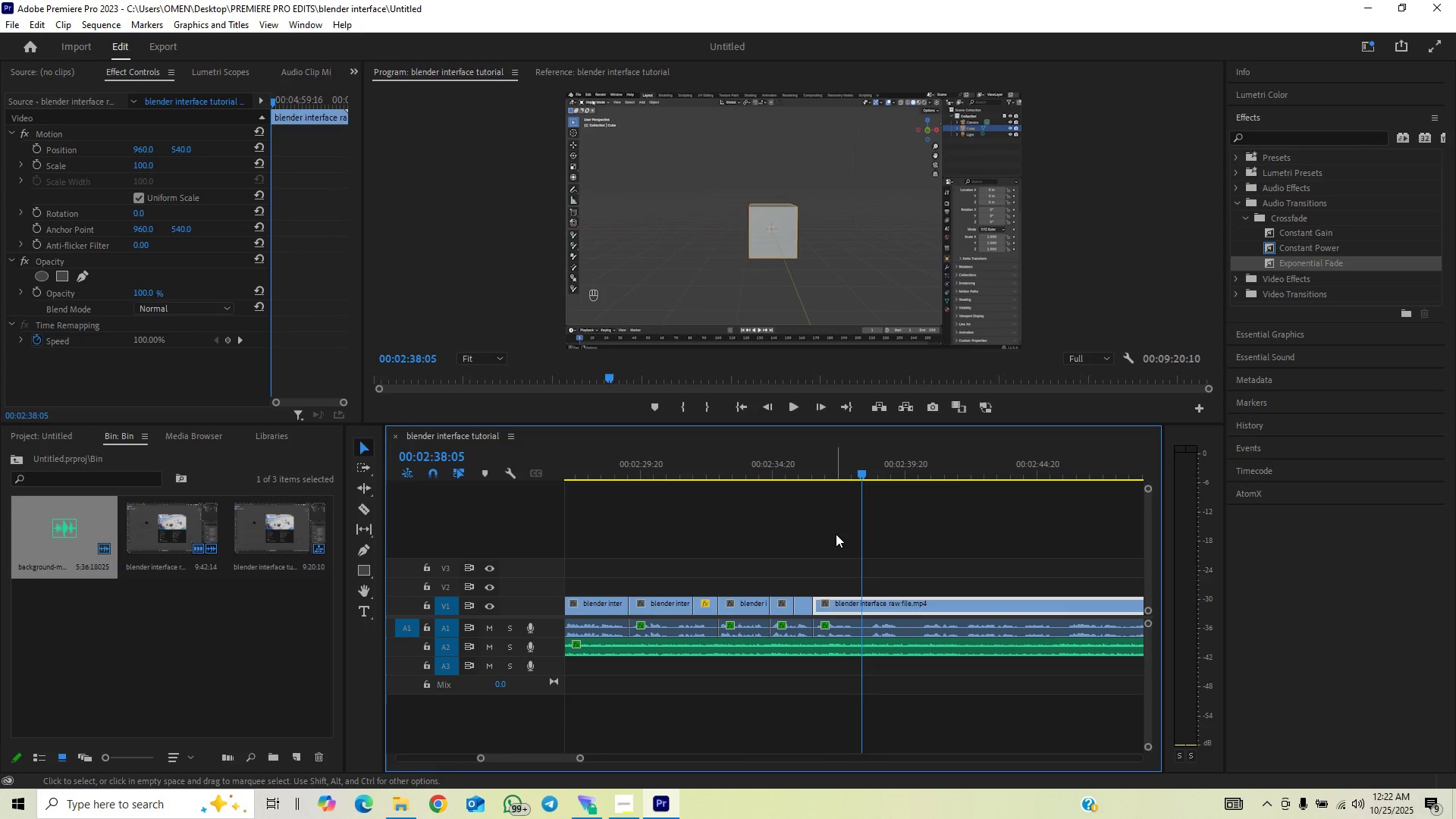 
key(Space)
 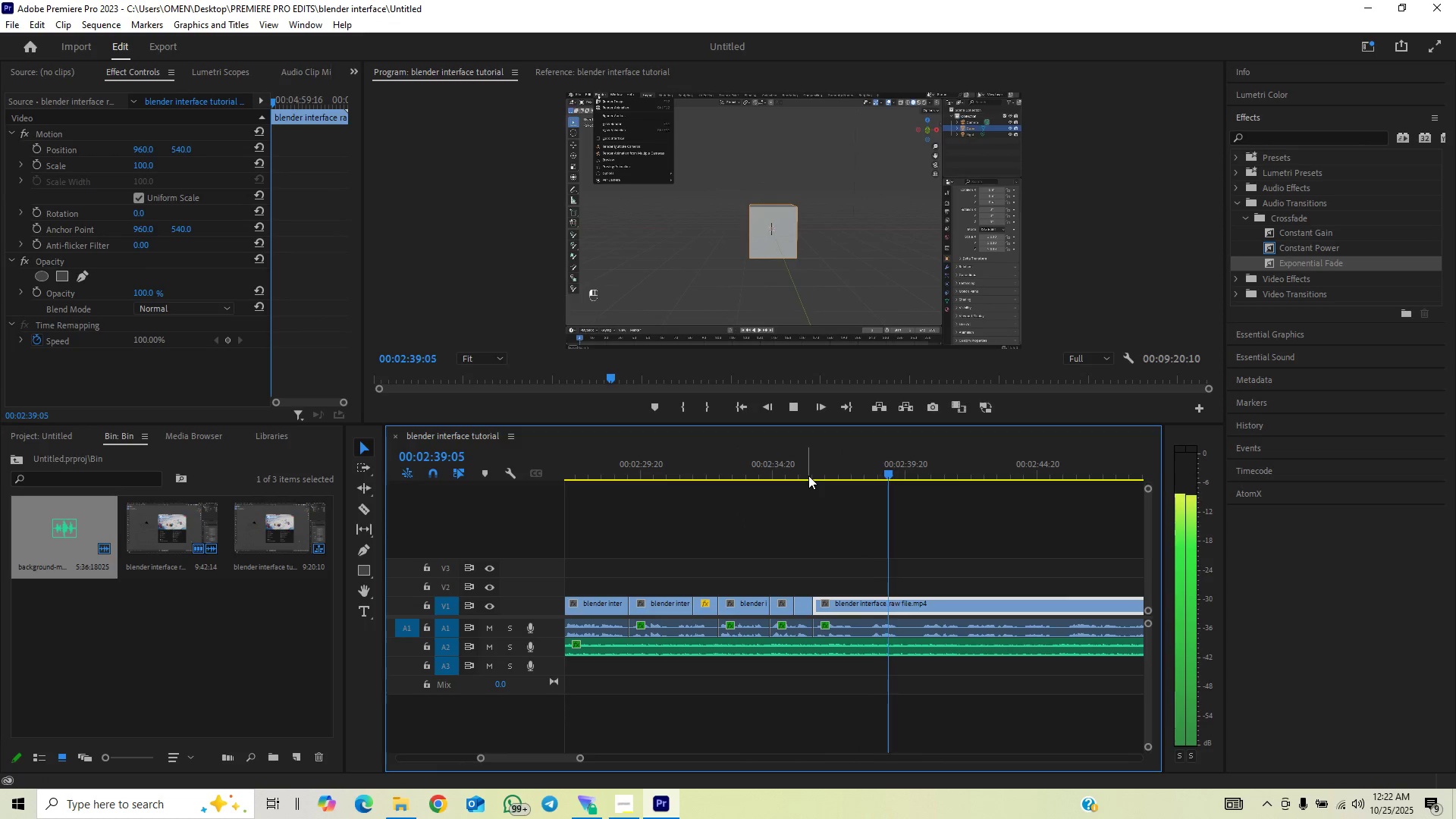 
left_click([807, 475])
 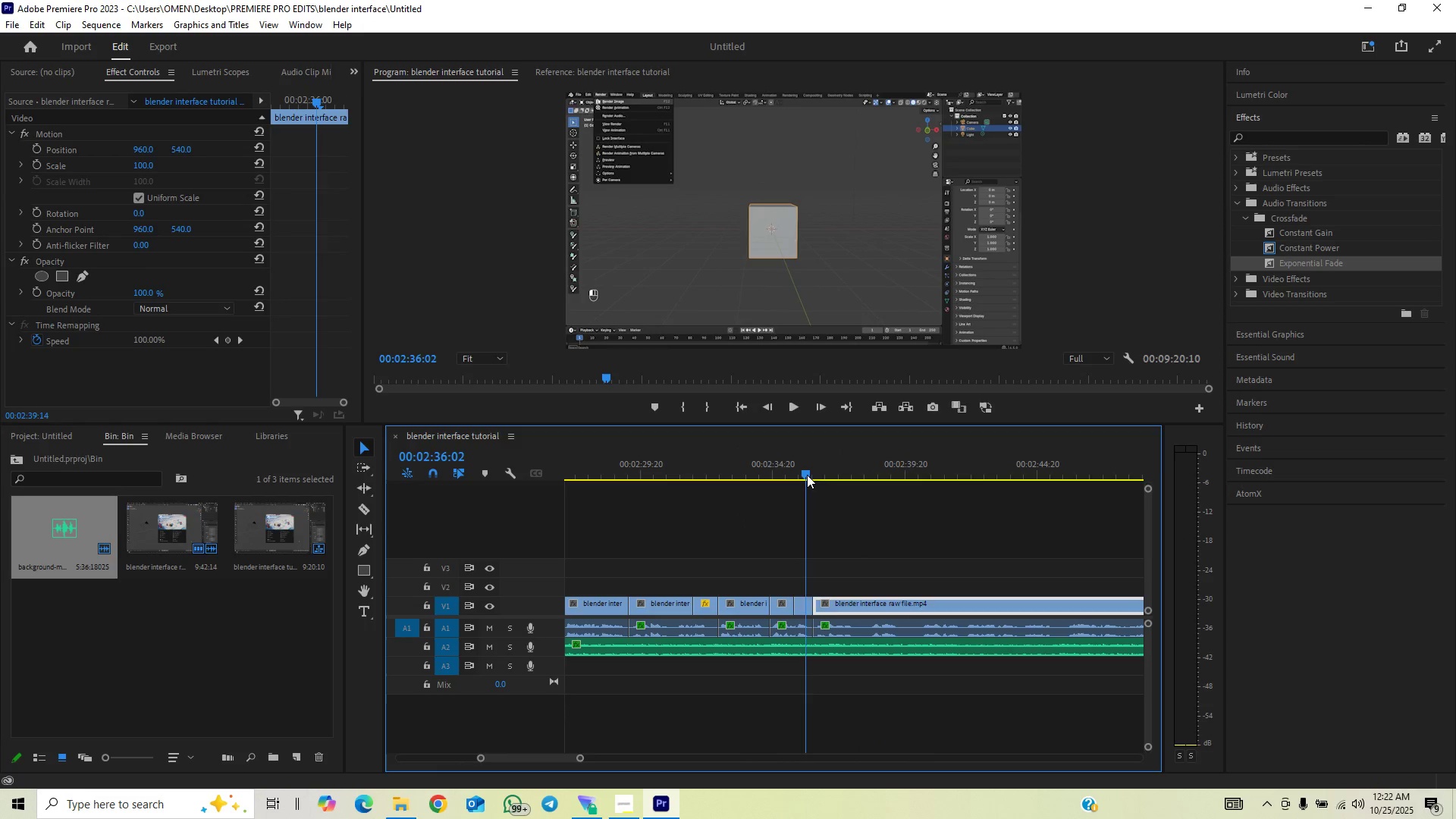 
key(Space)
 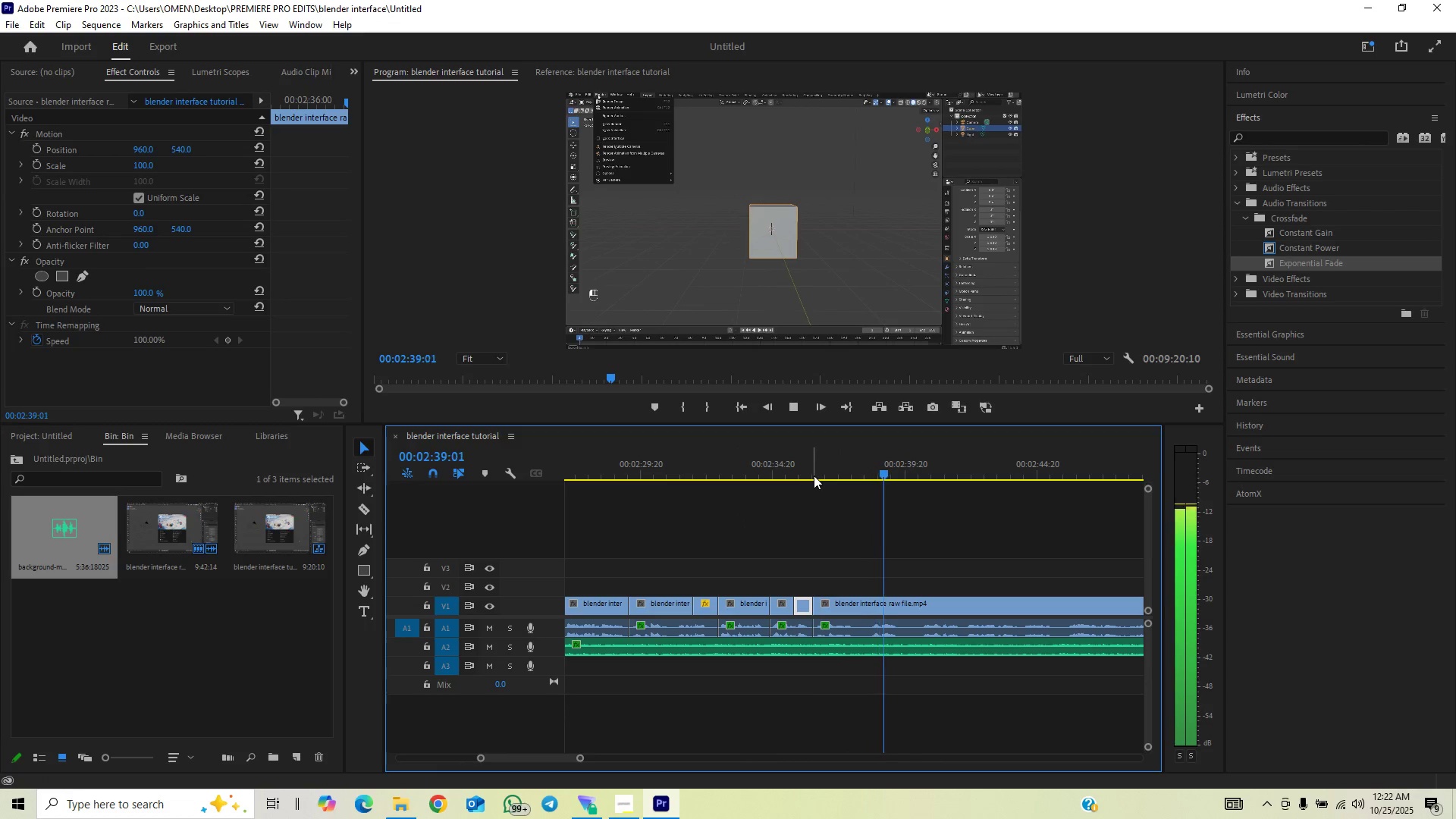 
left_click_drag(start_coordinate=[852, 469], to_coordinate=[868, 497])
 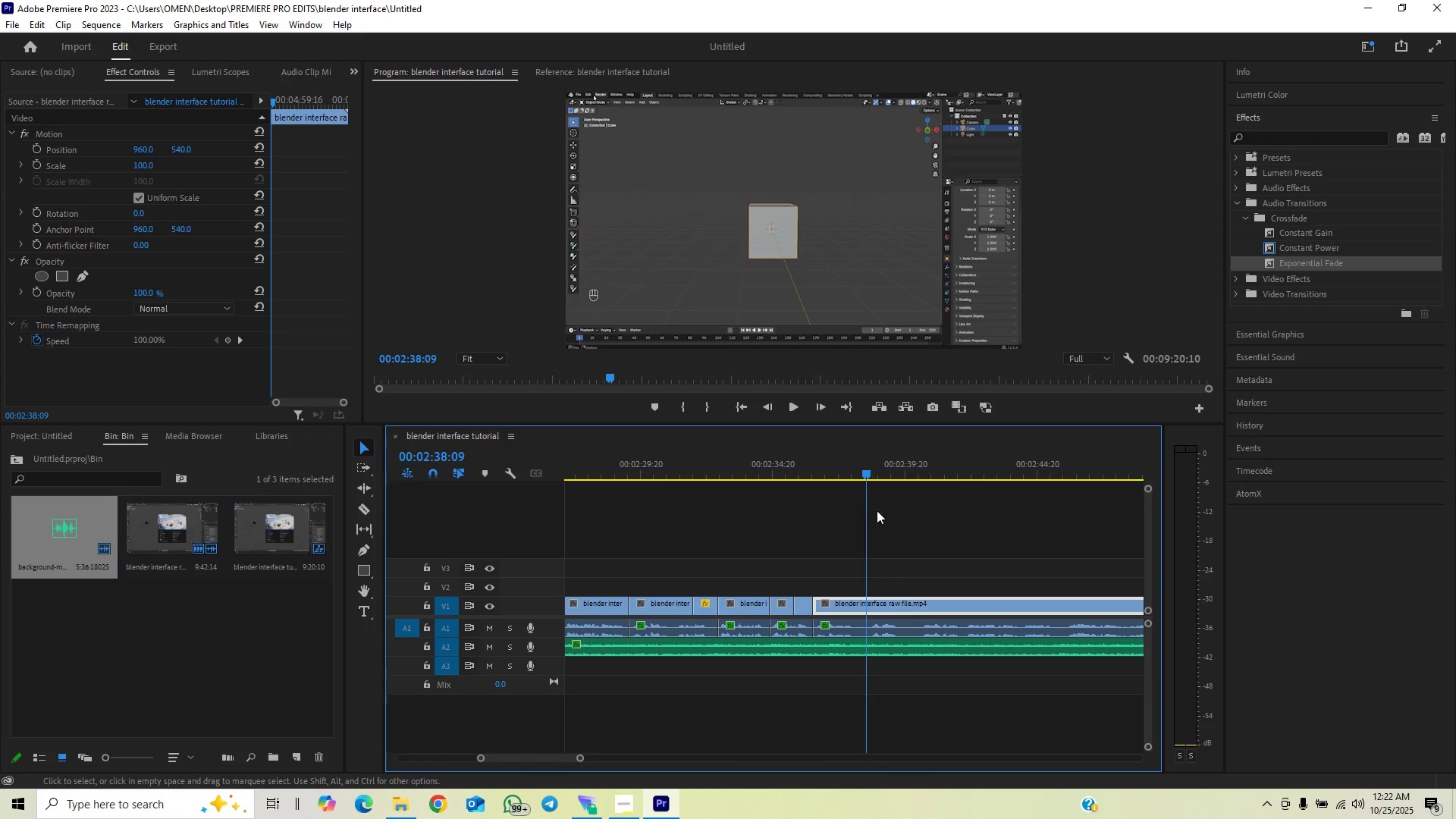 
key(C)
 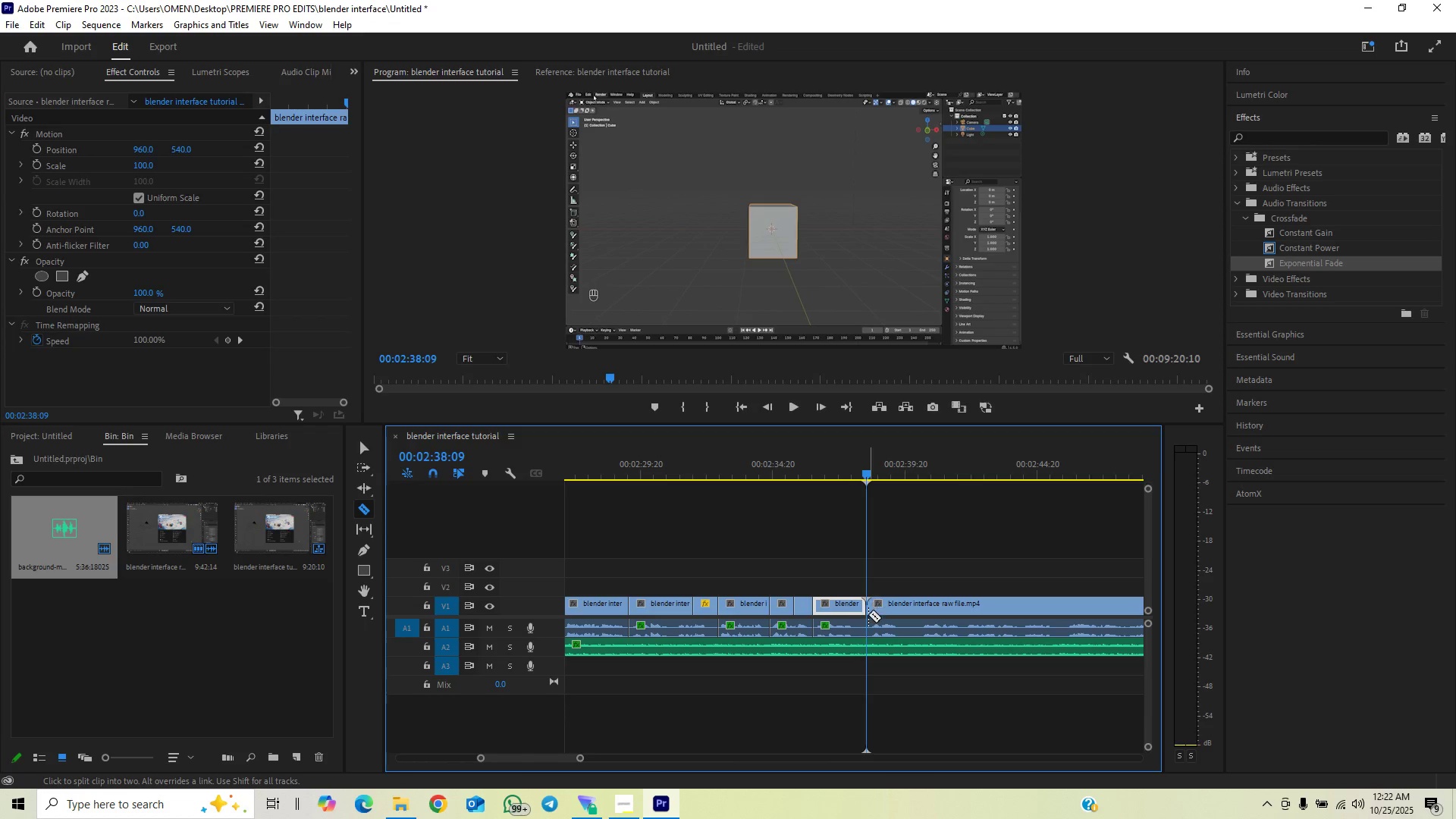 
double_click([868, 628])
 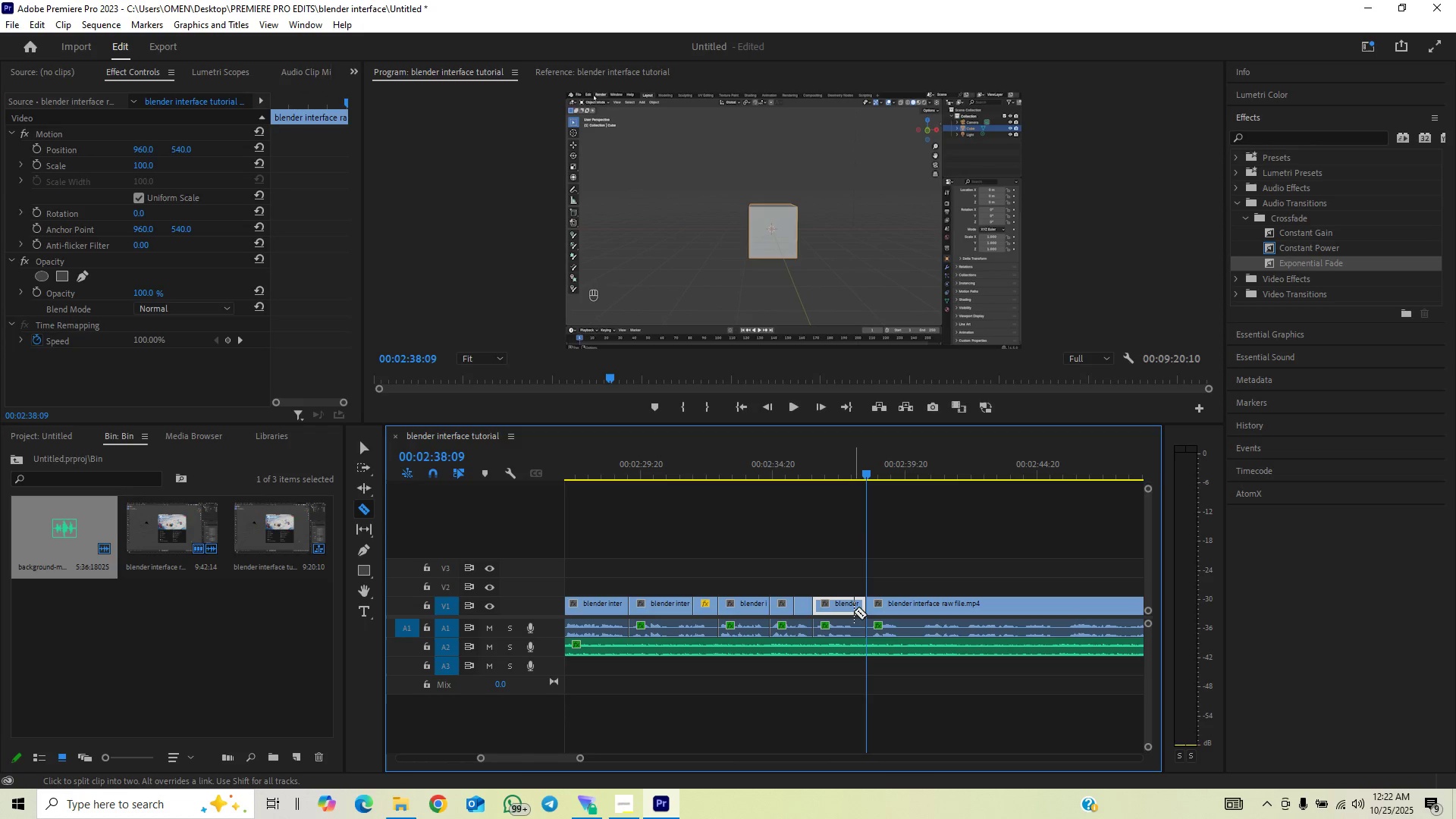 
double_click([854, 622])
 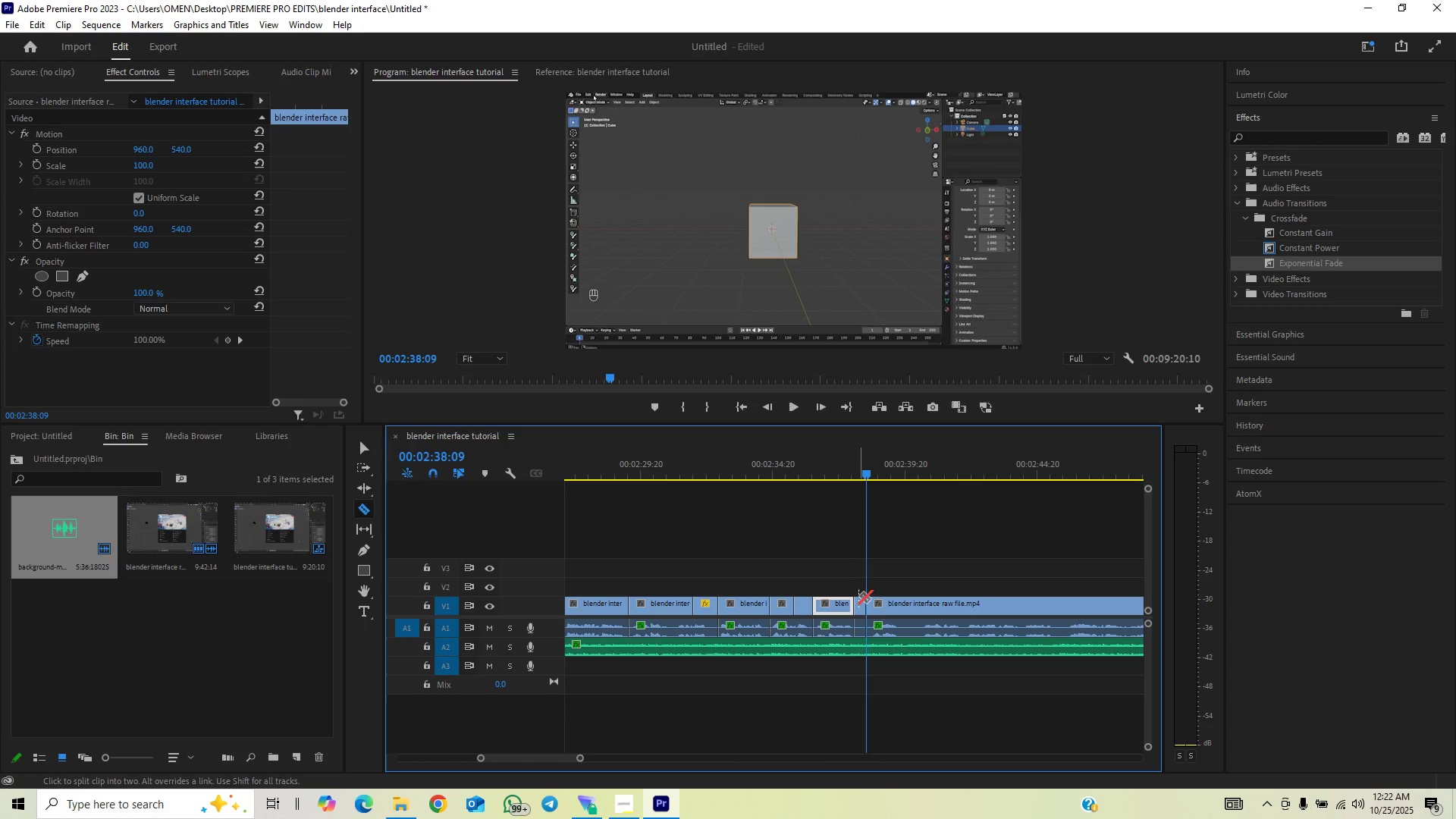 
key(V)
 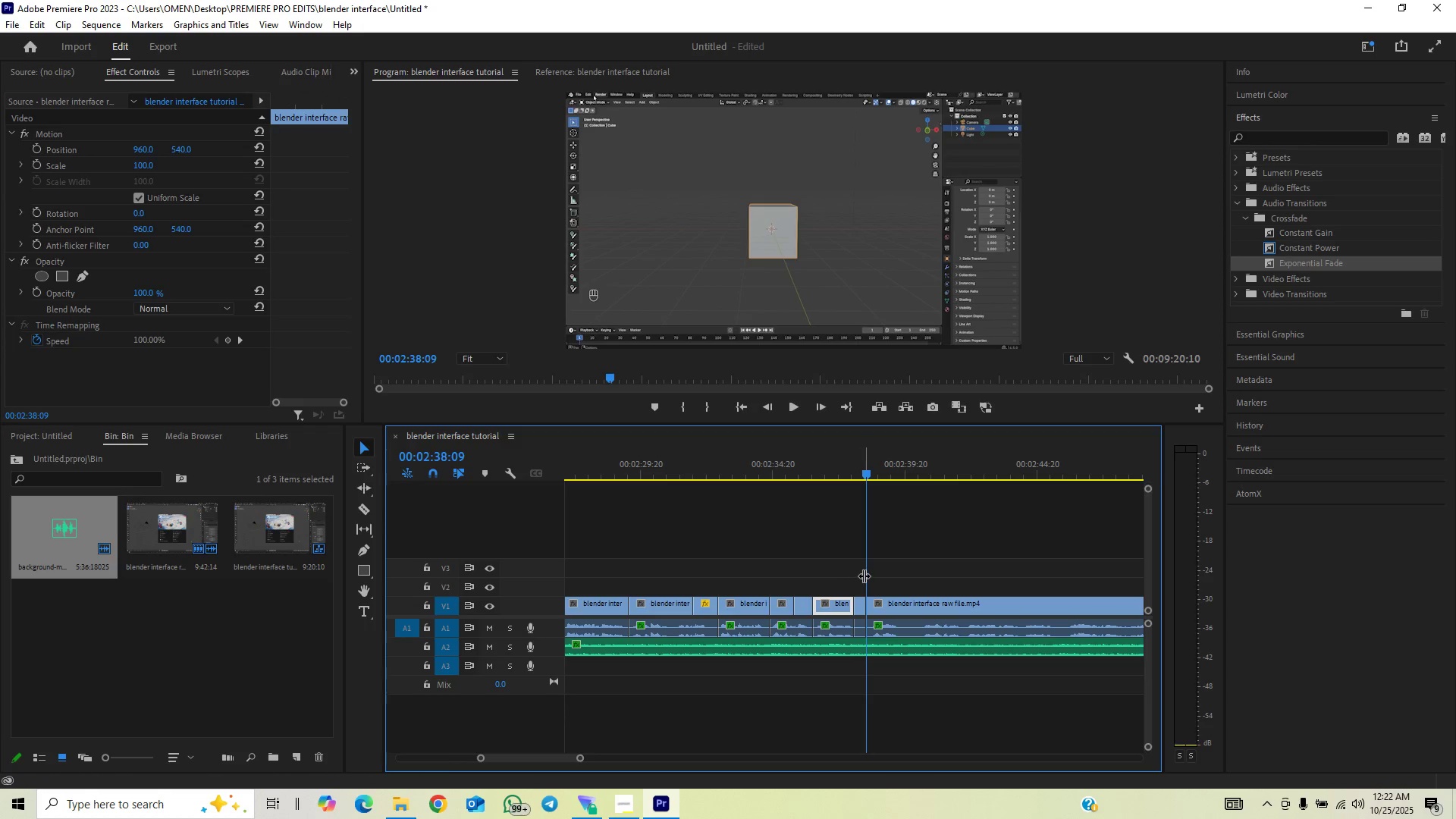 
left_click_drag(start_coordinate=[864, 576], to_coordinate=[879, 589])
 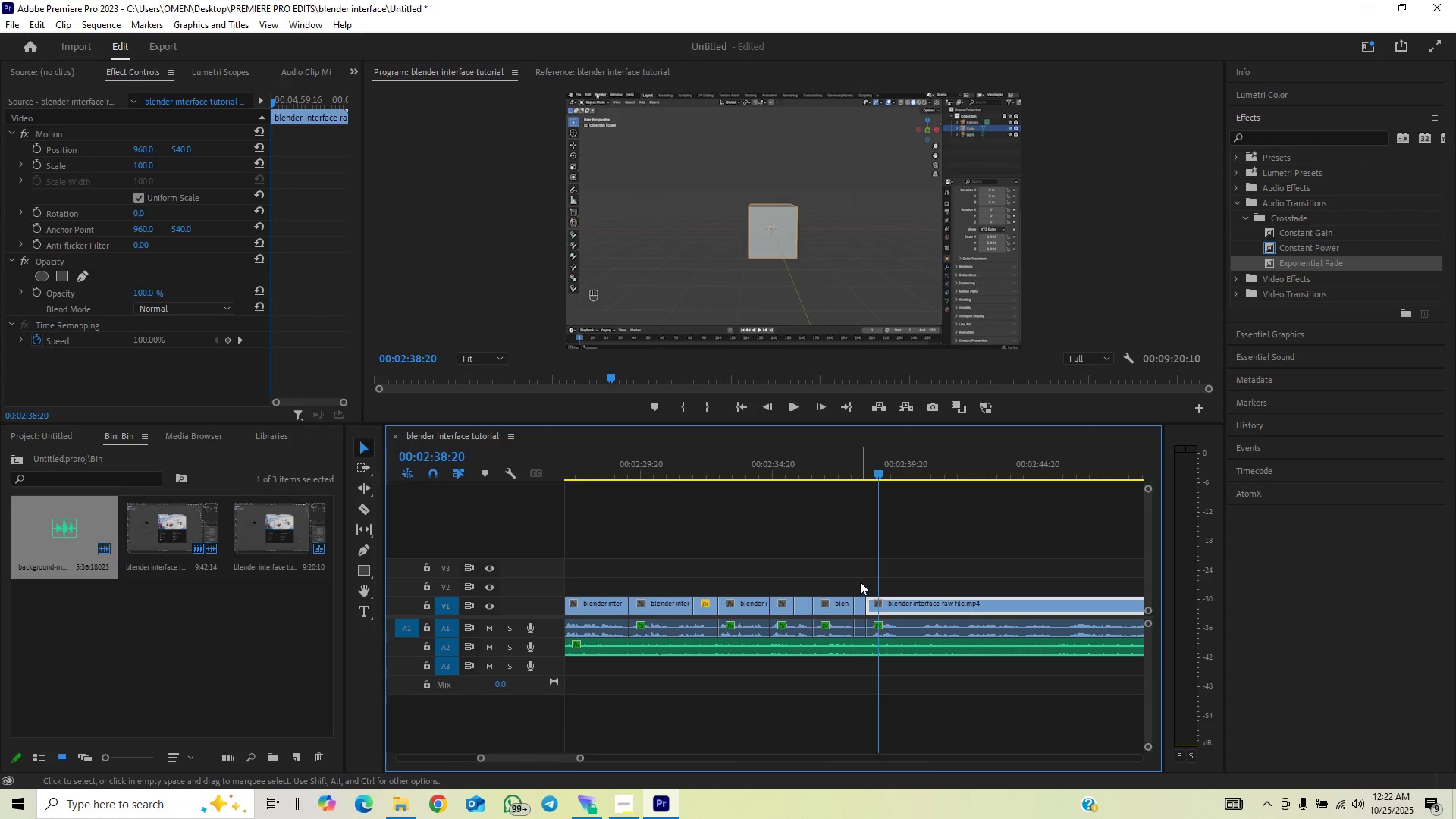 
left_click_drag(start_coordinate=[858, 580], to_coordinate=[858, 621])
 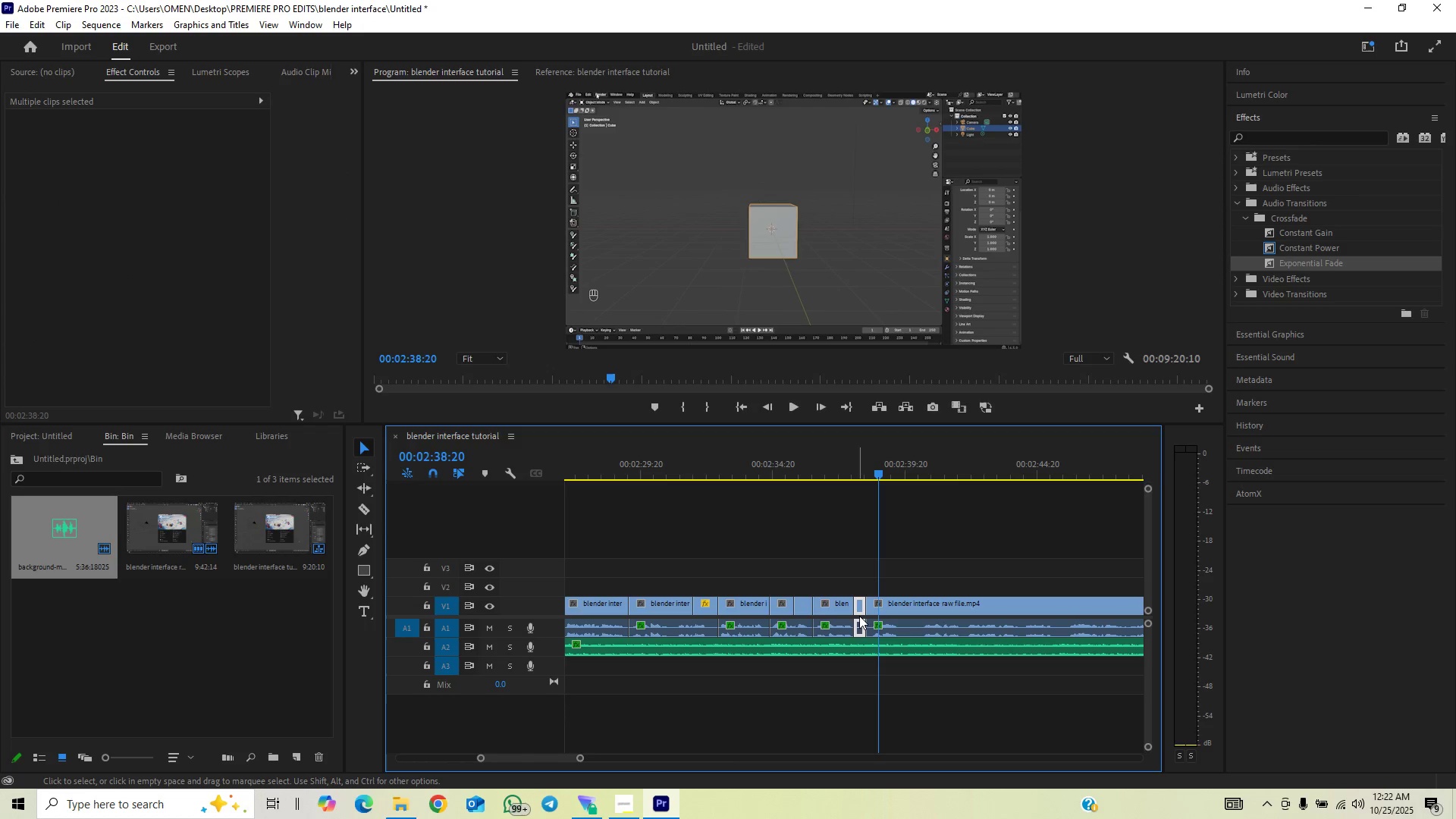 
key(Backspace)
 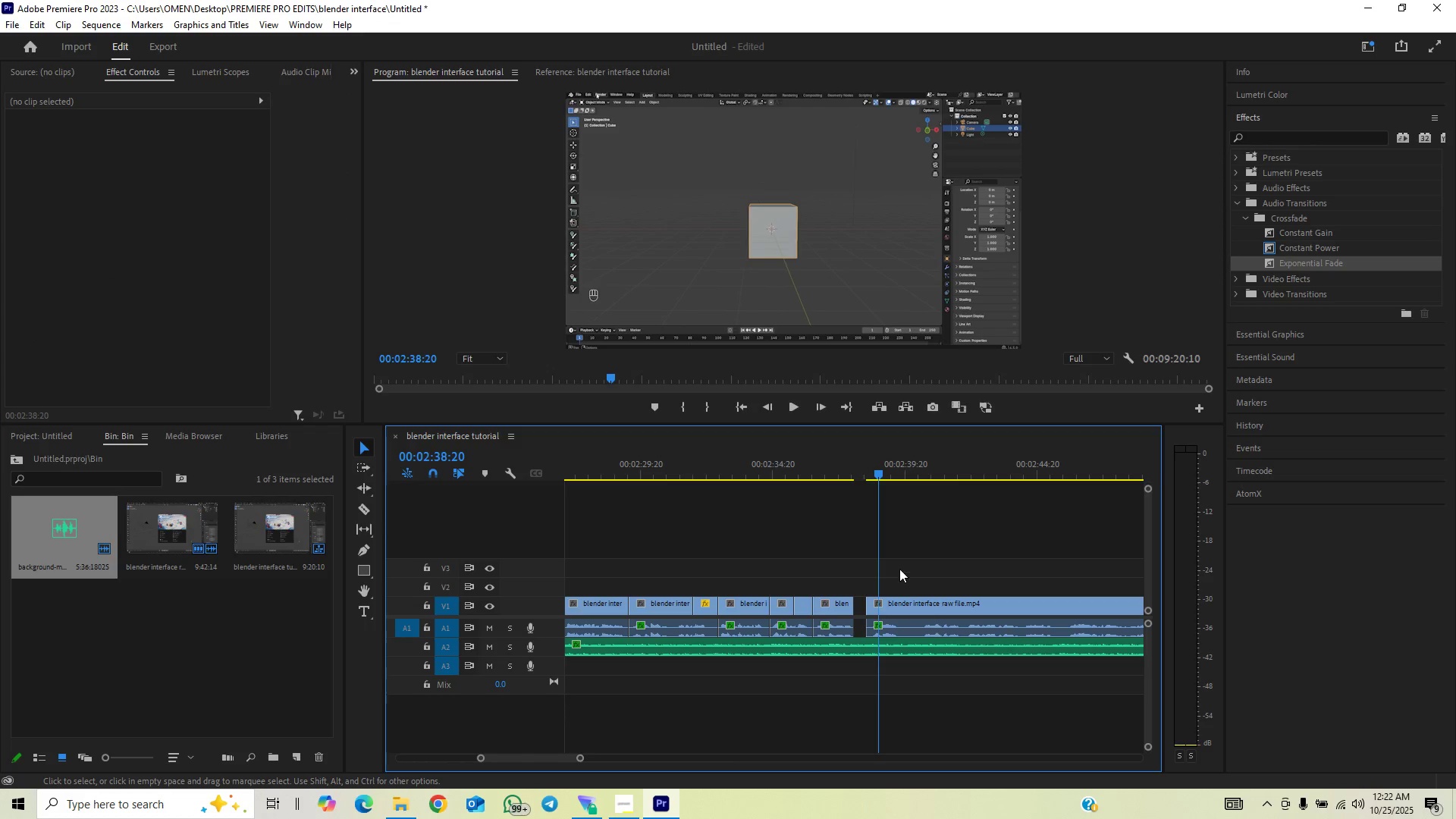 
left_click_drag(start_coordinate=[902, 573], to_coordinate=[886, 630])
 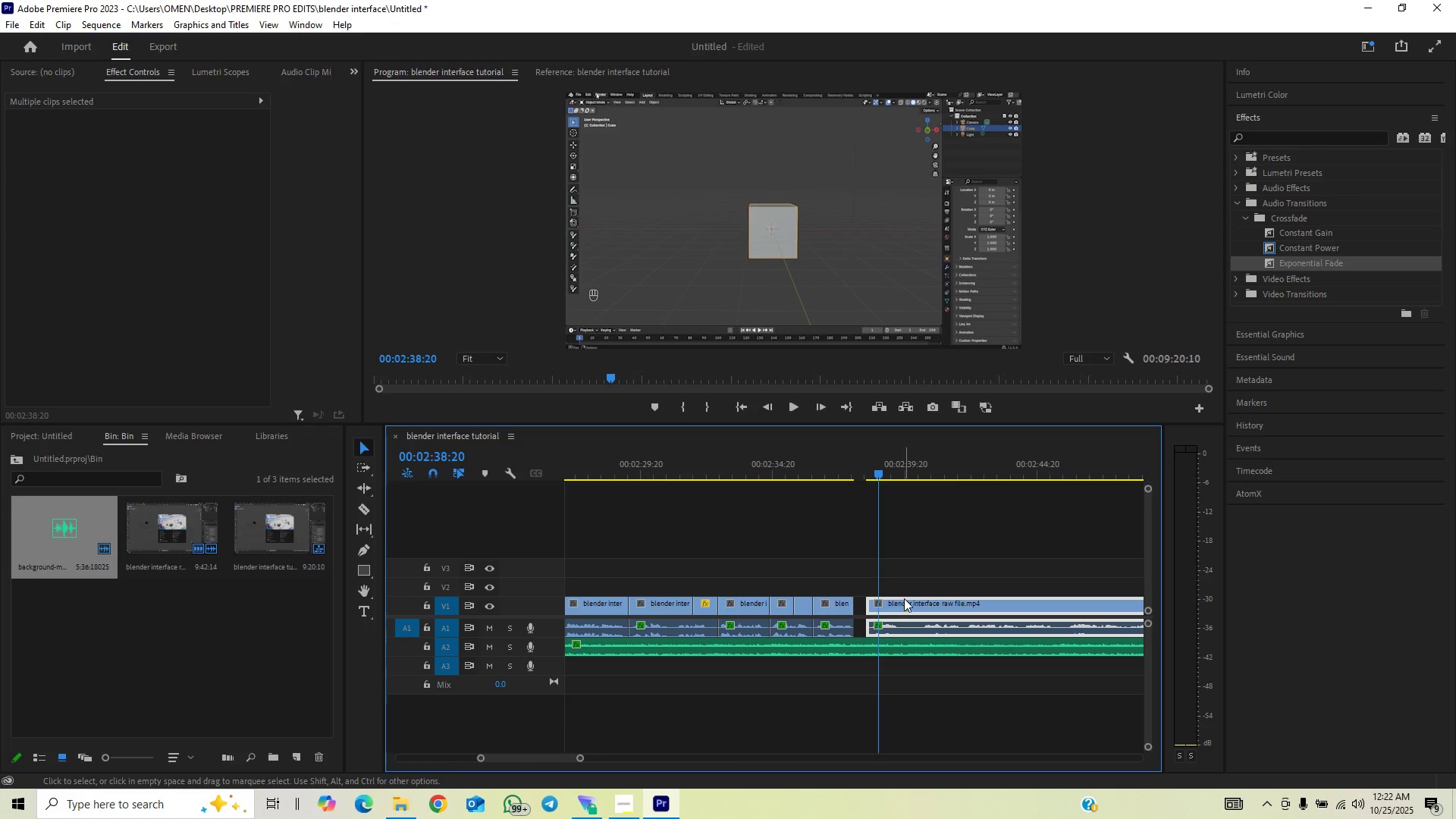 
left_click_drag(start_coordinate=[904, 598], to_coordinate=[893, 610])
 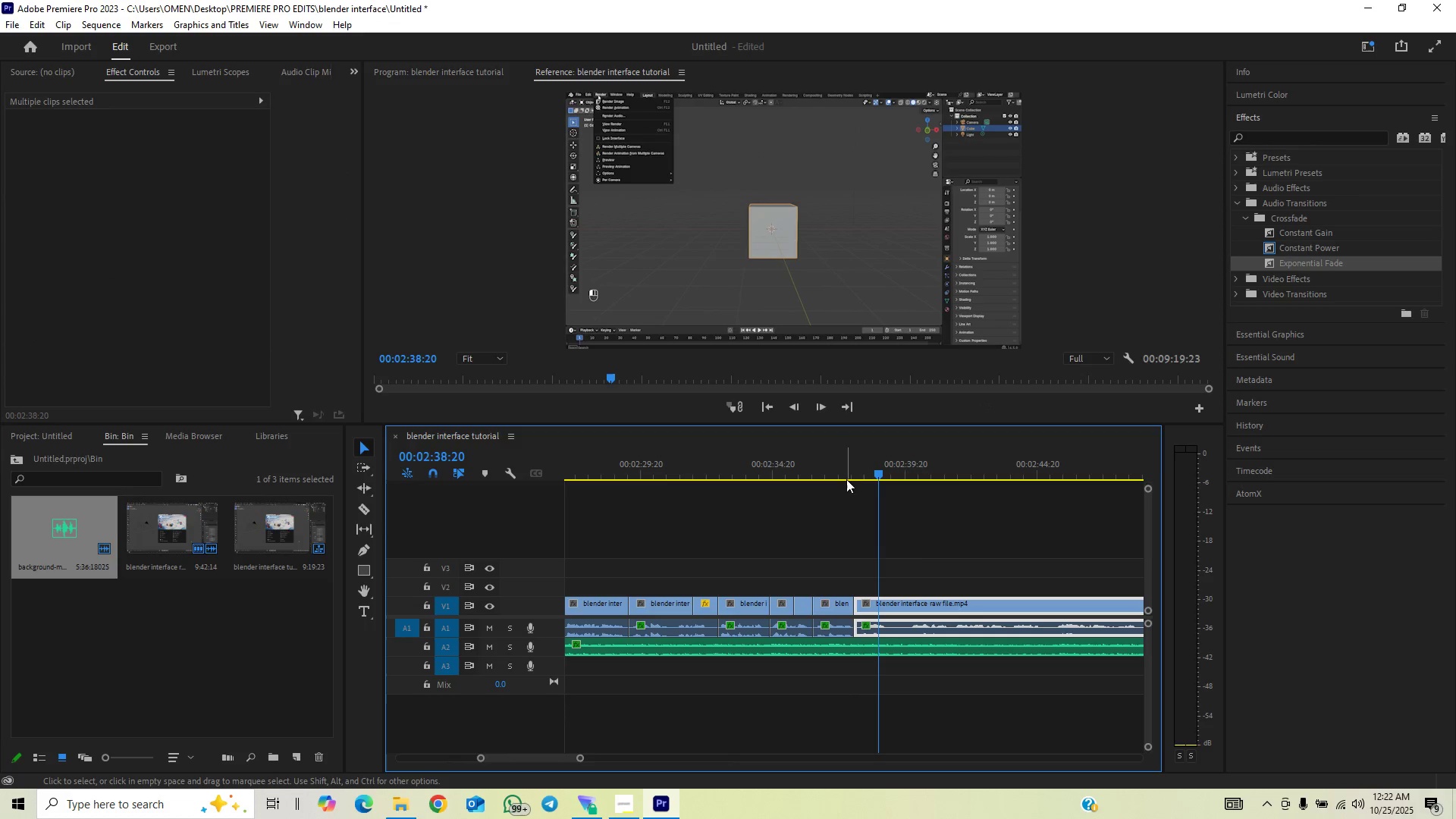 
left_click([849, 474])
 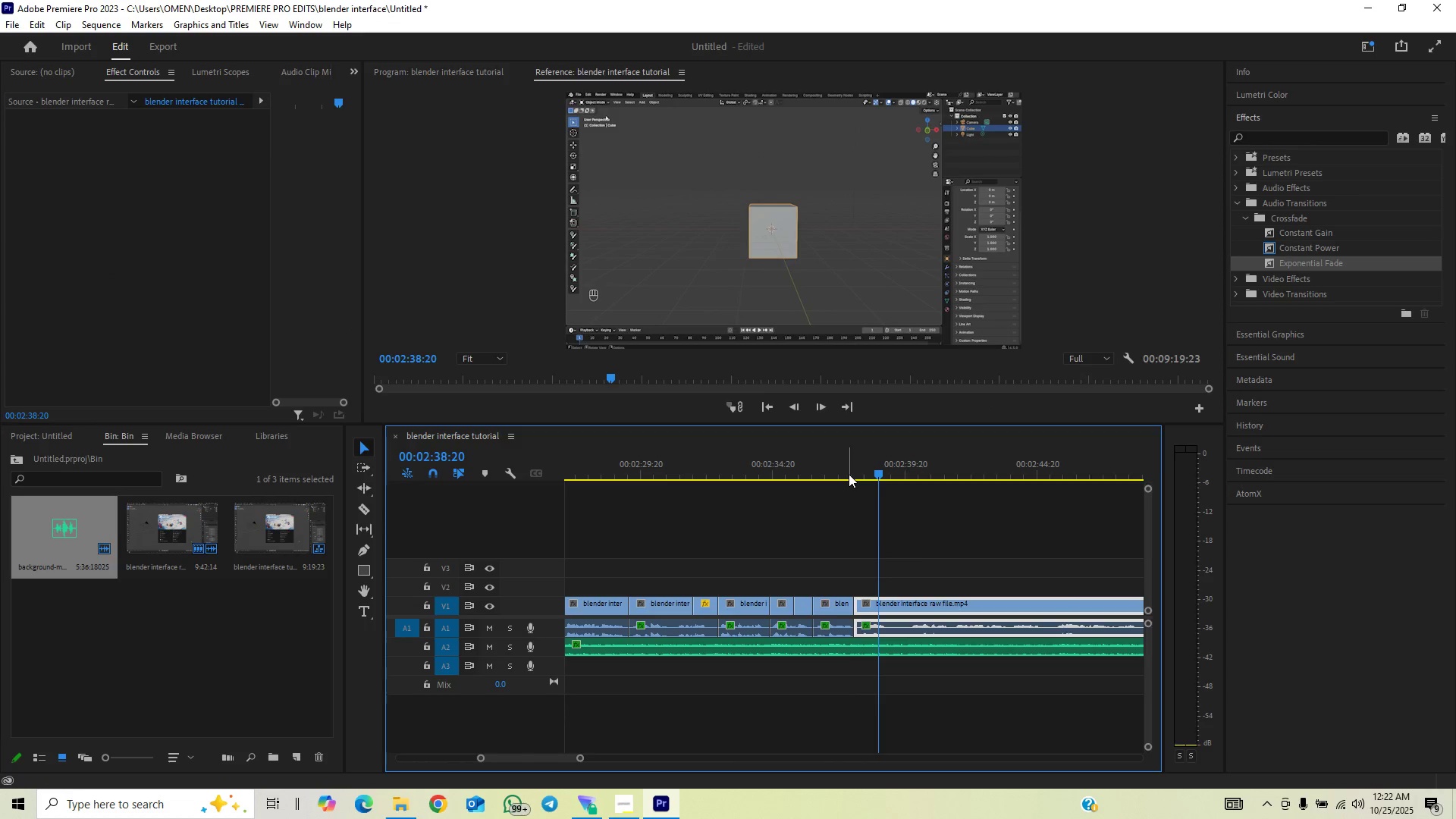 
key(Space)
 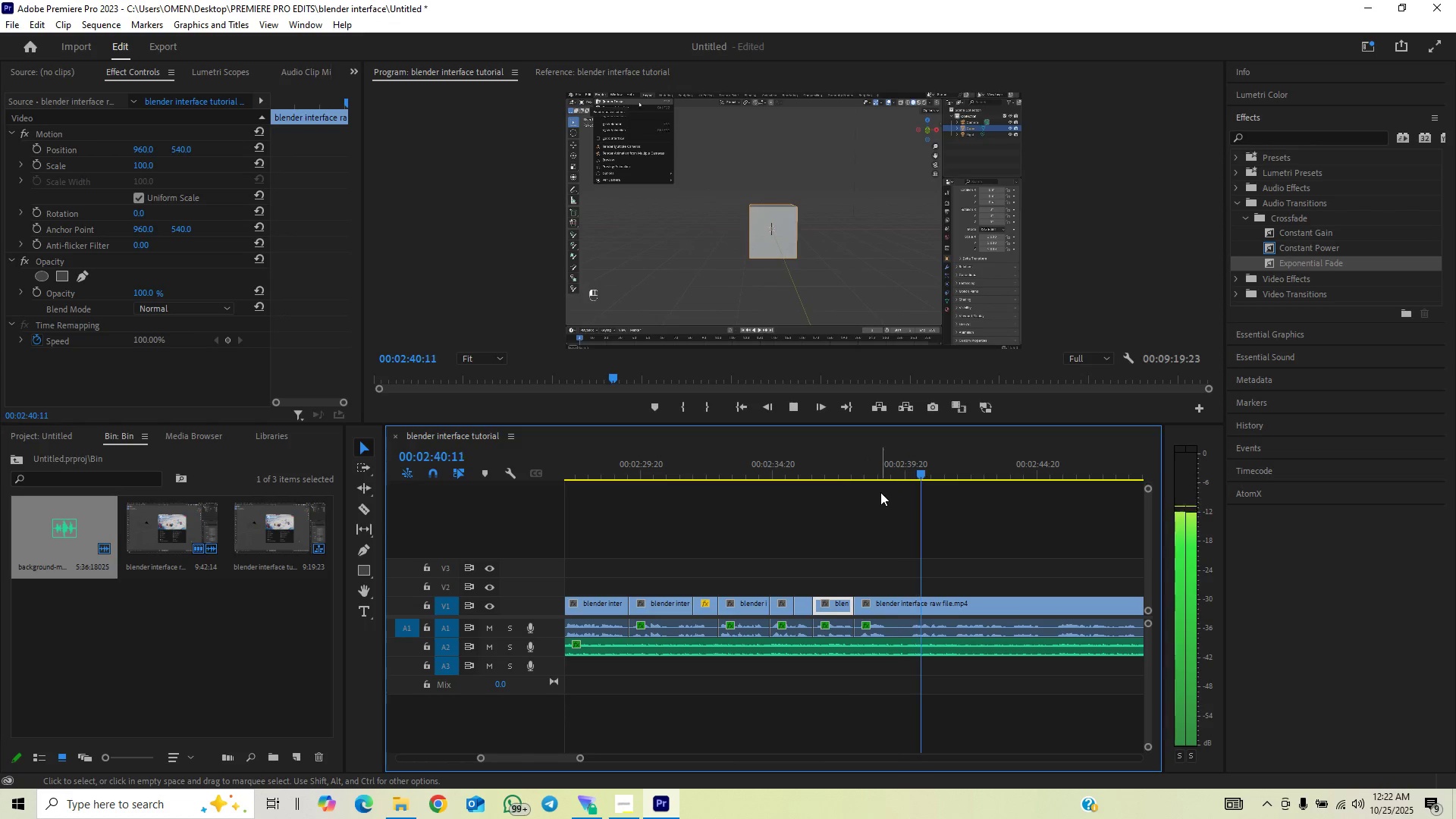 
left_click_drag(start_coordinate=[898, 468], to_coordinate=[910, 474])
 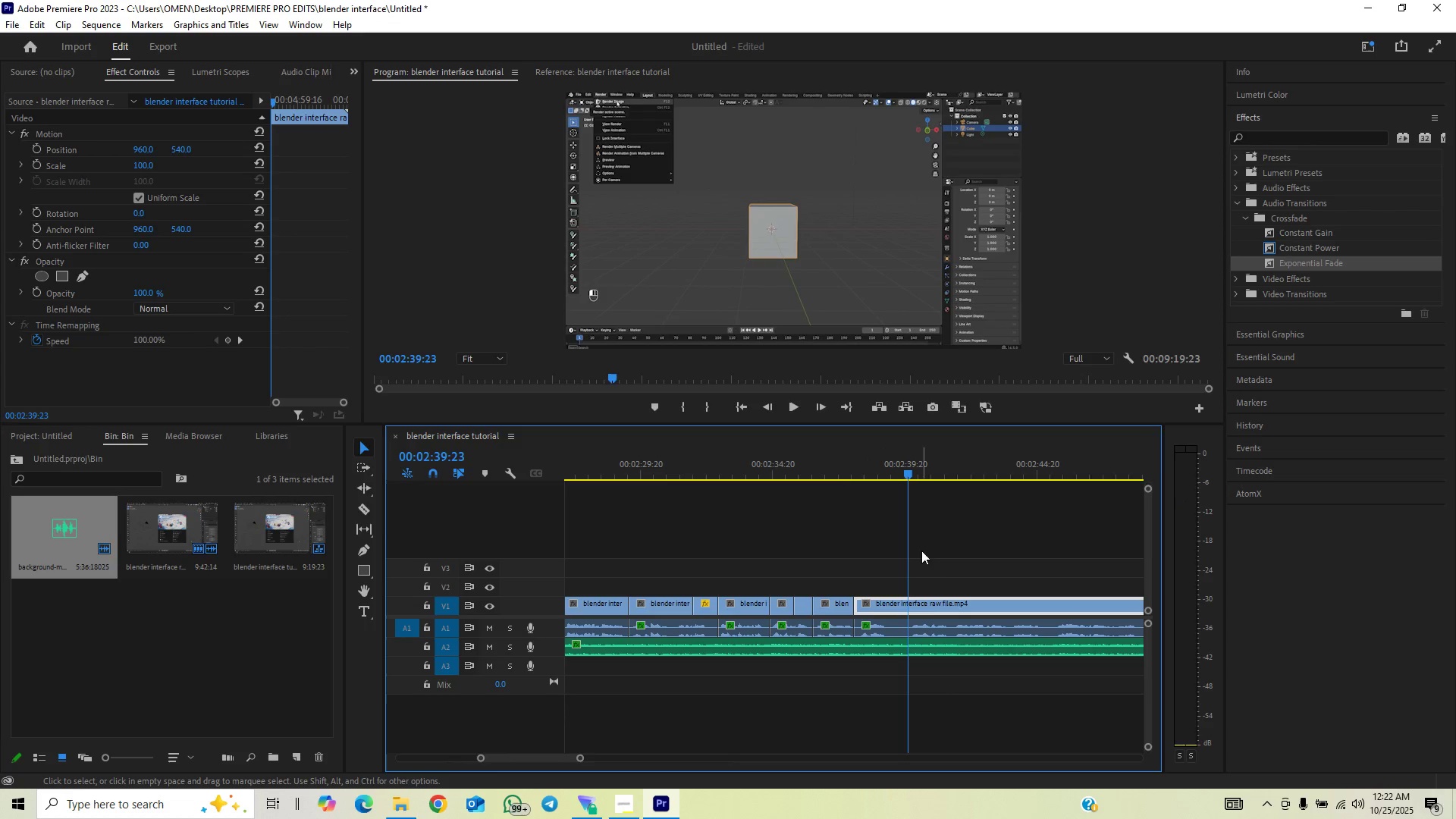 
key(C)
 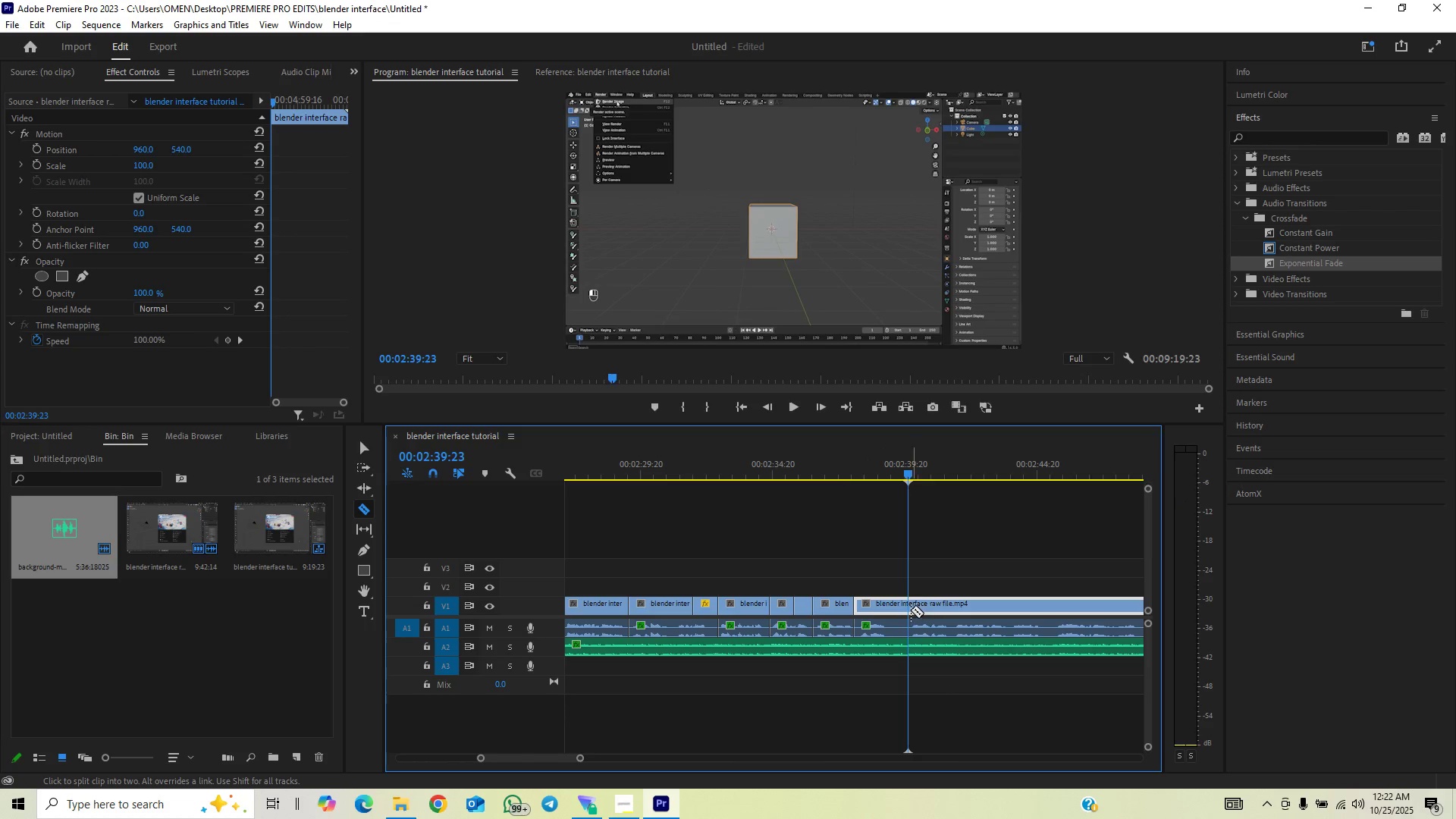 
left_click([907, 605])
 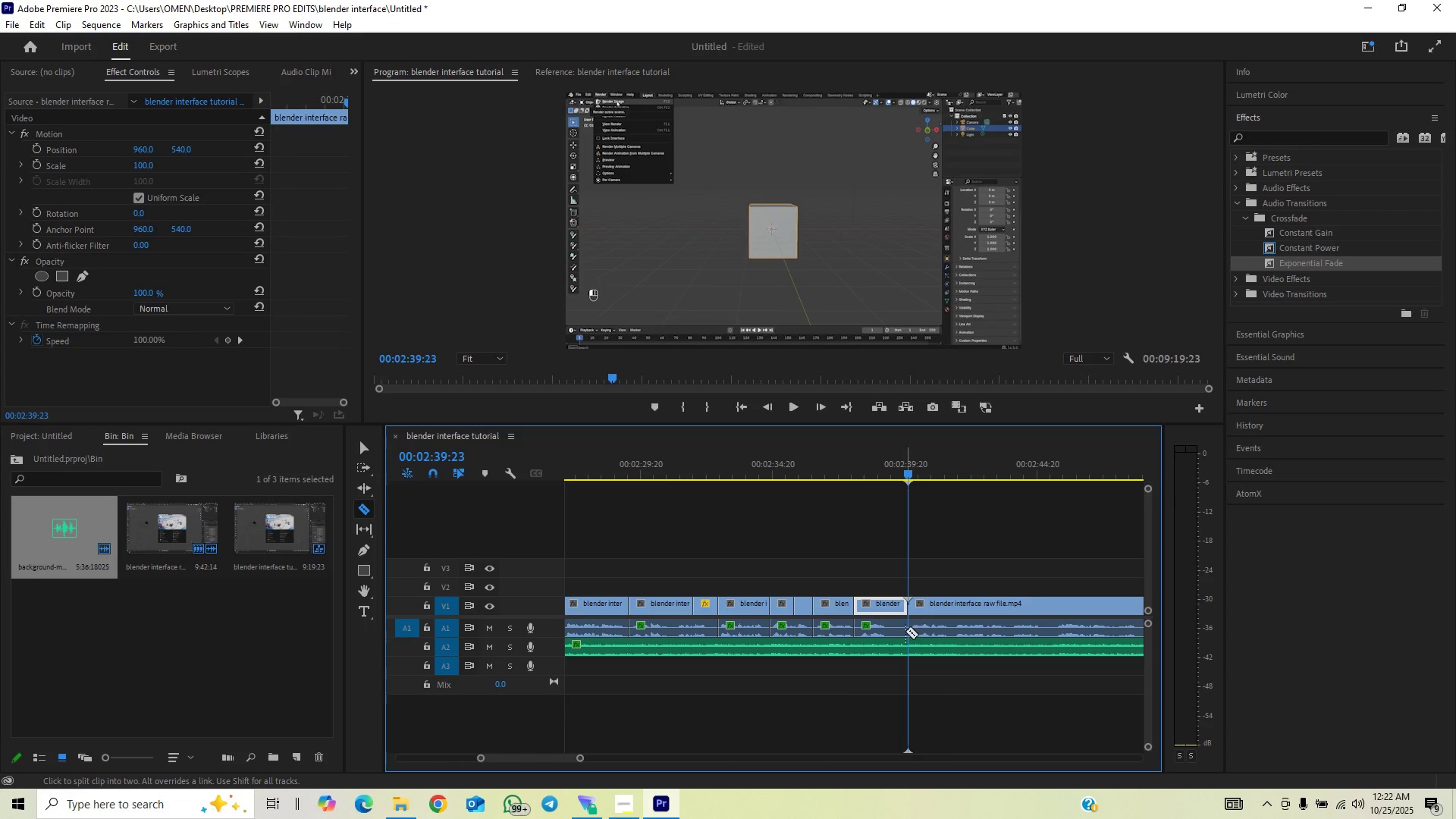 
left_click([905, 631])
 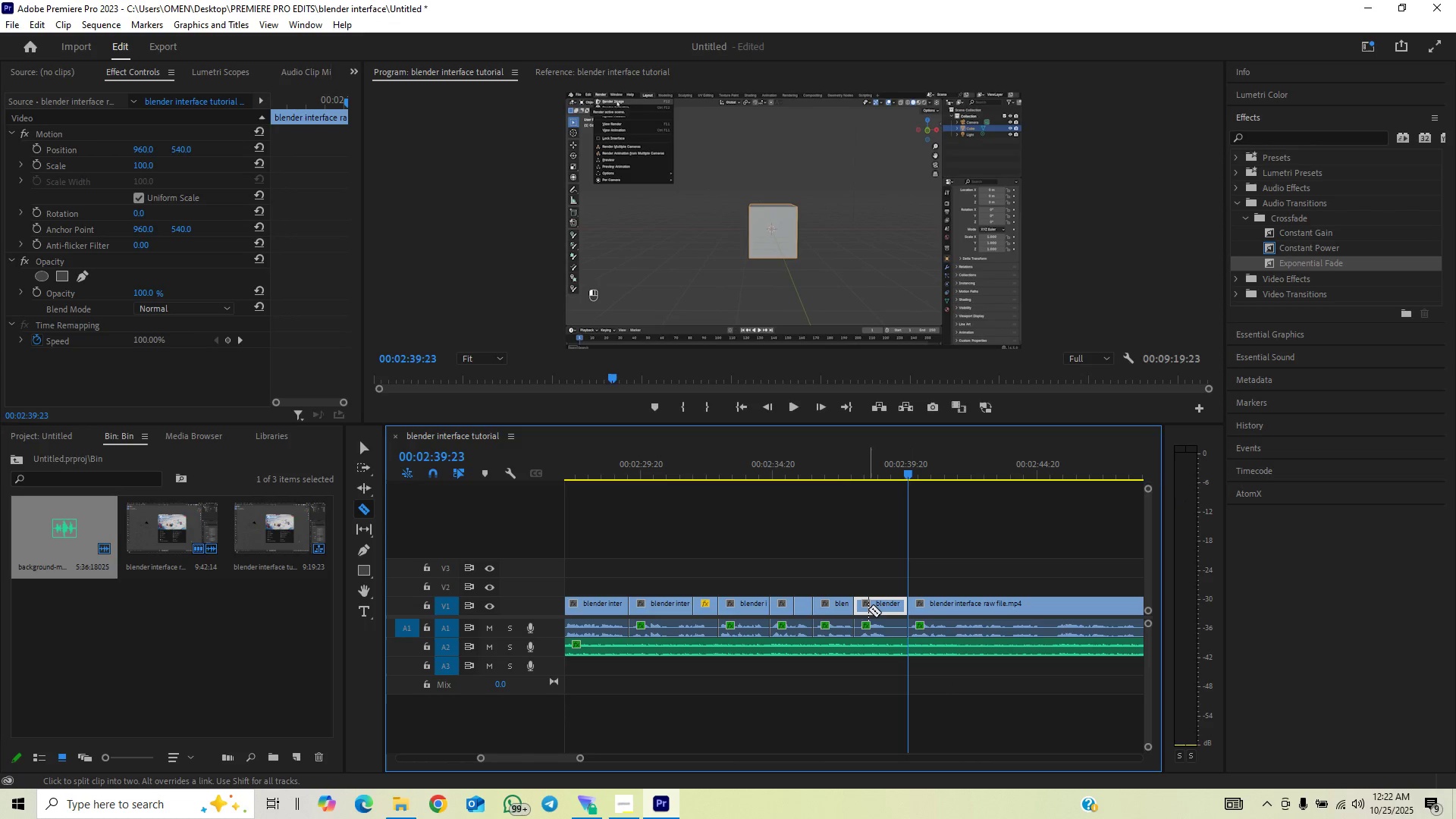 
left_click([868, 609])
 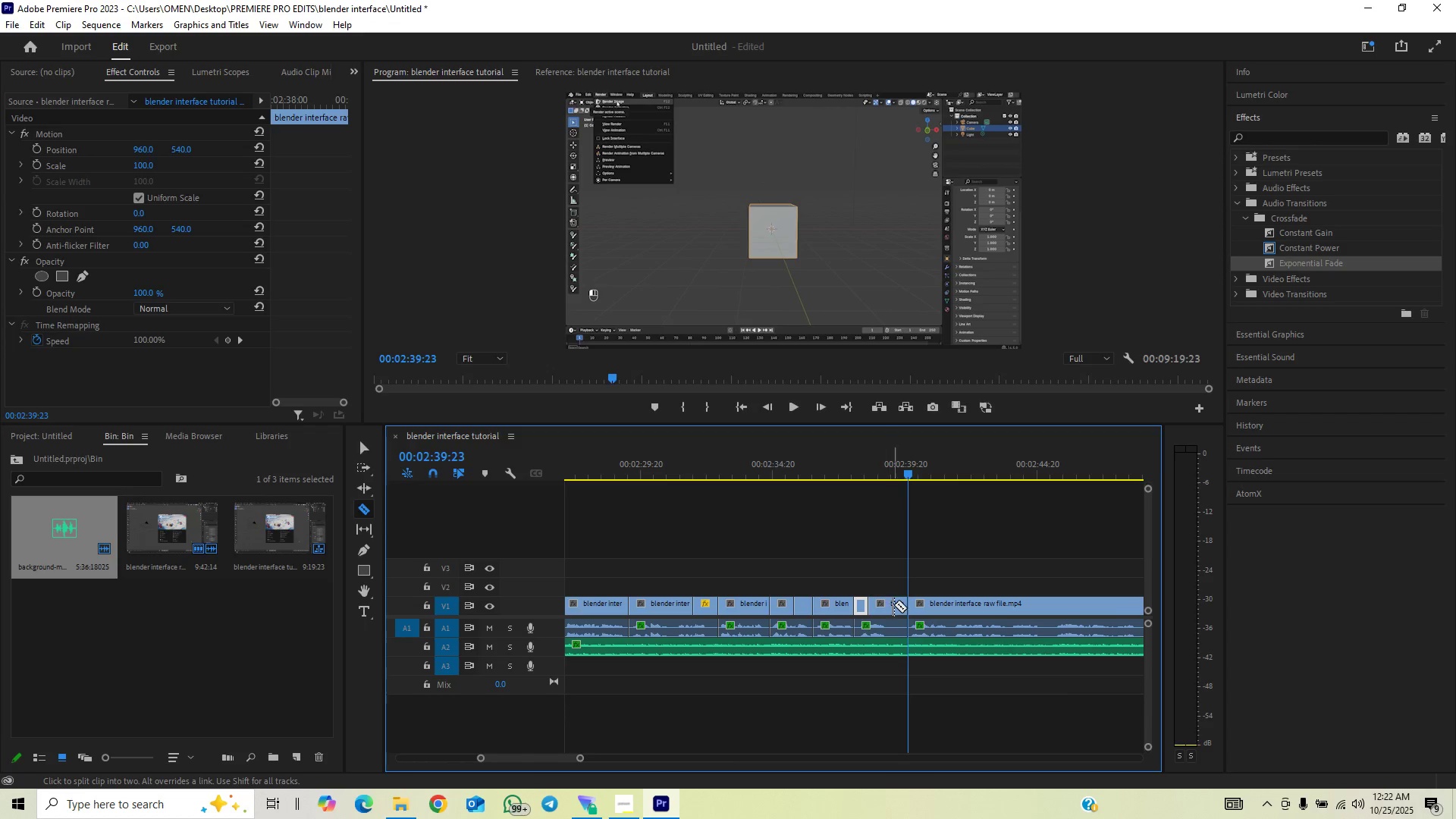 
right_click([896, 608])
 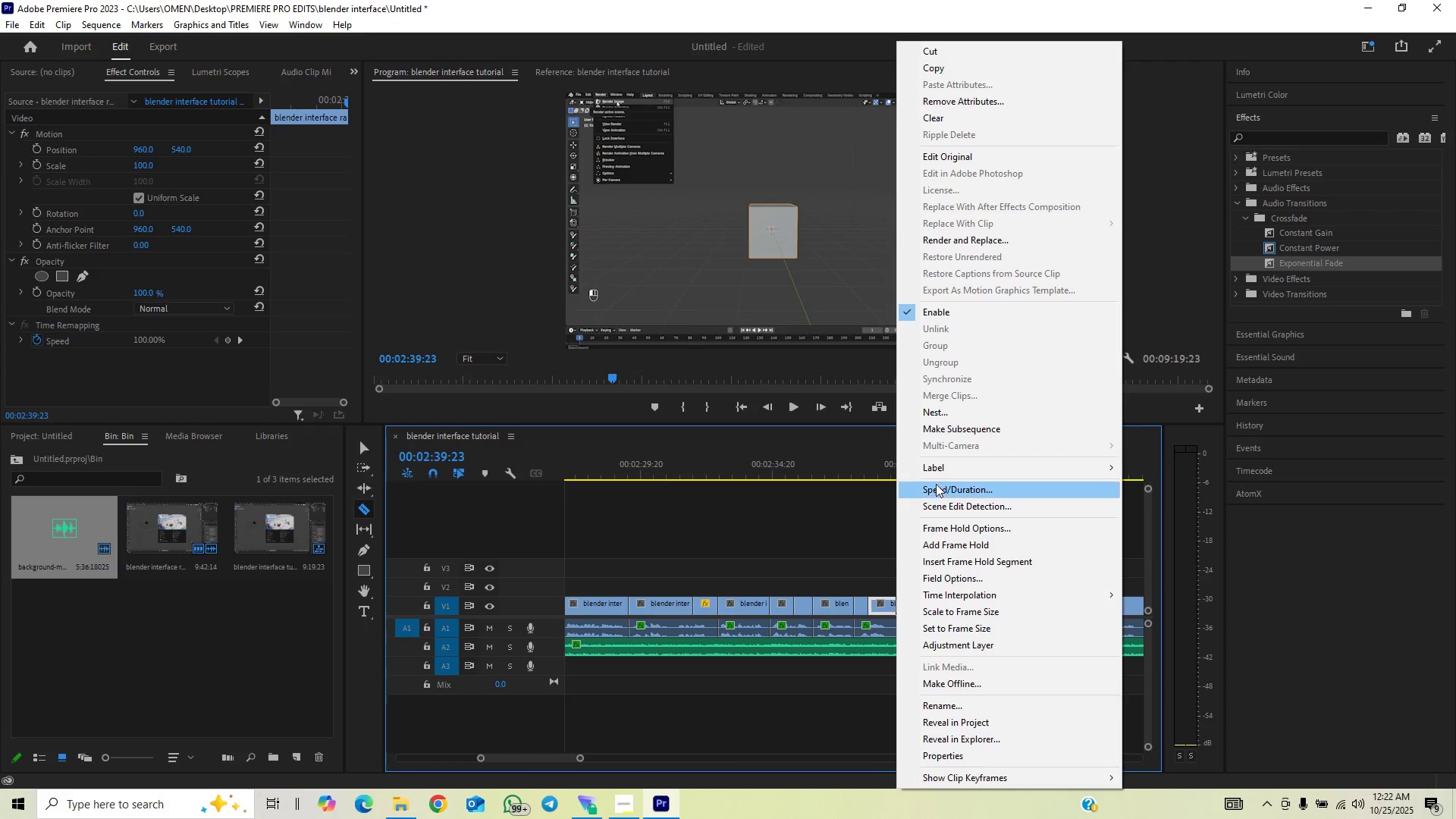 
left_click([930, 492])
 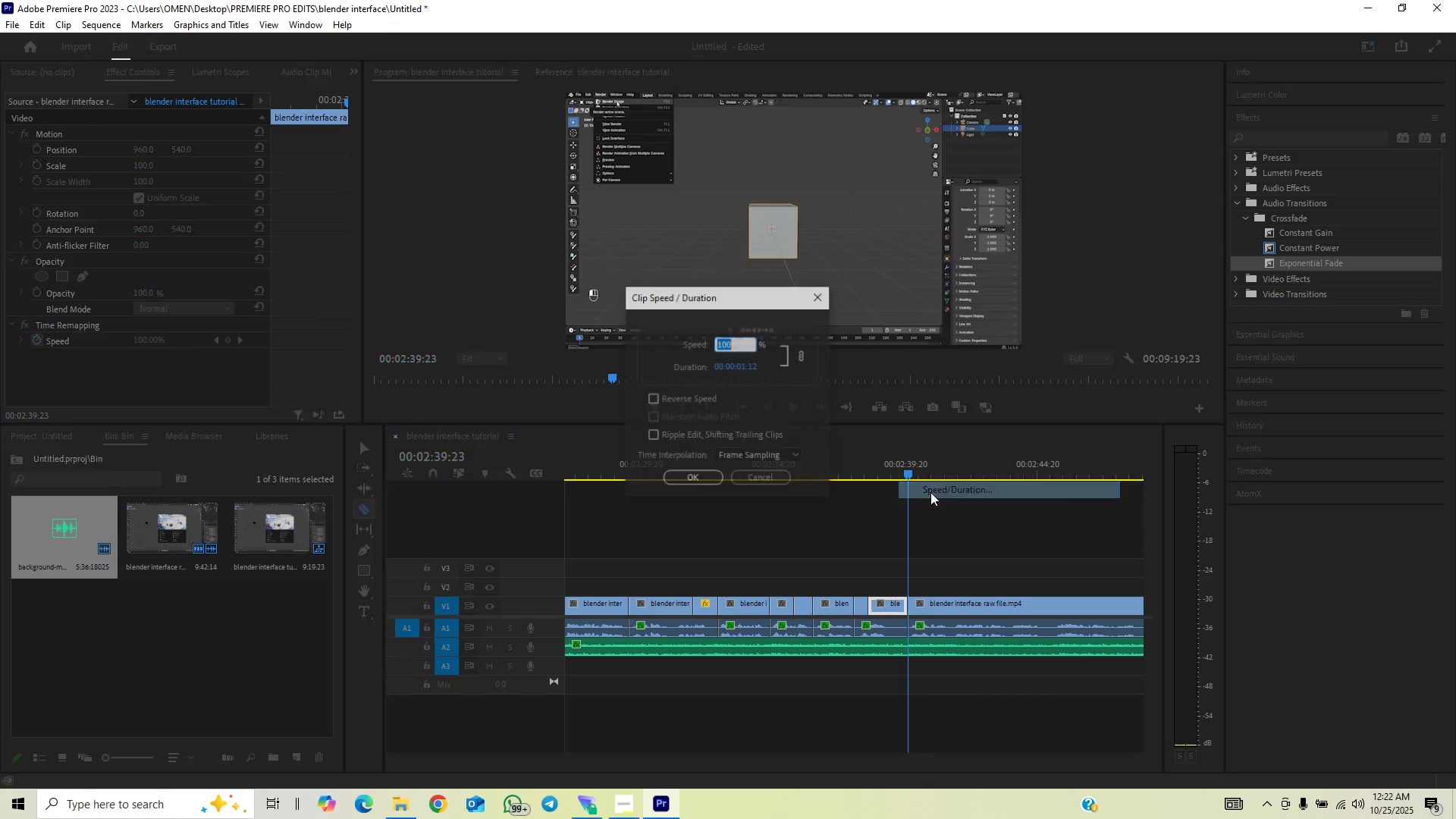 
type(150)
 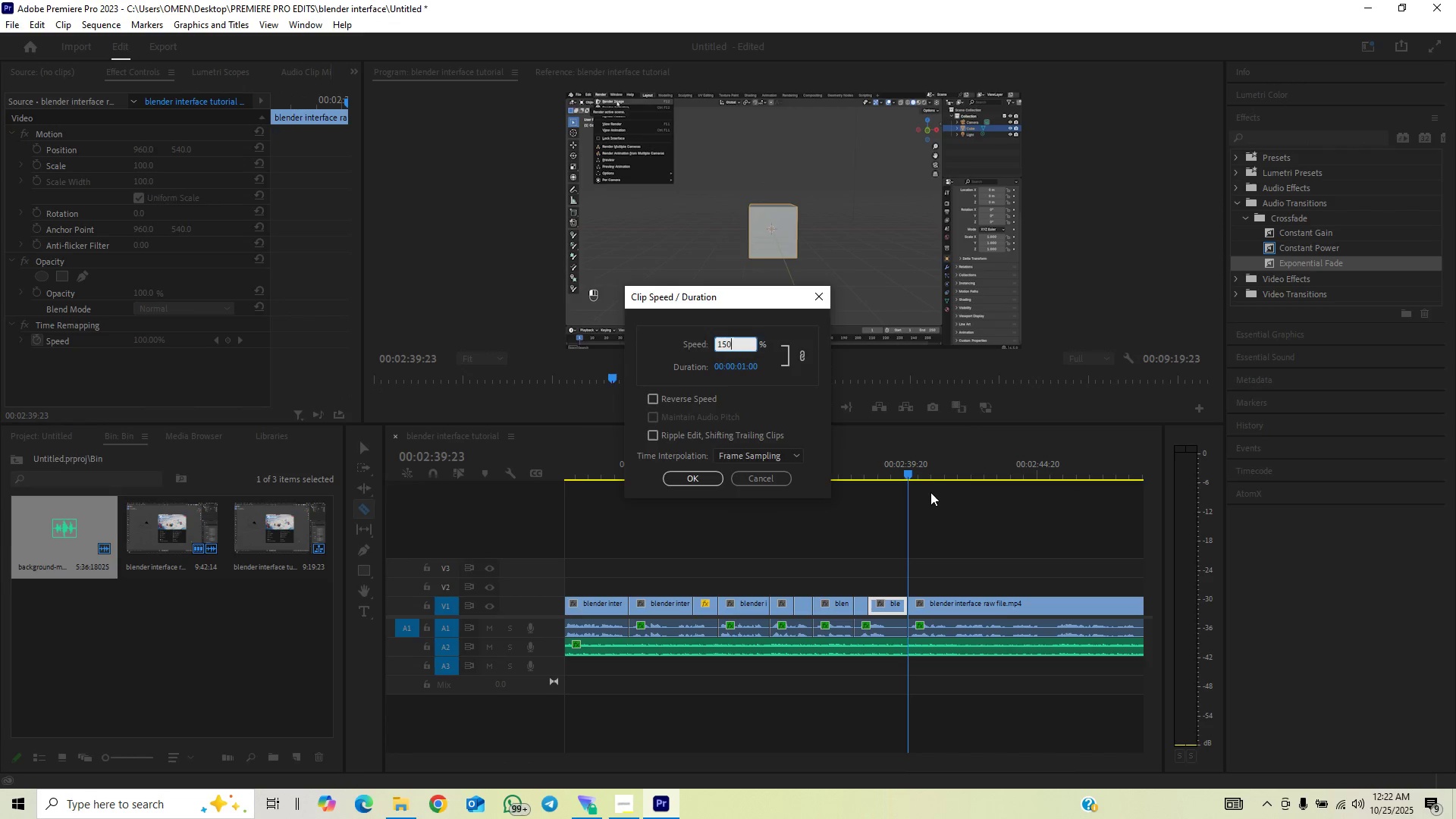 
key(Enter)
 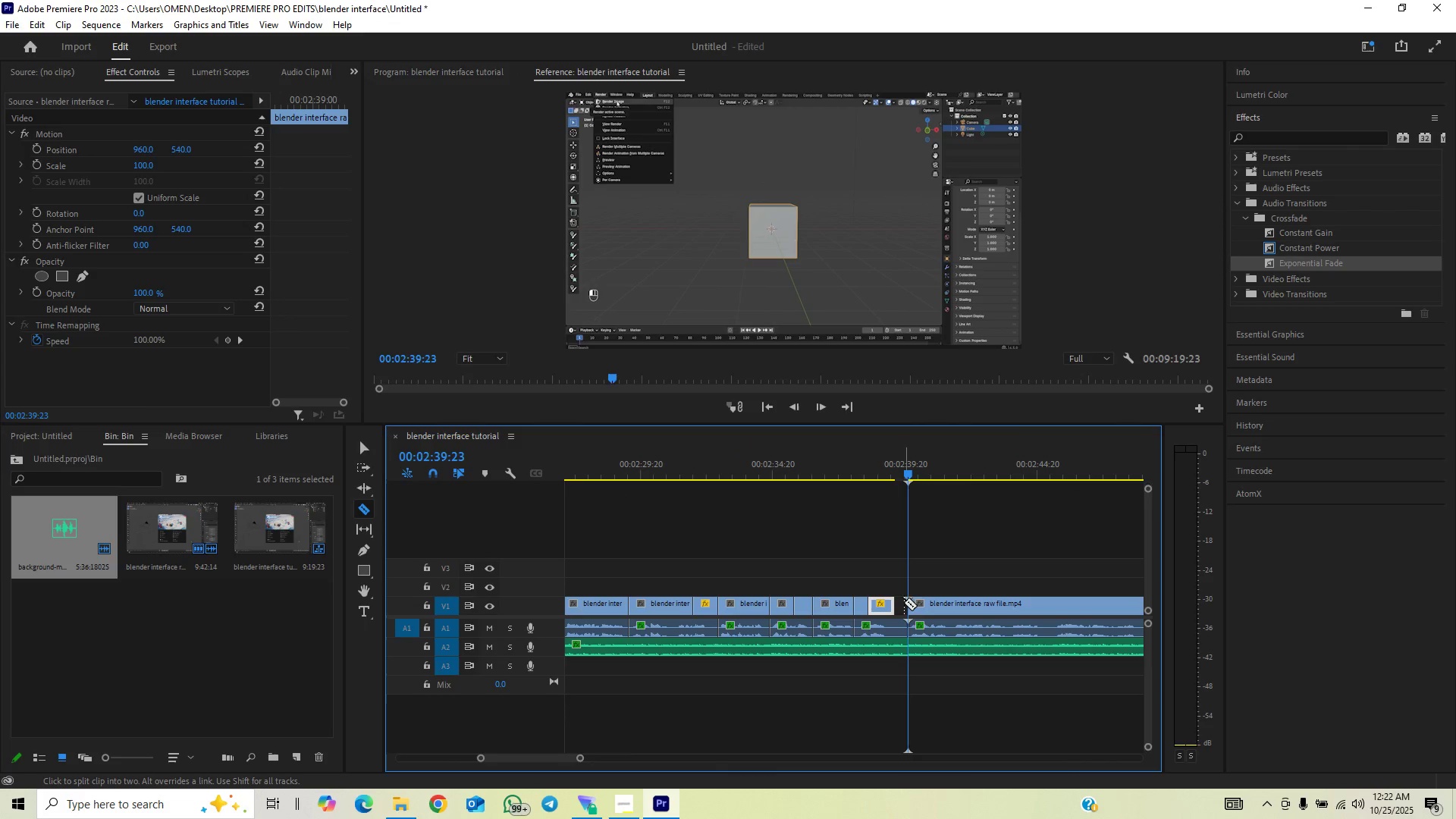 
key(V)
 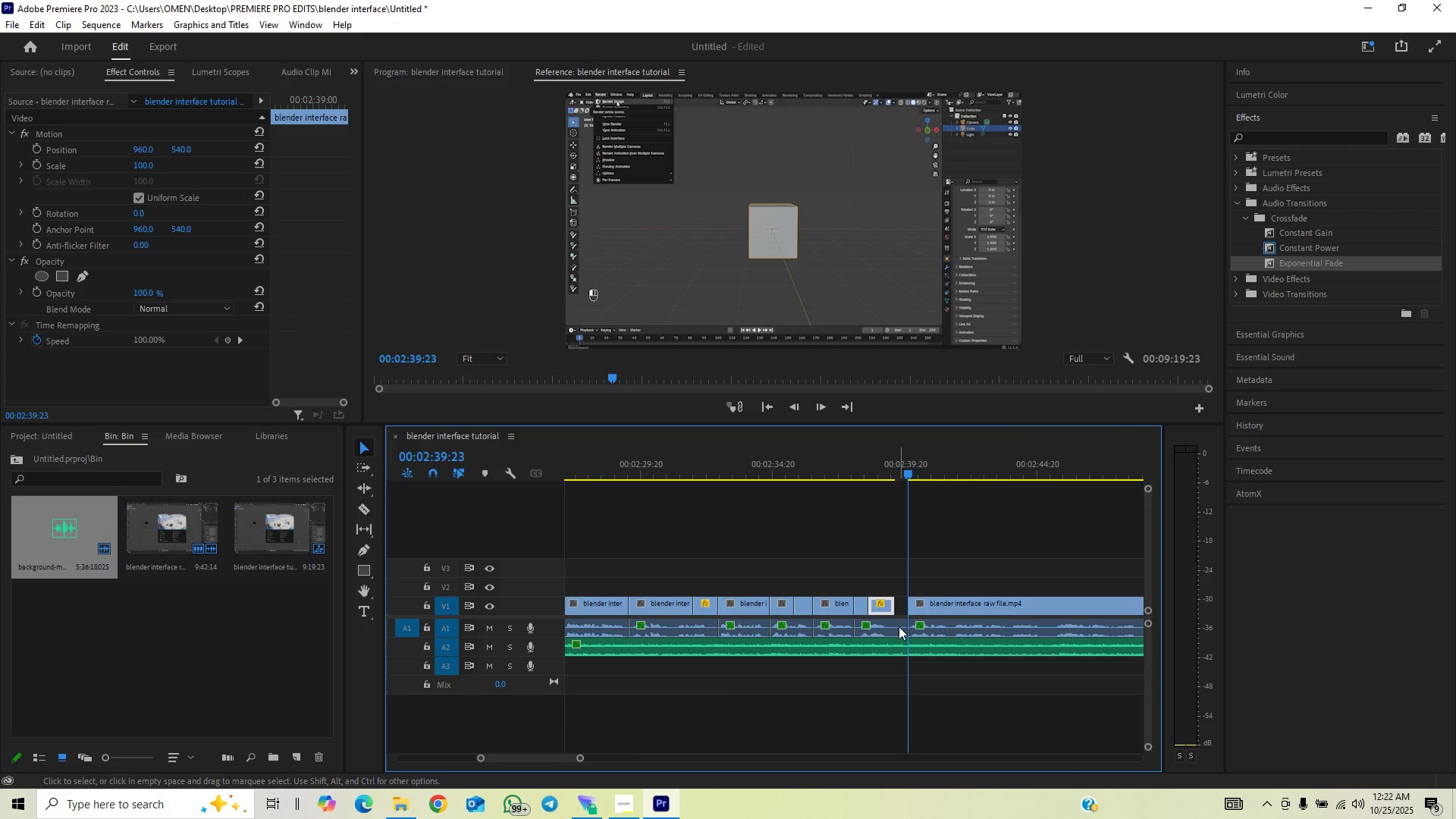 
left_click([899, 626])
 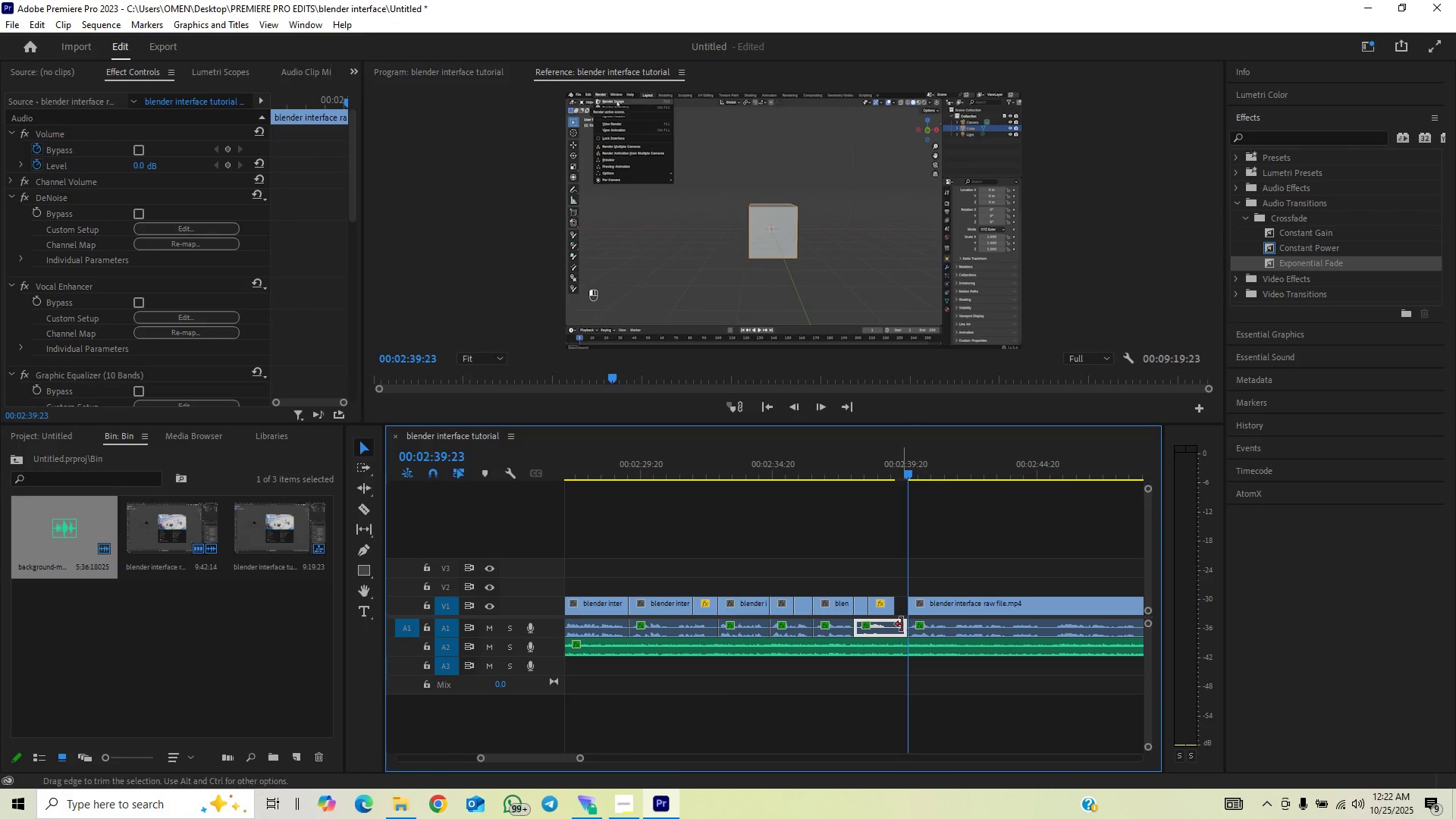 
left_click_drag(start_coordinate=[903, 624], to_coordinate=[890, 640])
 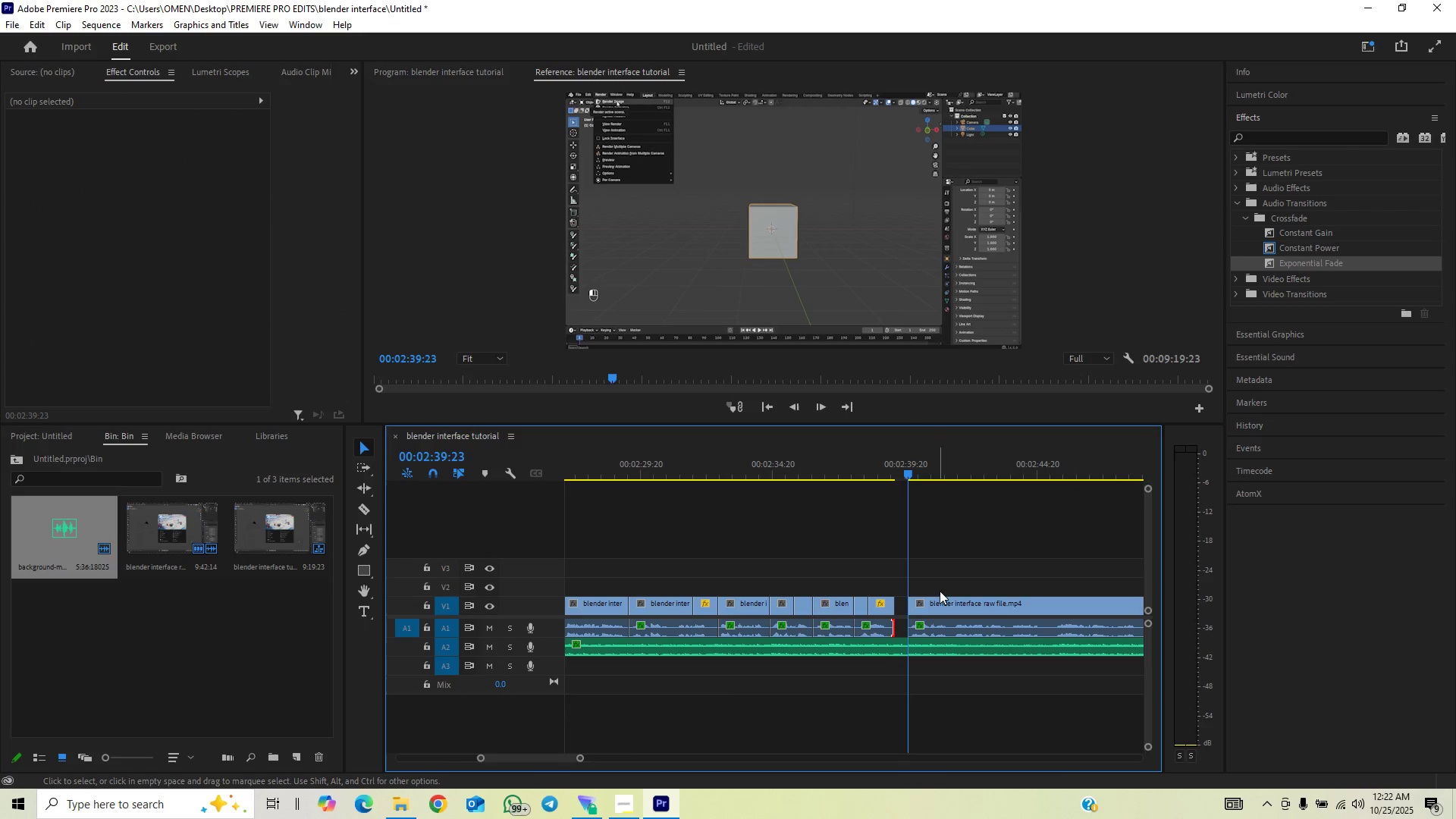 
left_click_drag(start_coordinate=[940, 589], to_coordinate=[926, 620])
 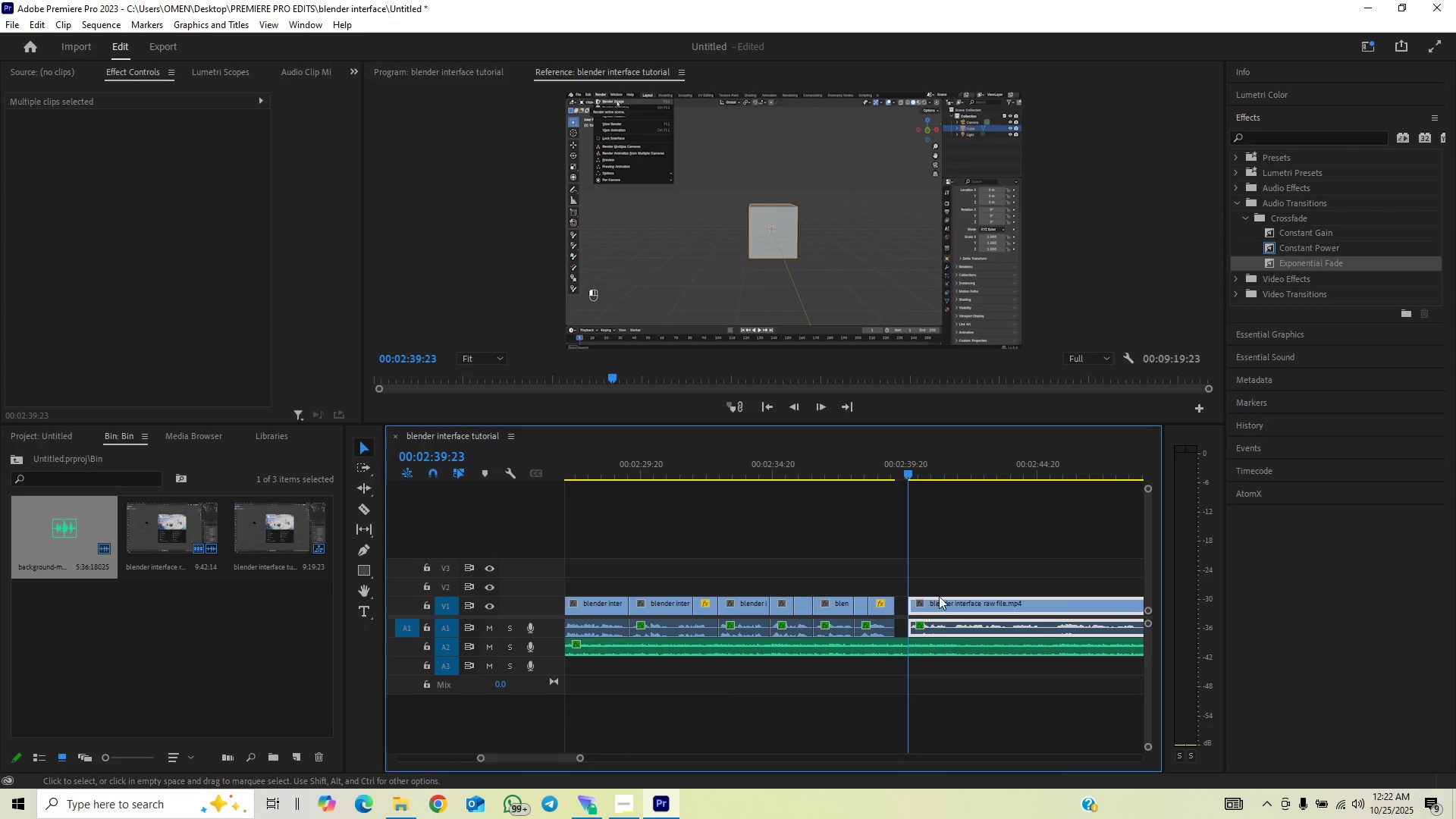 
left_click_drag(start_coordinate=[940, 595], to_coordinate=[915, 628])
 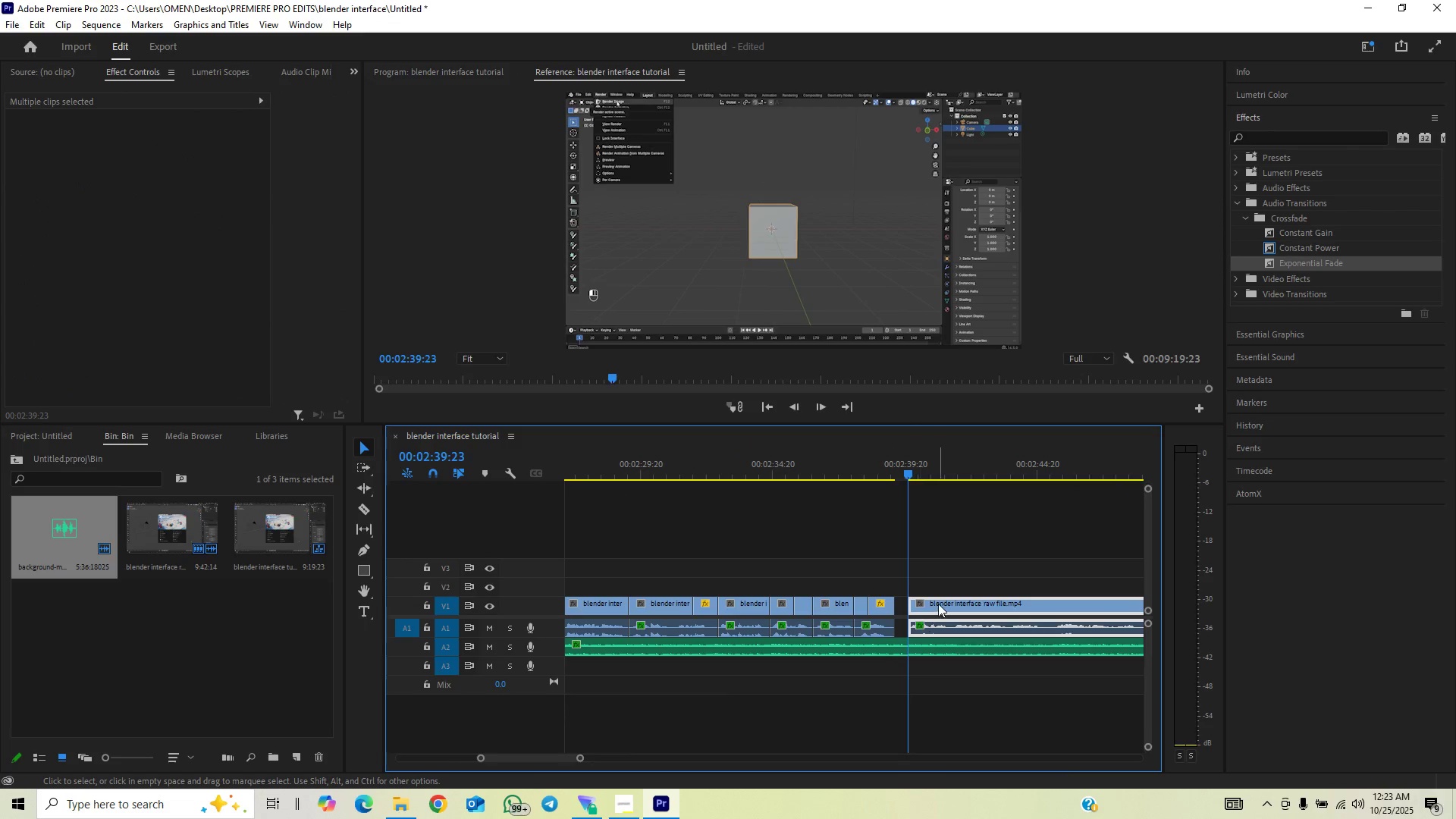 
left_click_drag(start_coordinate=[938, 604], to_coordinate=[928, 610])
 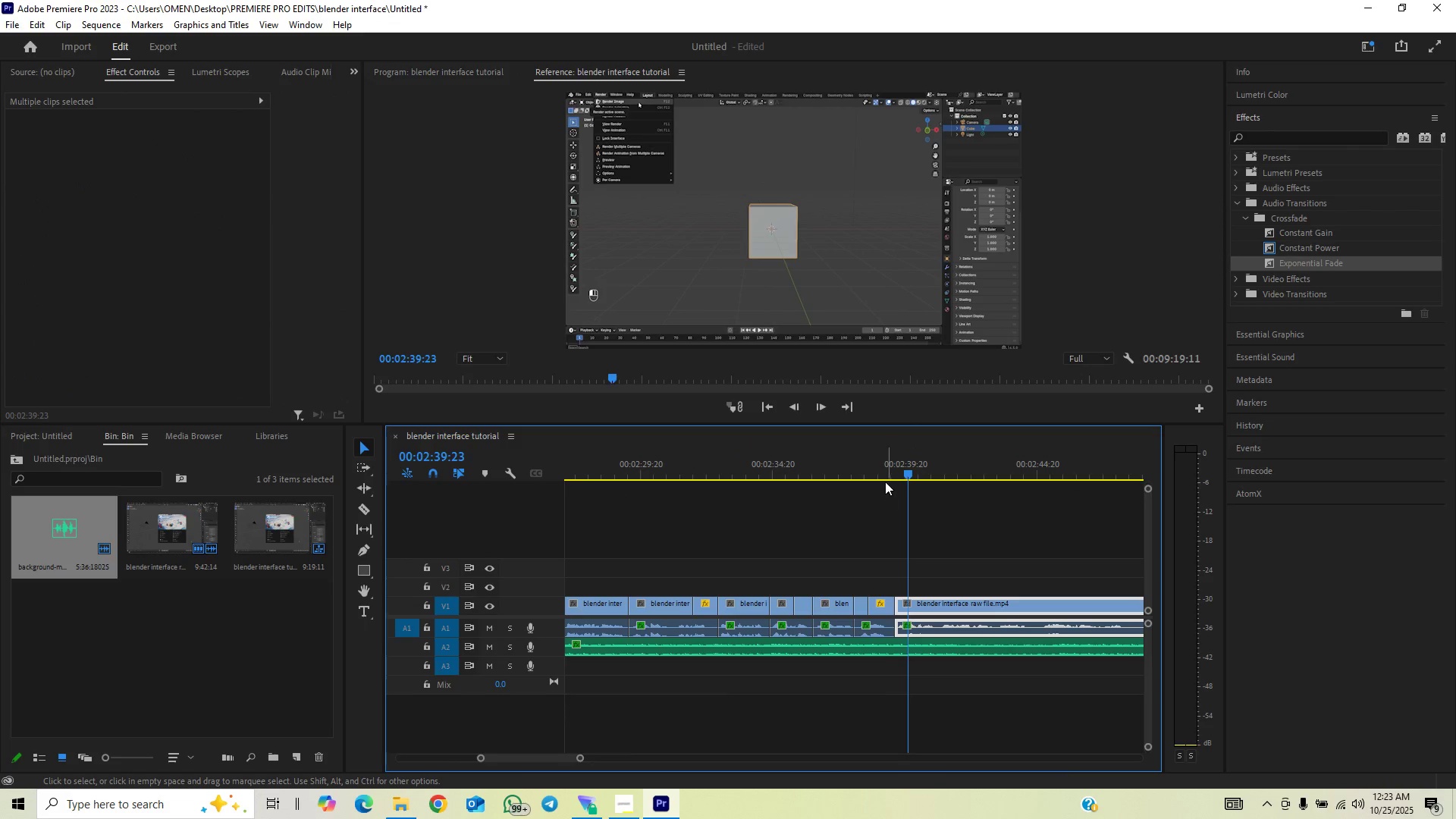 
left_click([883, 473])
 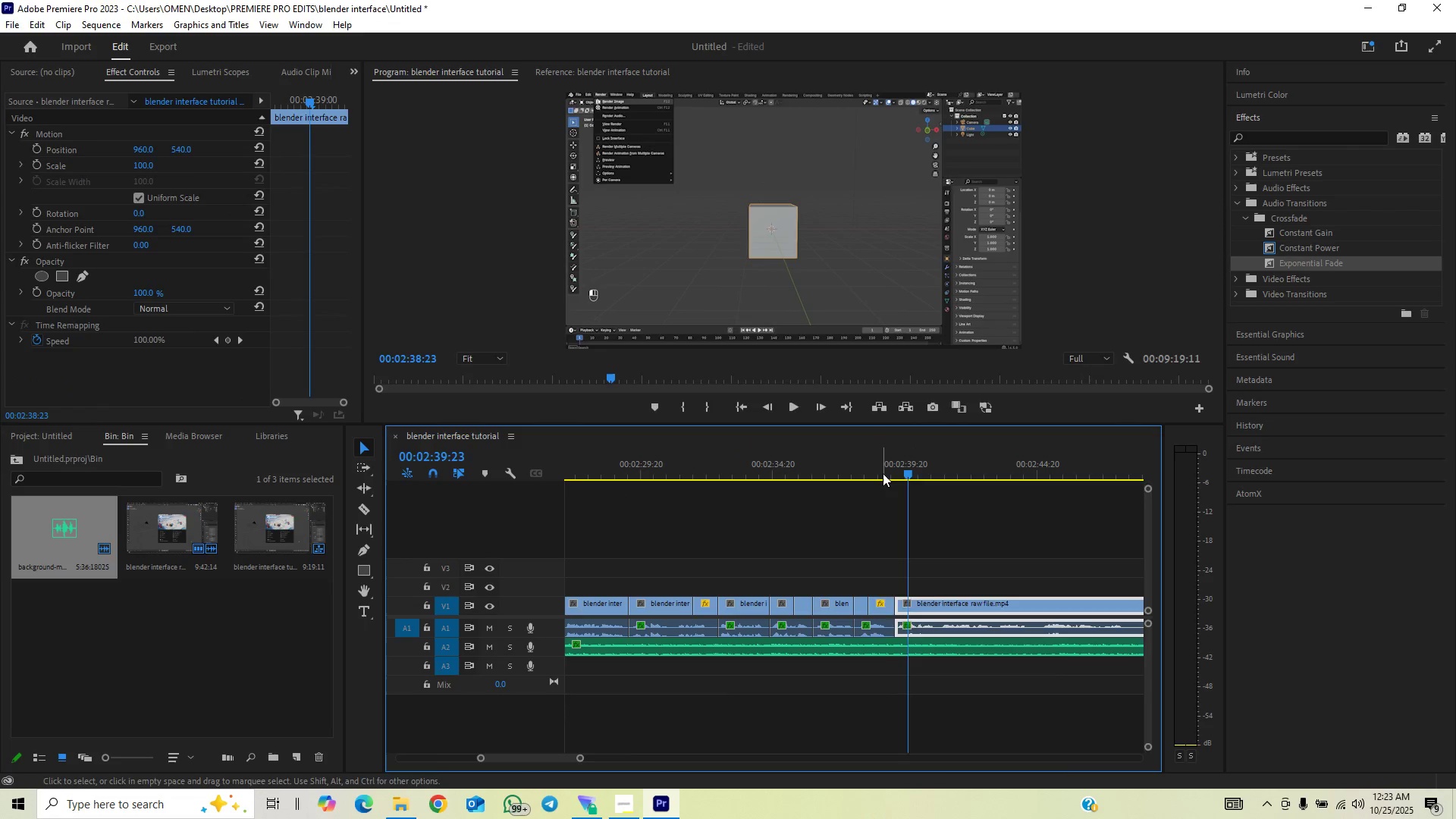 
key(Space)
 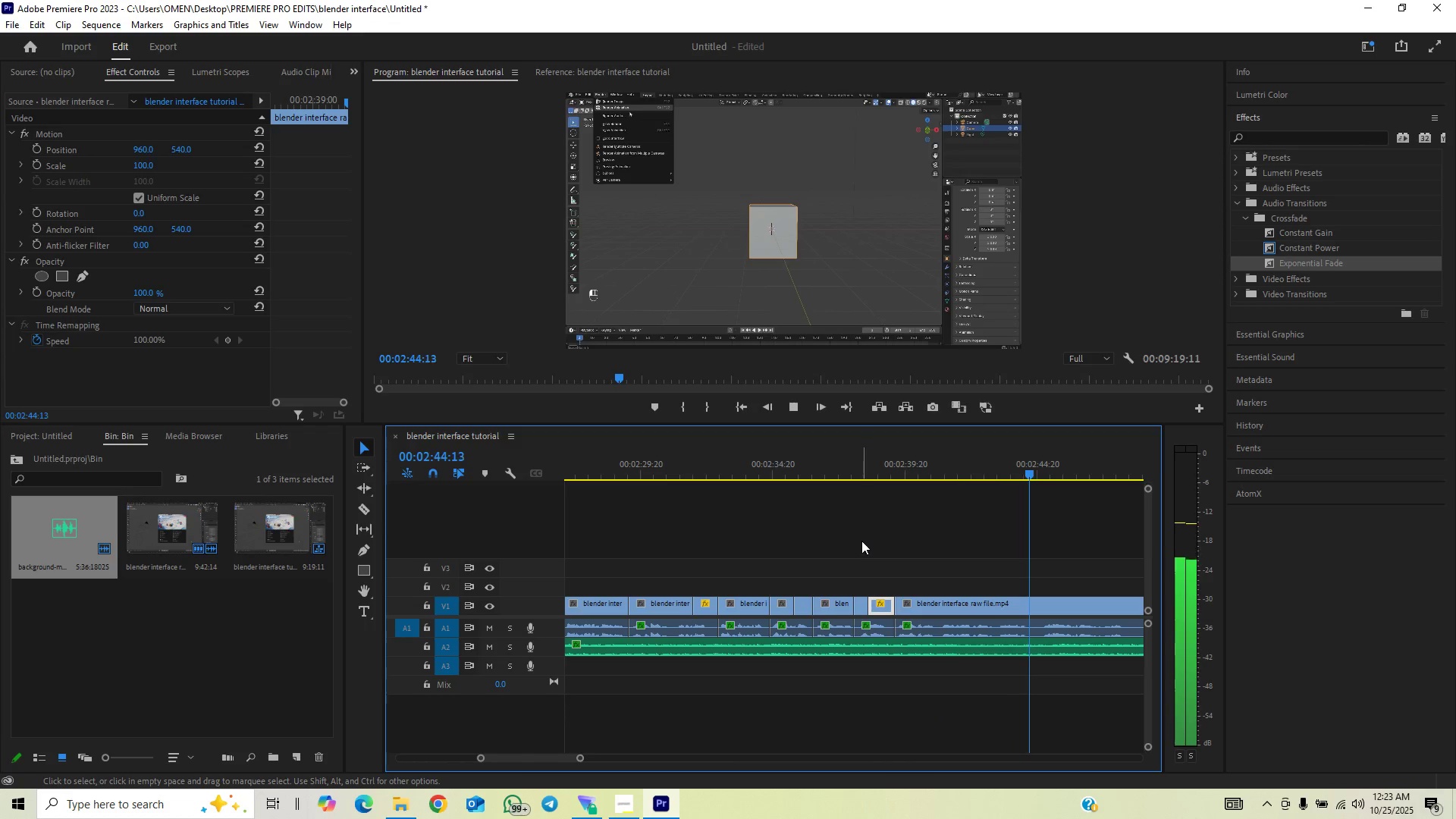 
wait(7.78)
 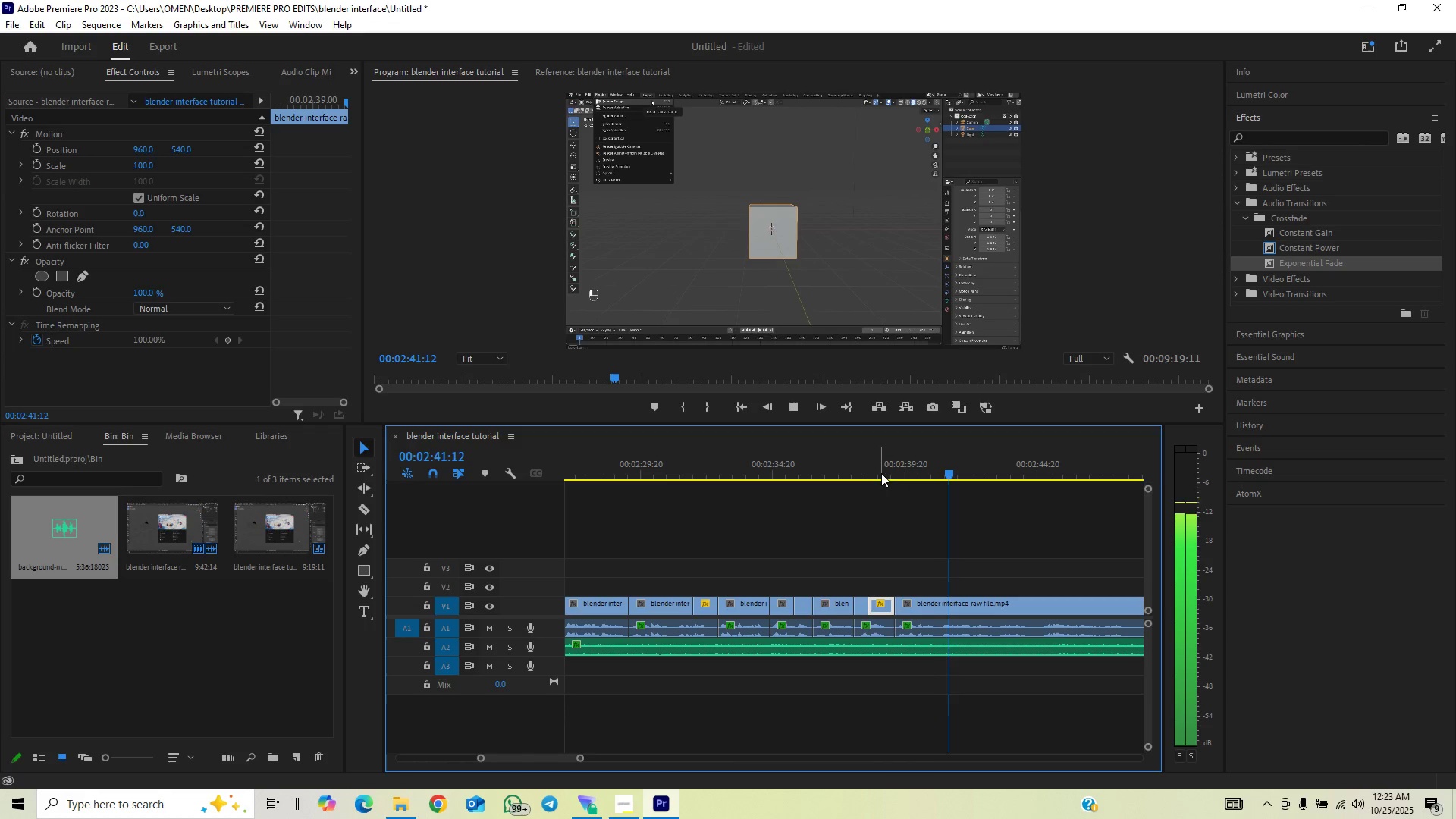 
left_click_drag(start_coordinate=[578, 758], to_coordinate=[592, 752])
 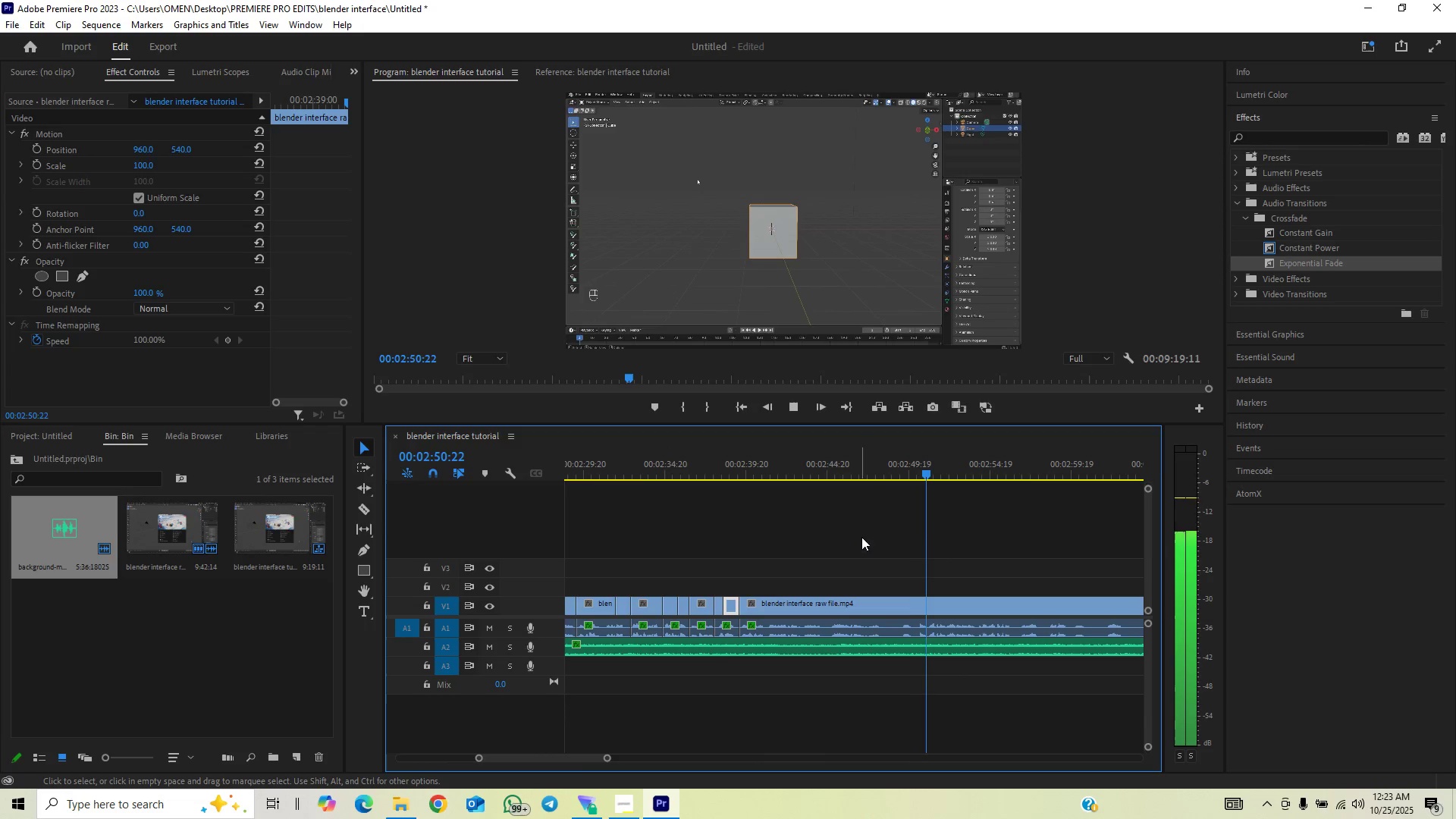 
wait(5.5)
 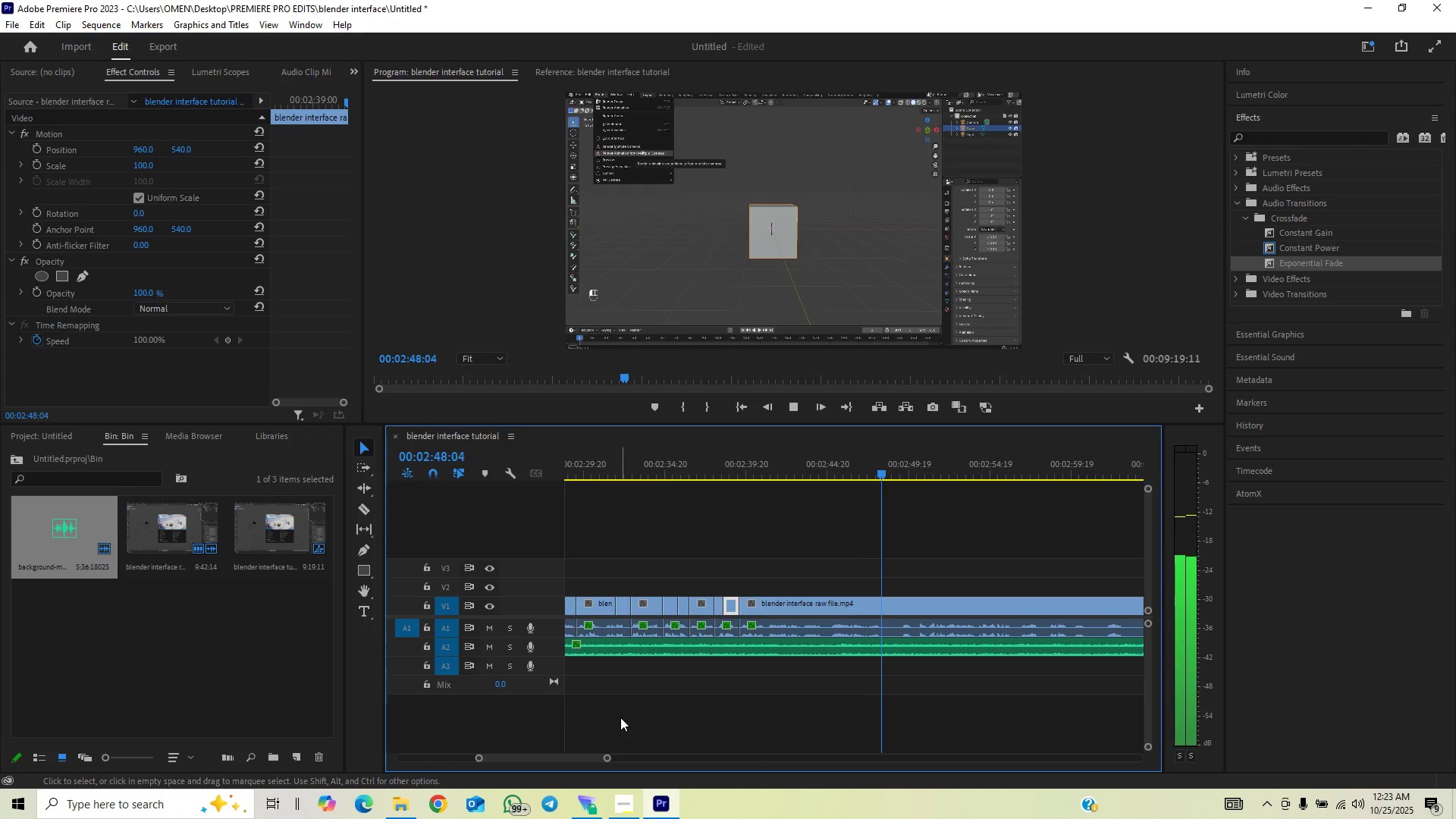 
key(Space)
 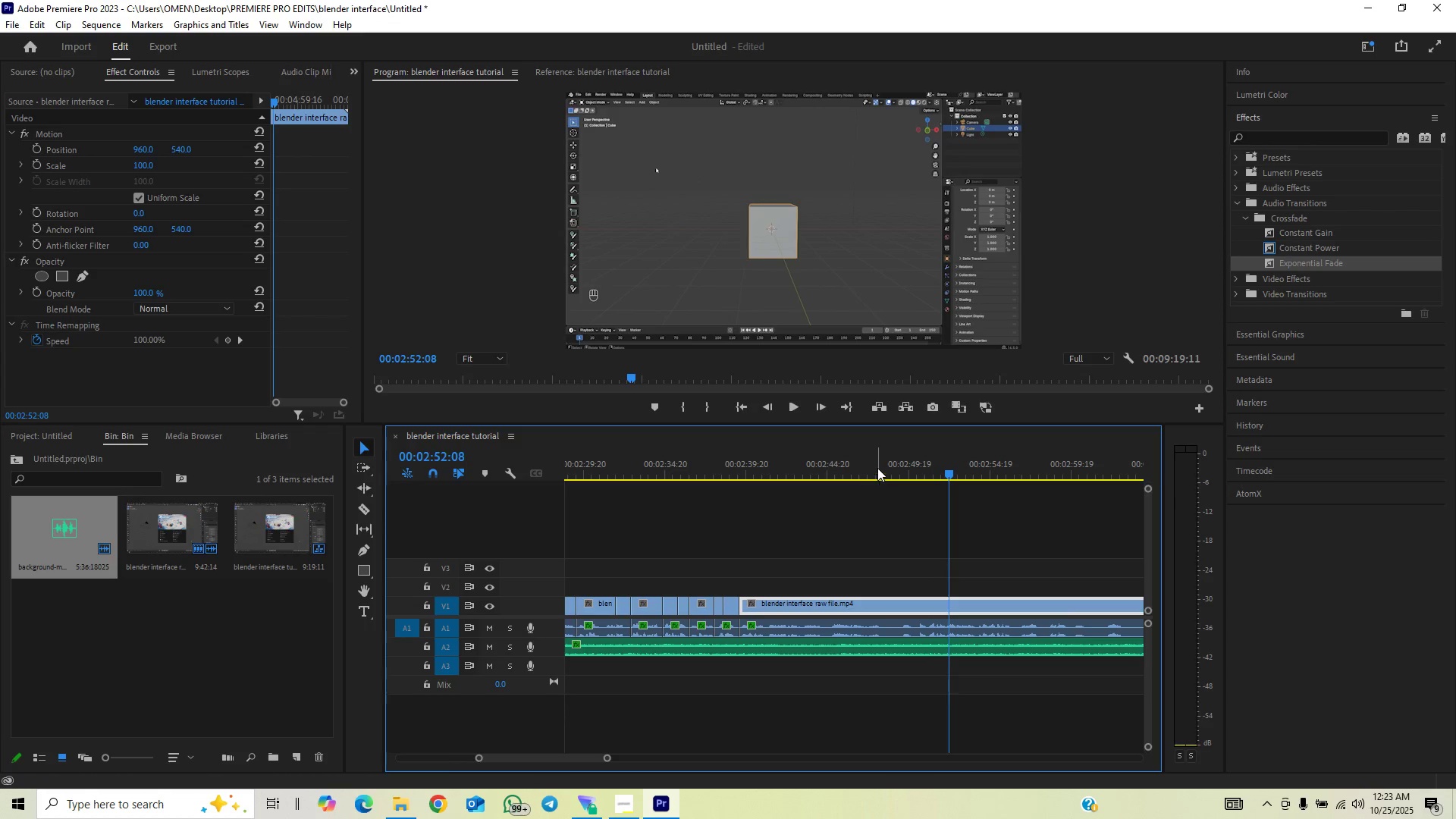 
left_click_drag(start_coordinate=[877, 466], to_coordinate=[892, 488])
 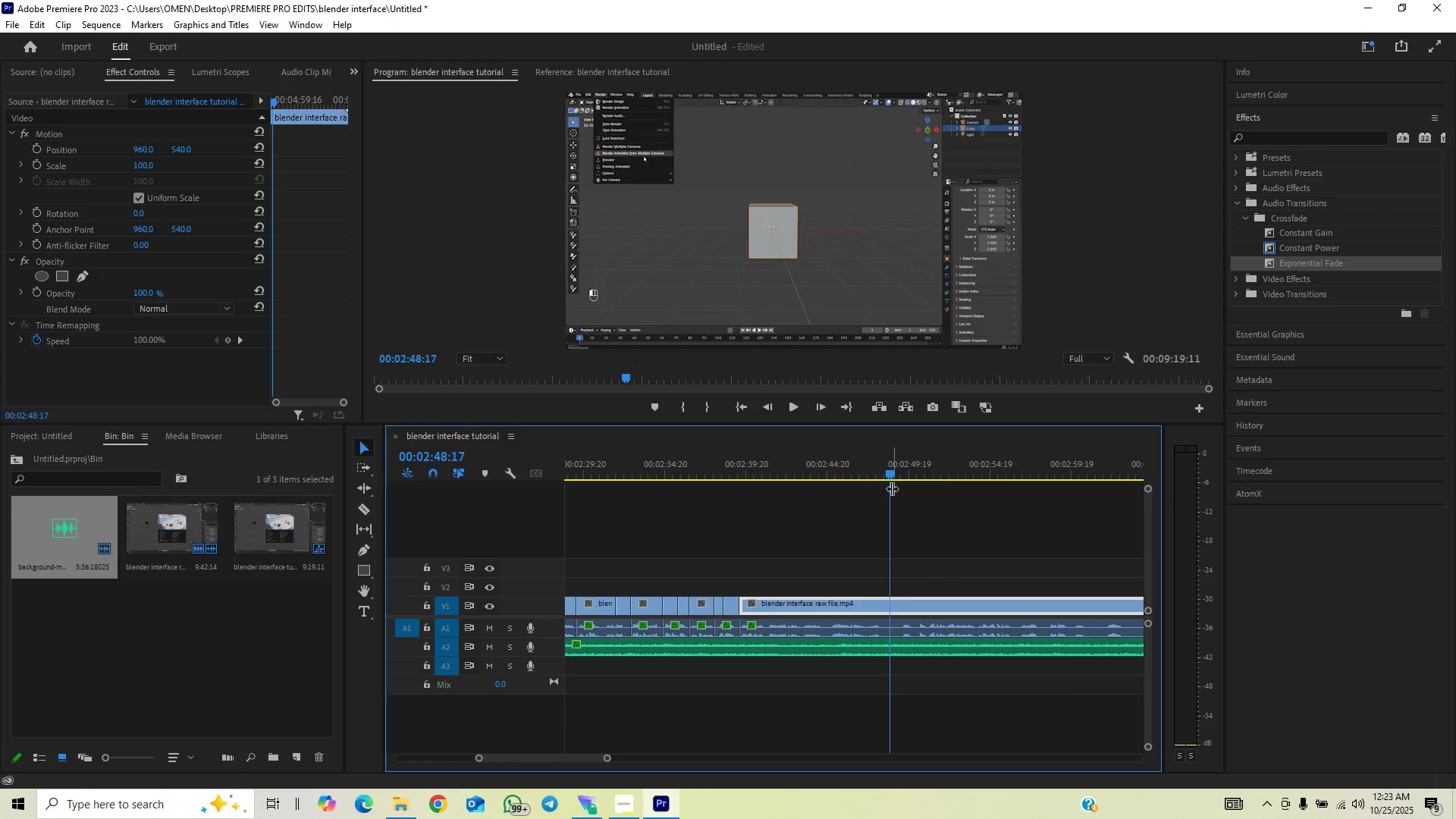 
key(Space)
 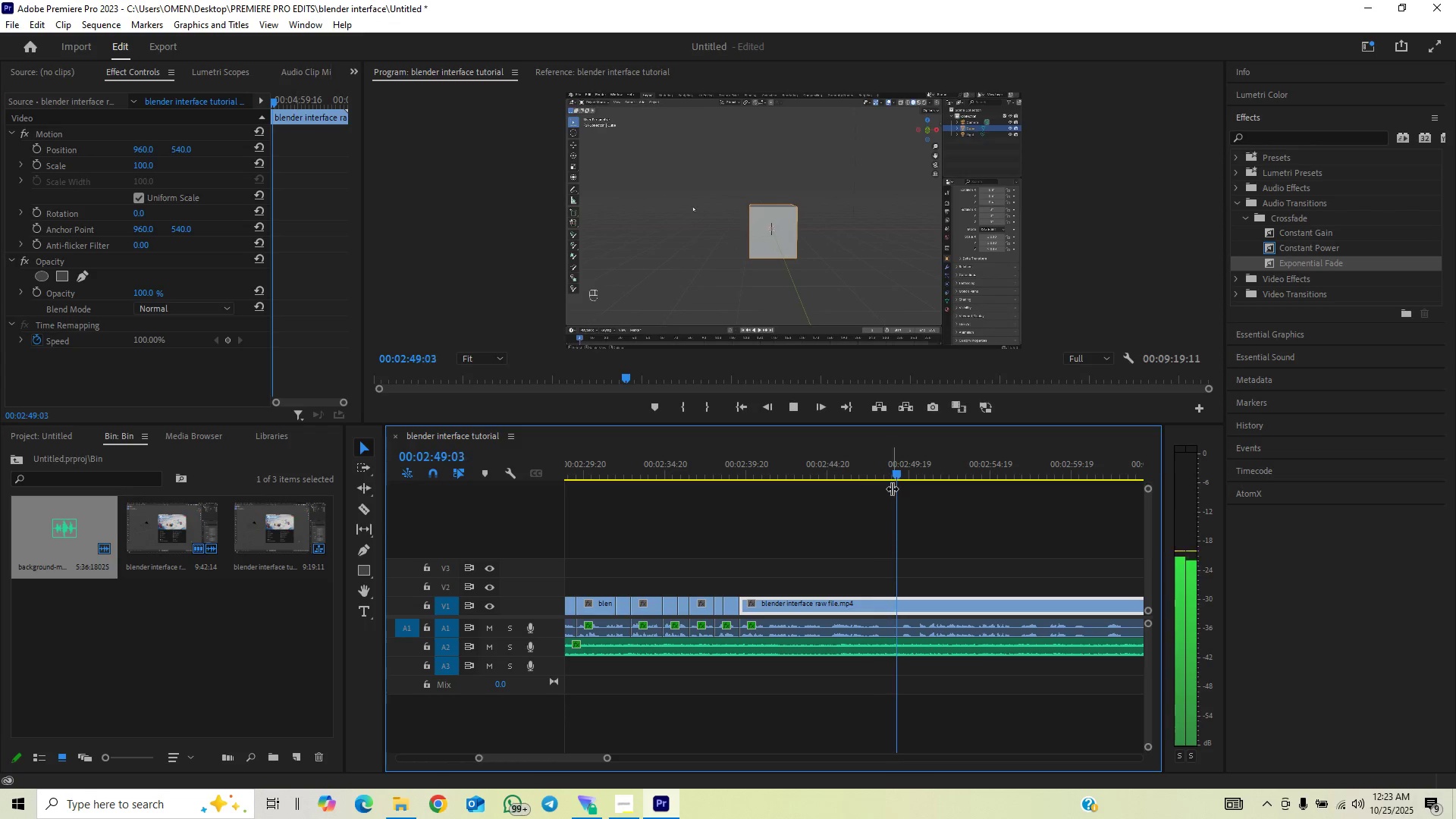 
key(Space)
 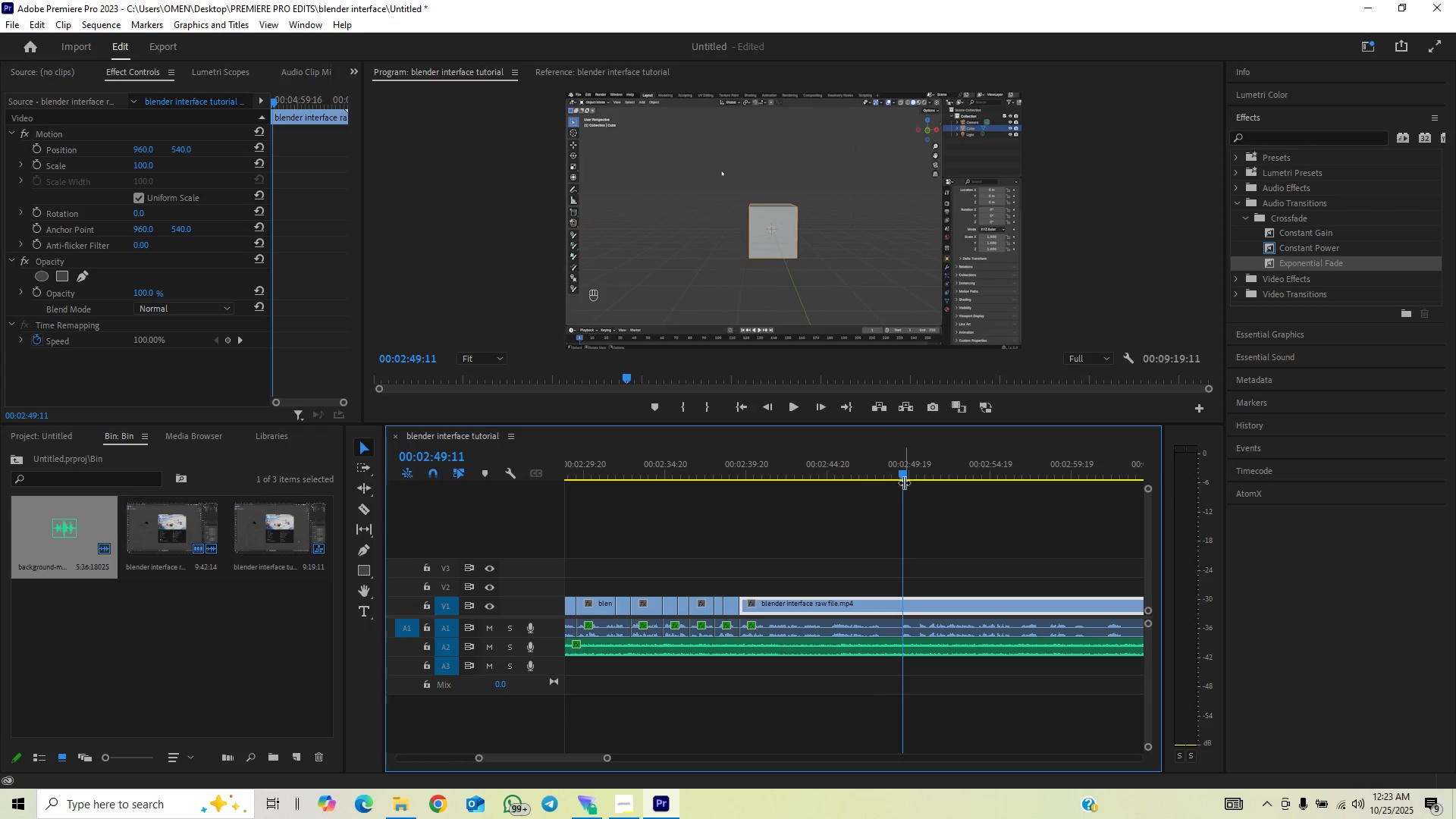 
left_click_drag(start_coordinate=[914, 475], to_coordinate=[921, 490])
 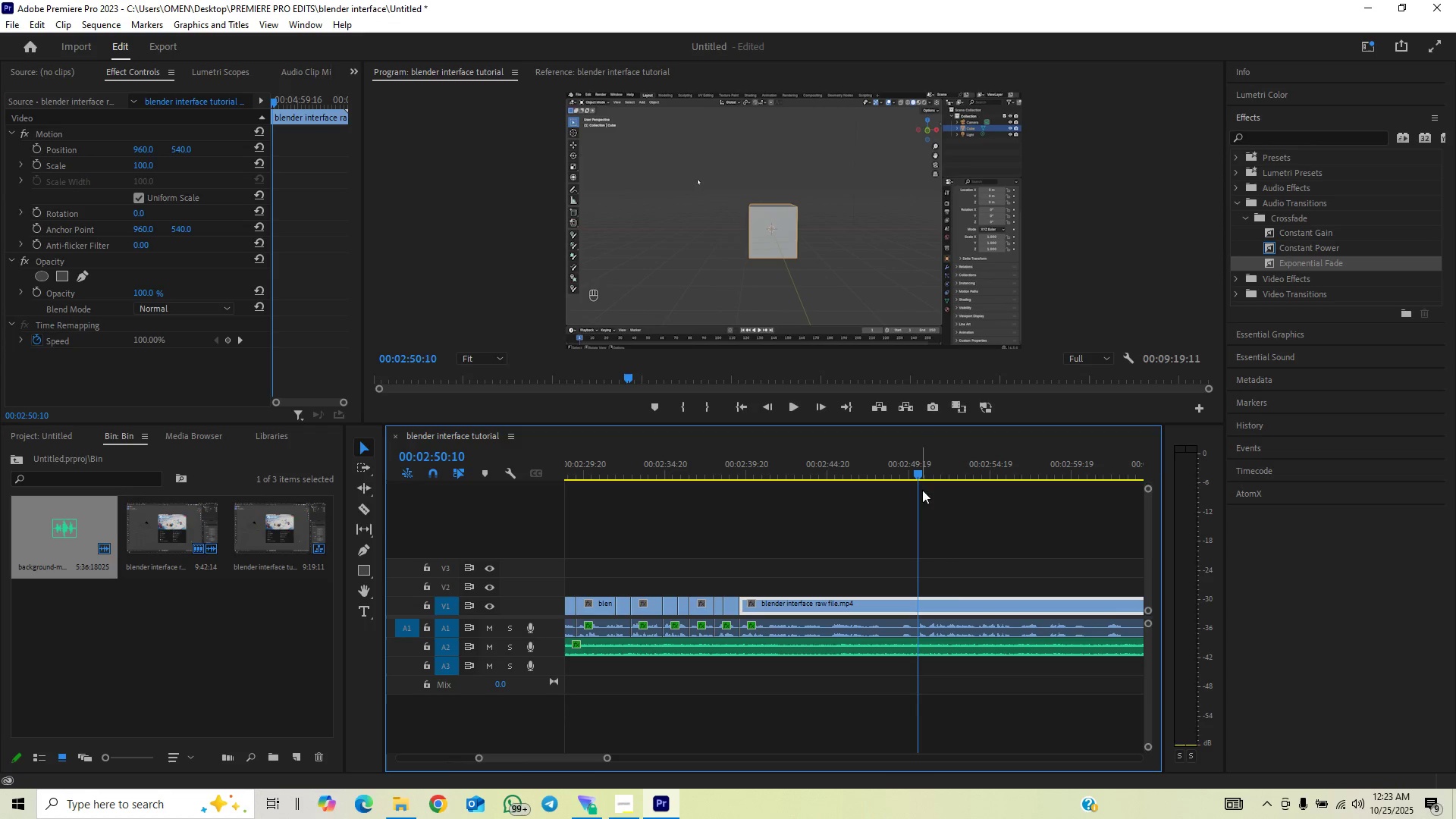 
key(C)
 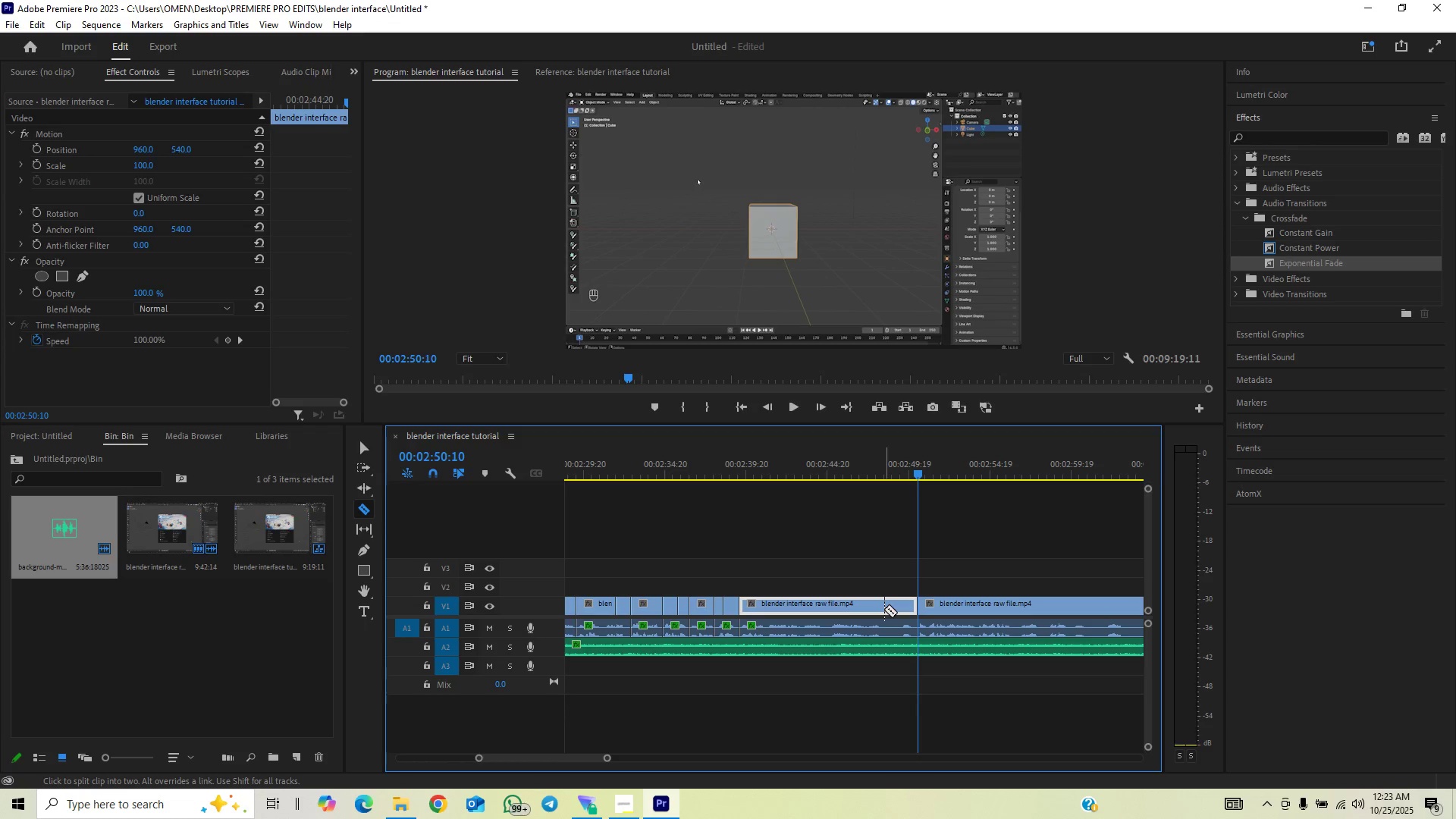 
double_click([888, 625])
 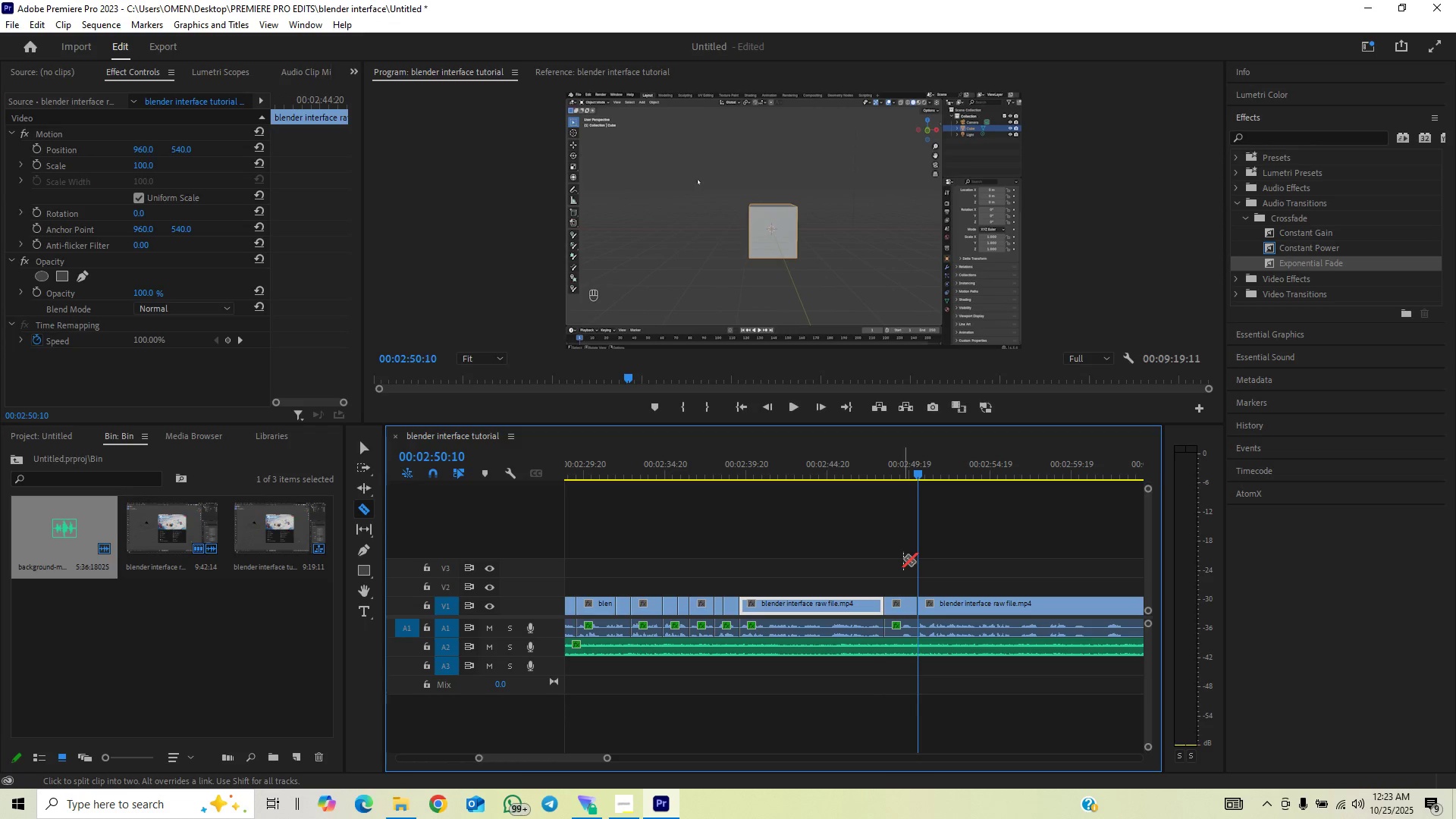 
type(vc)
 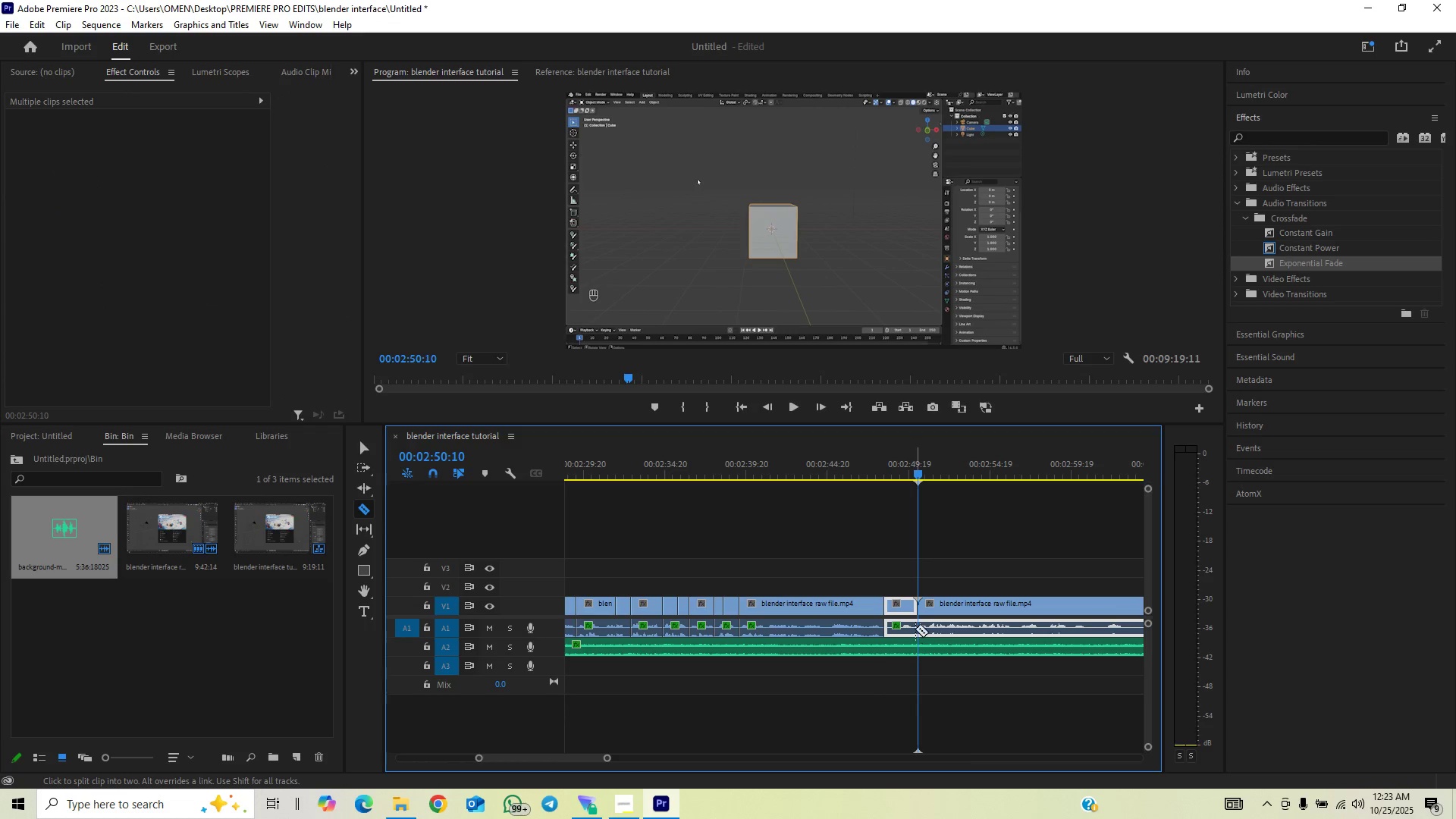 
left_click_drag(start_coordinate=[904, 555], to_coordinate=[902, 625])
 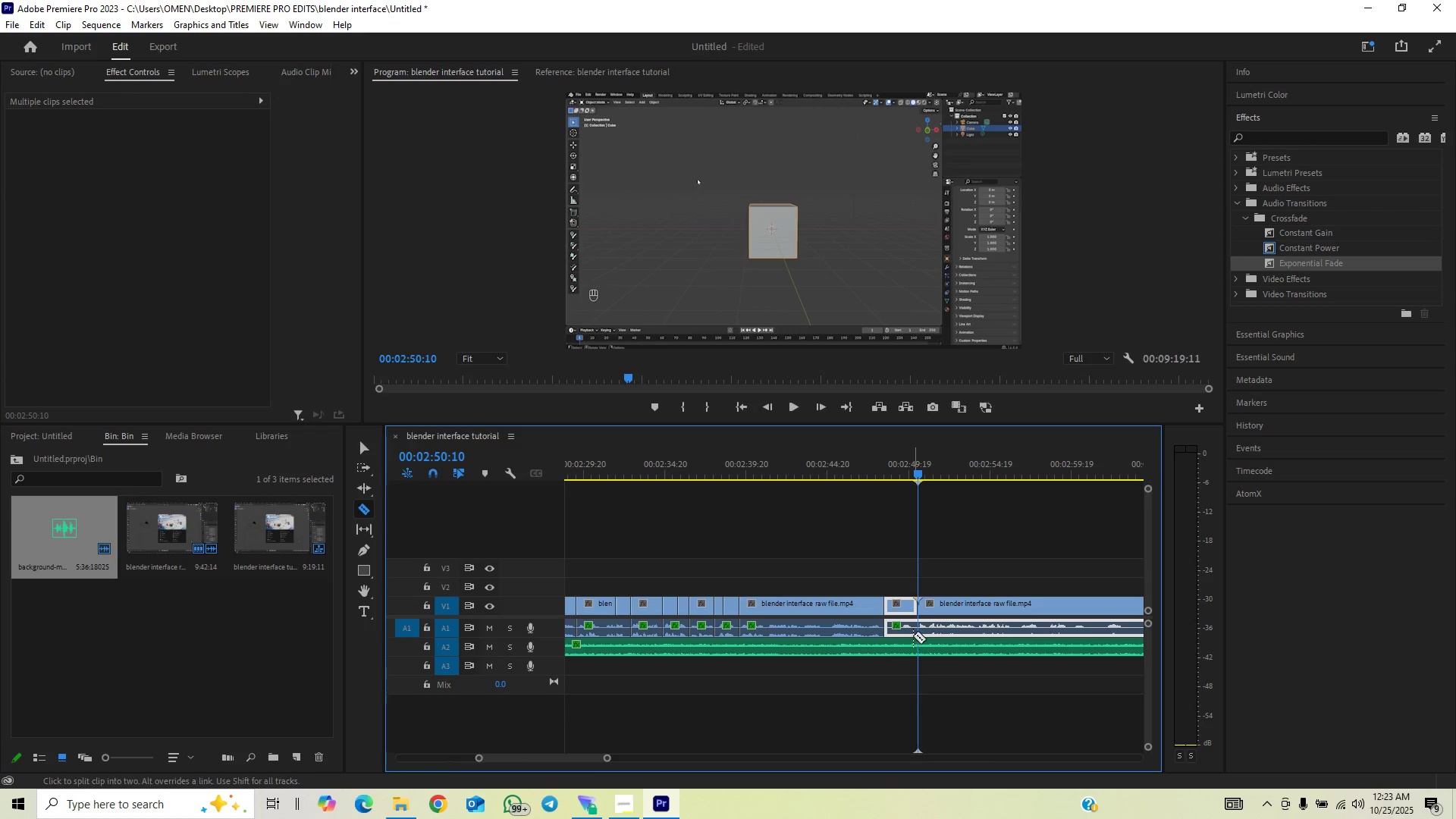 
left_click([915, 629])
 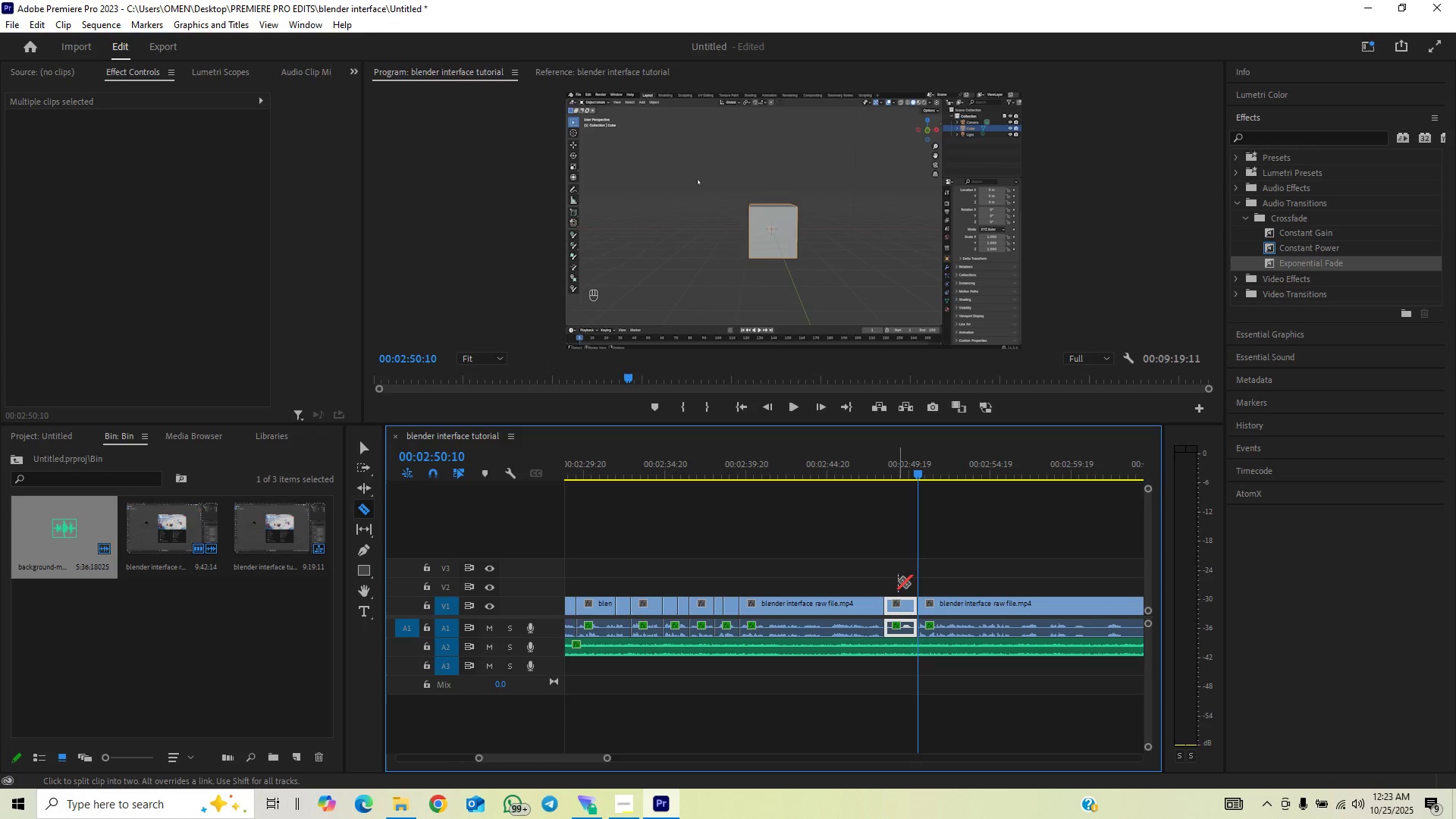 
key(Backspace)
 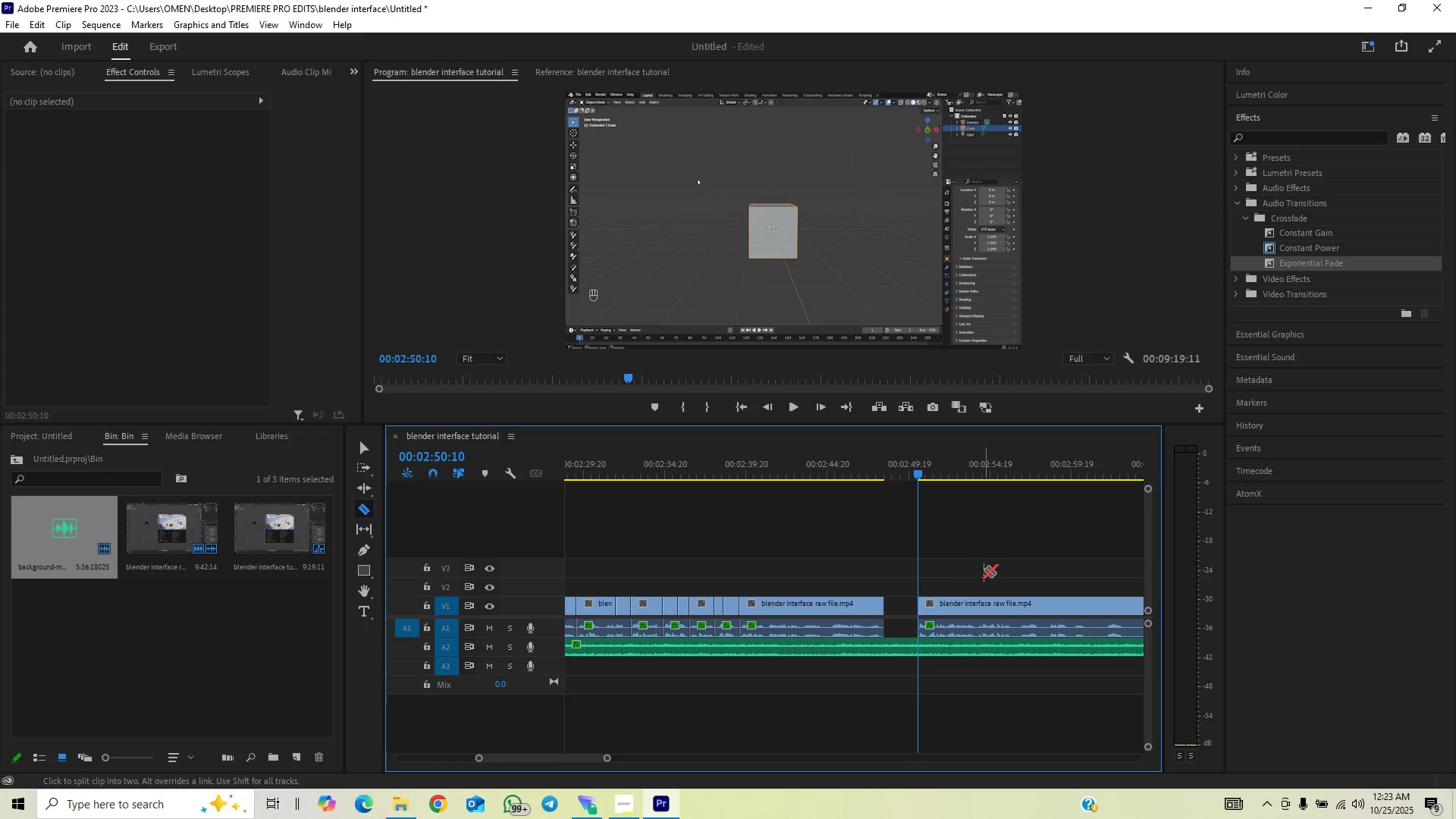 
key(V)
 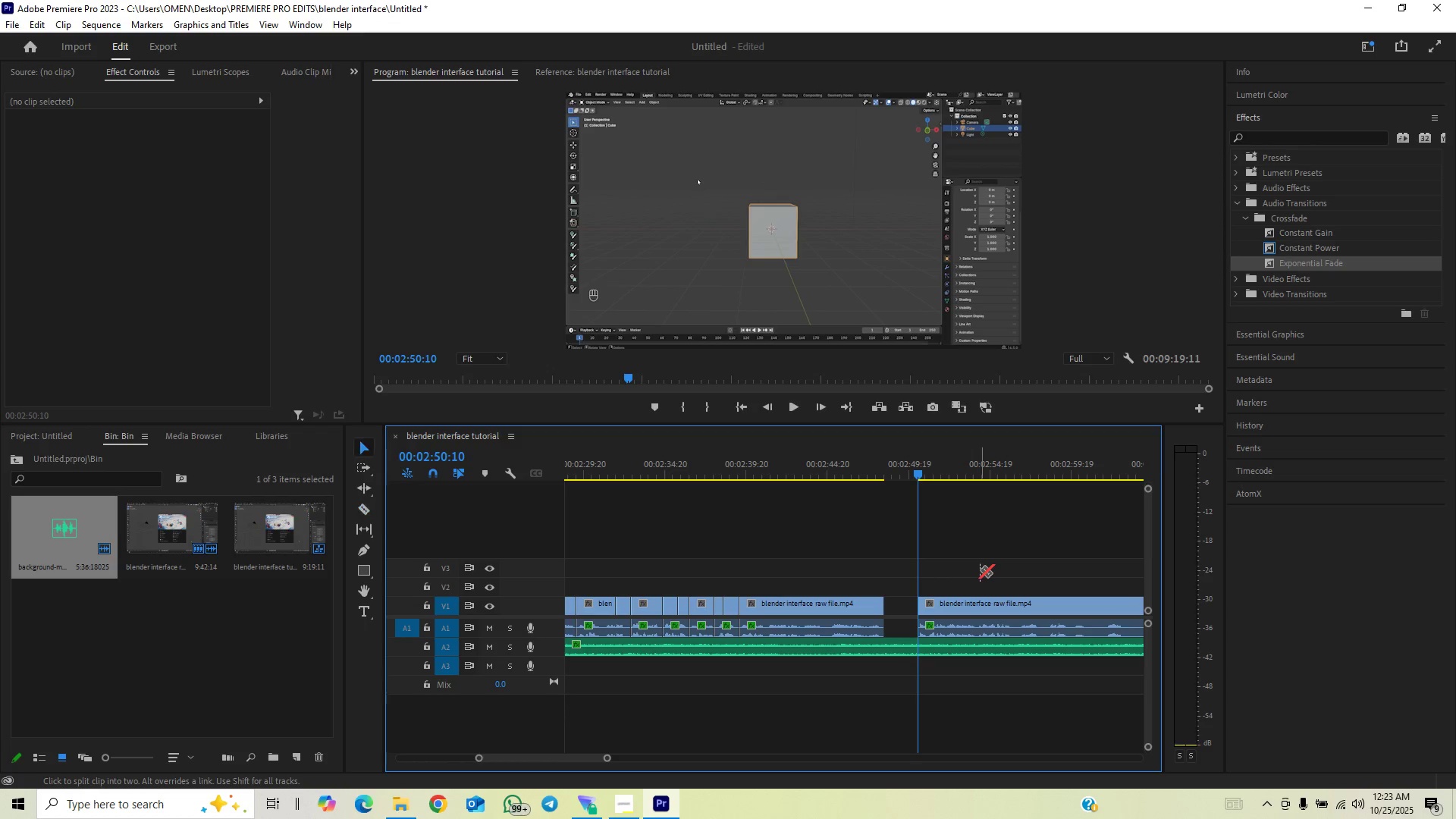 
left_click_drag(start_coordinate=[980, 570], to_coordinate=[940, 634])
 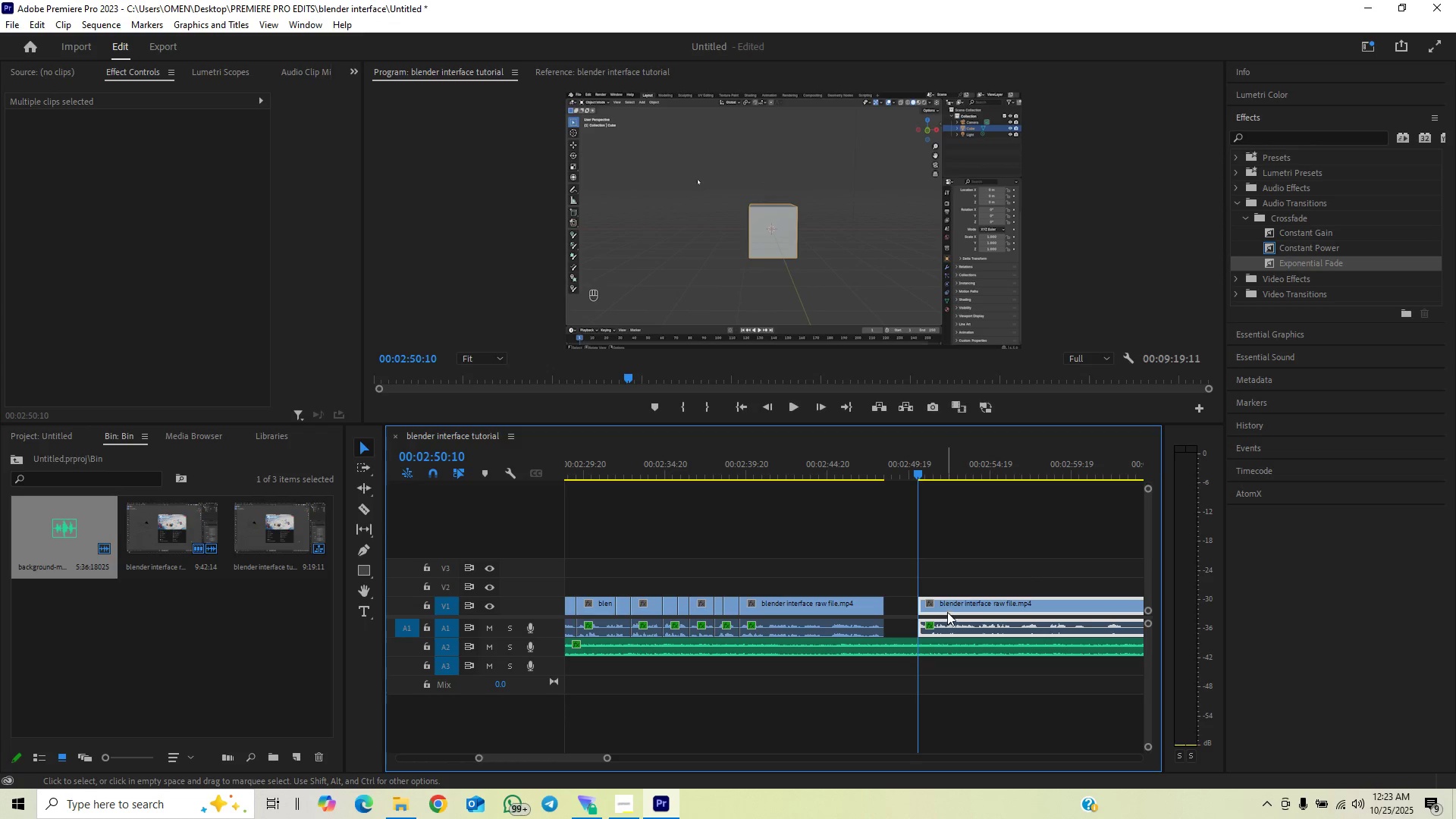 
left_click_drag(start_coordinate=[948, 608], to_coordinate=[918, 622])
 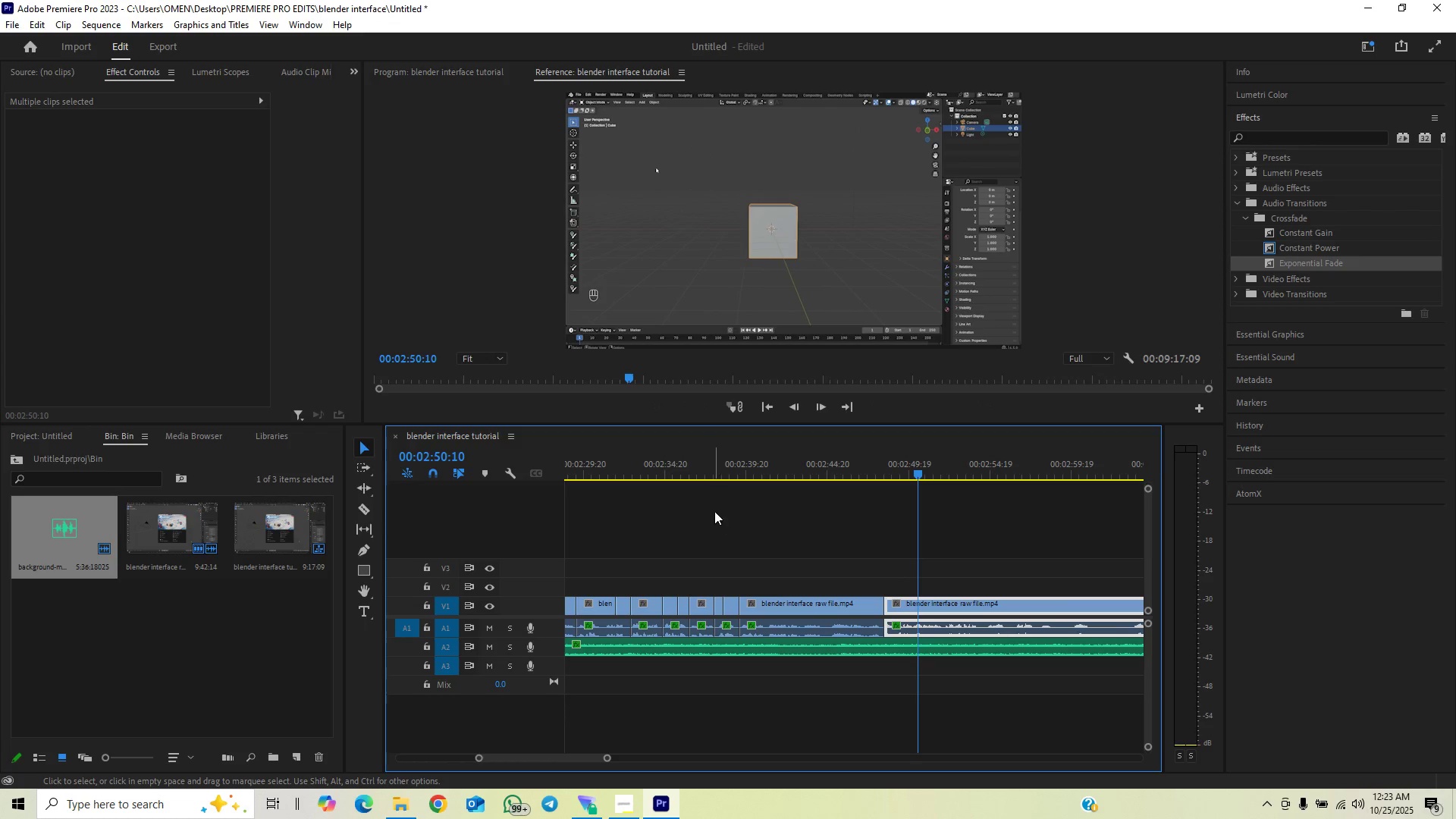 
left_click([723, 472])
 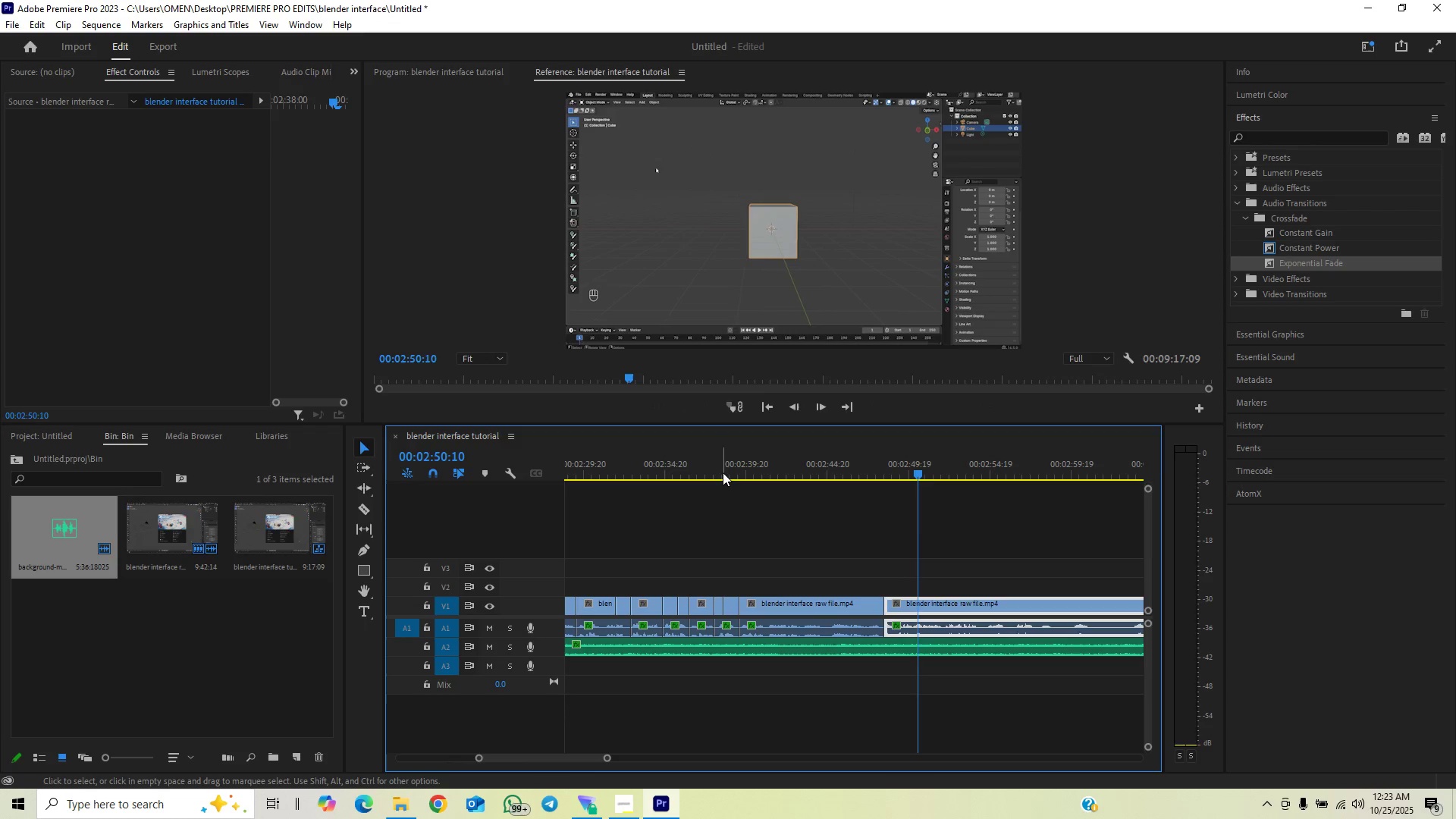 
key(Space)
 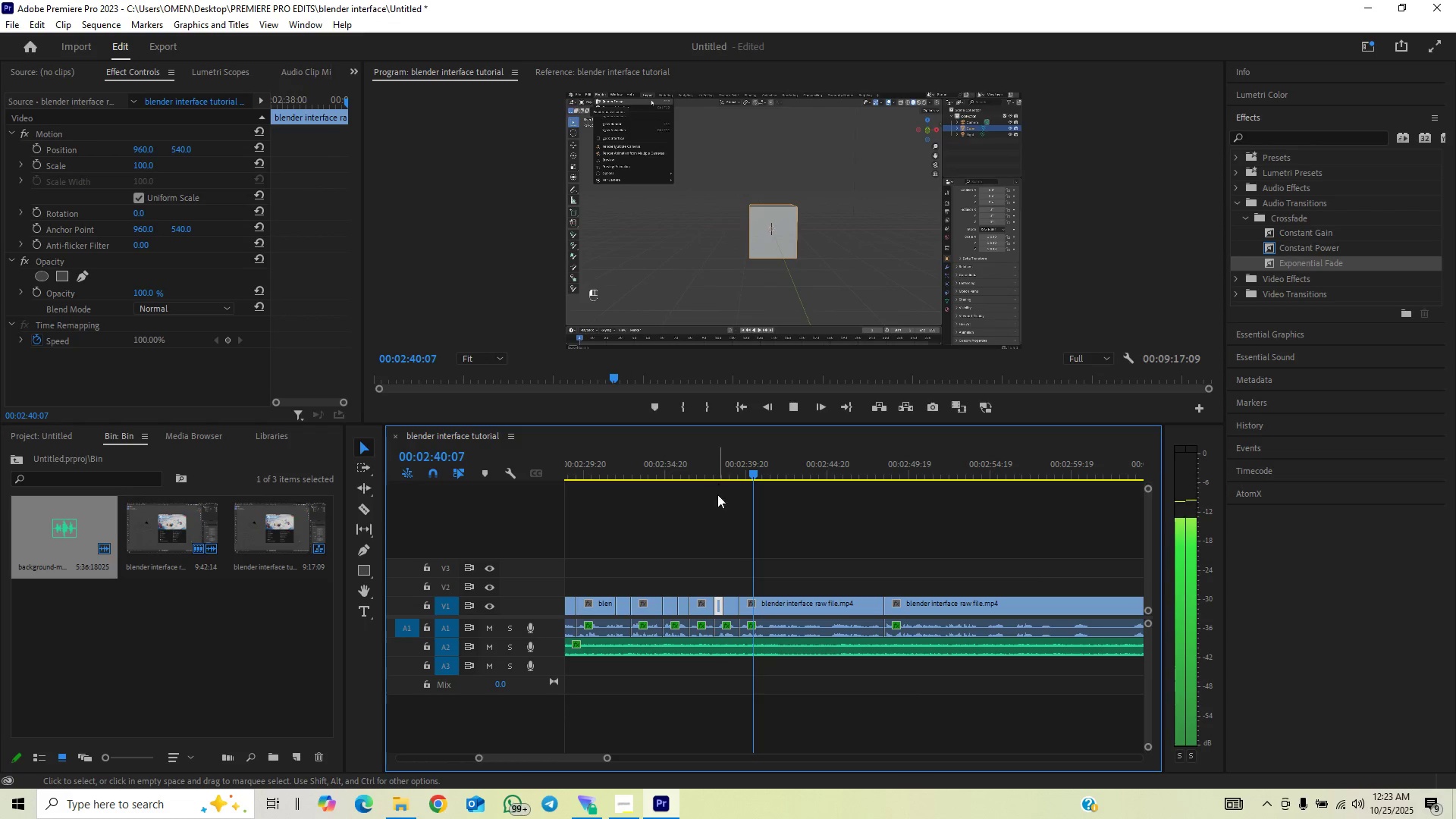 
key(Space)
 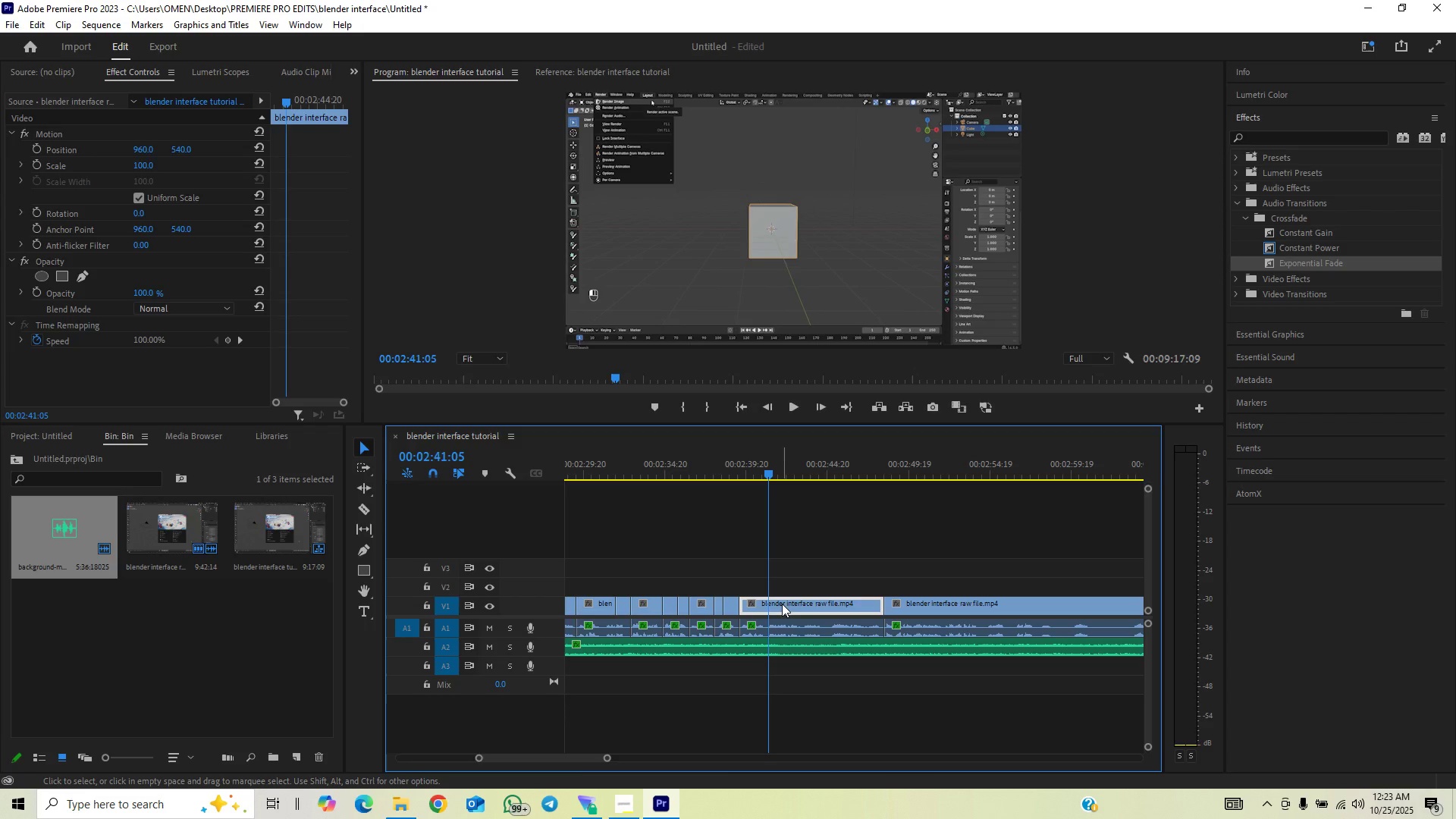 
left_click([782, 604])
 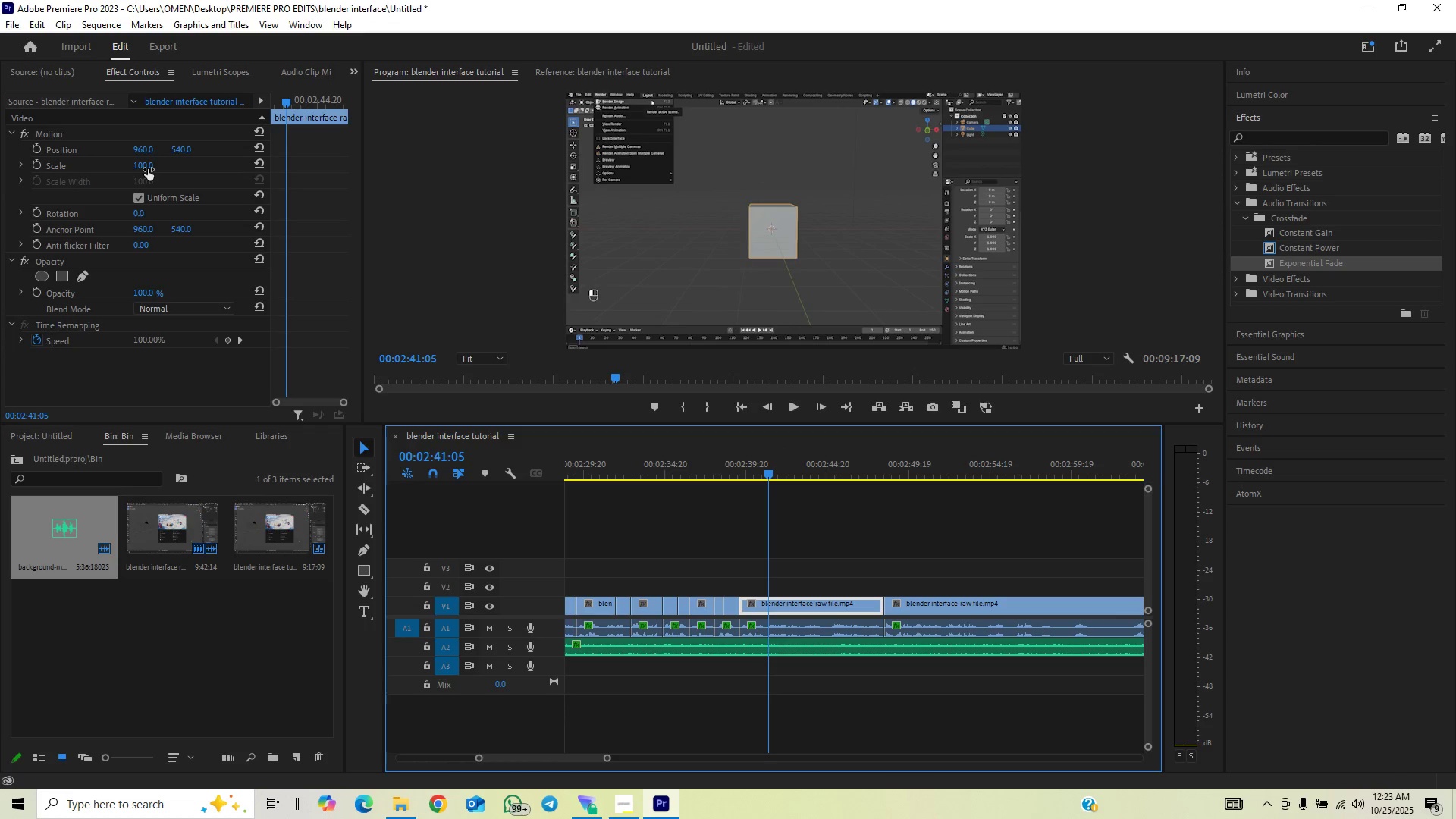 
left_click_drag(start_coordinate=[144, 162], to_coordinate=[193, 158])
 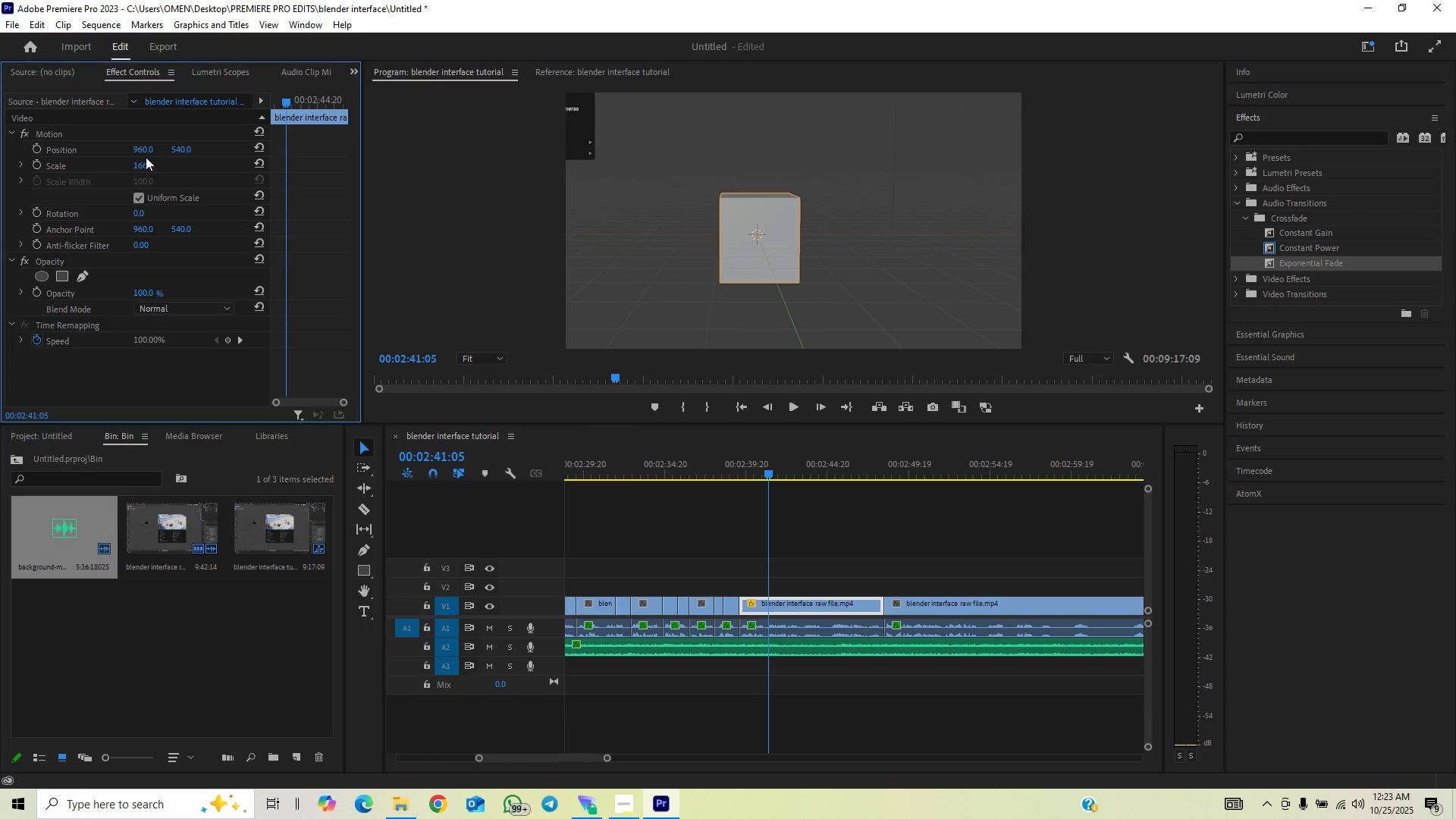 
left_click([143, 163])
 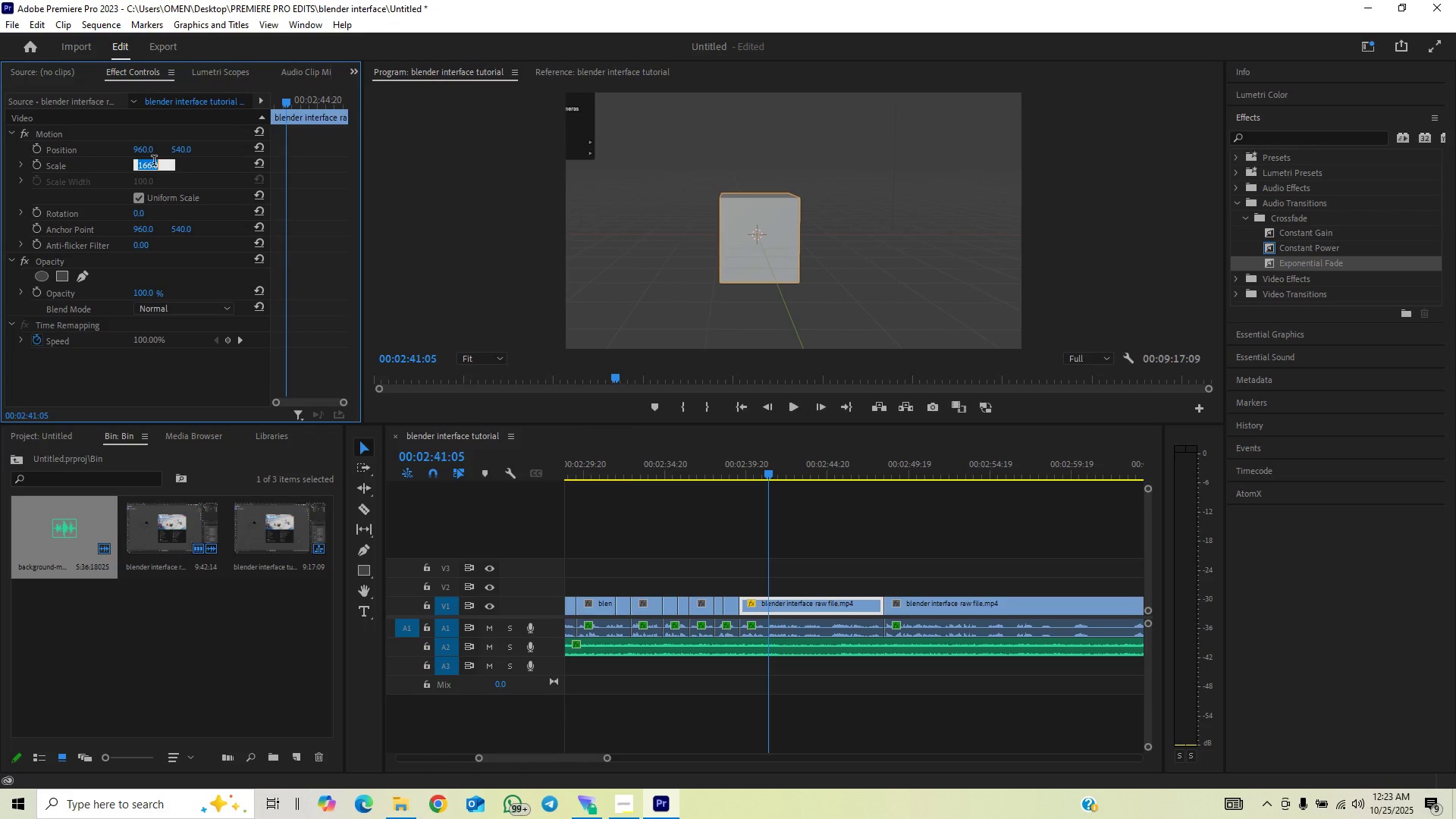 
type(170)
 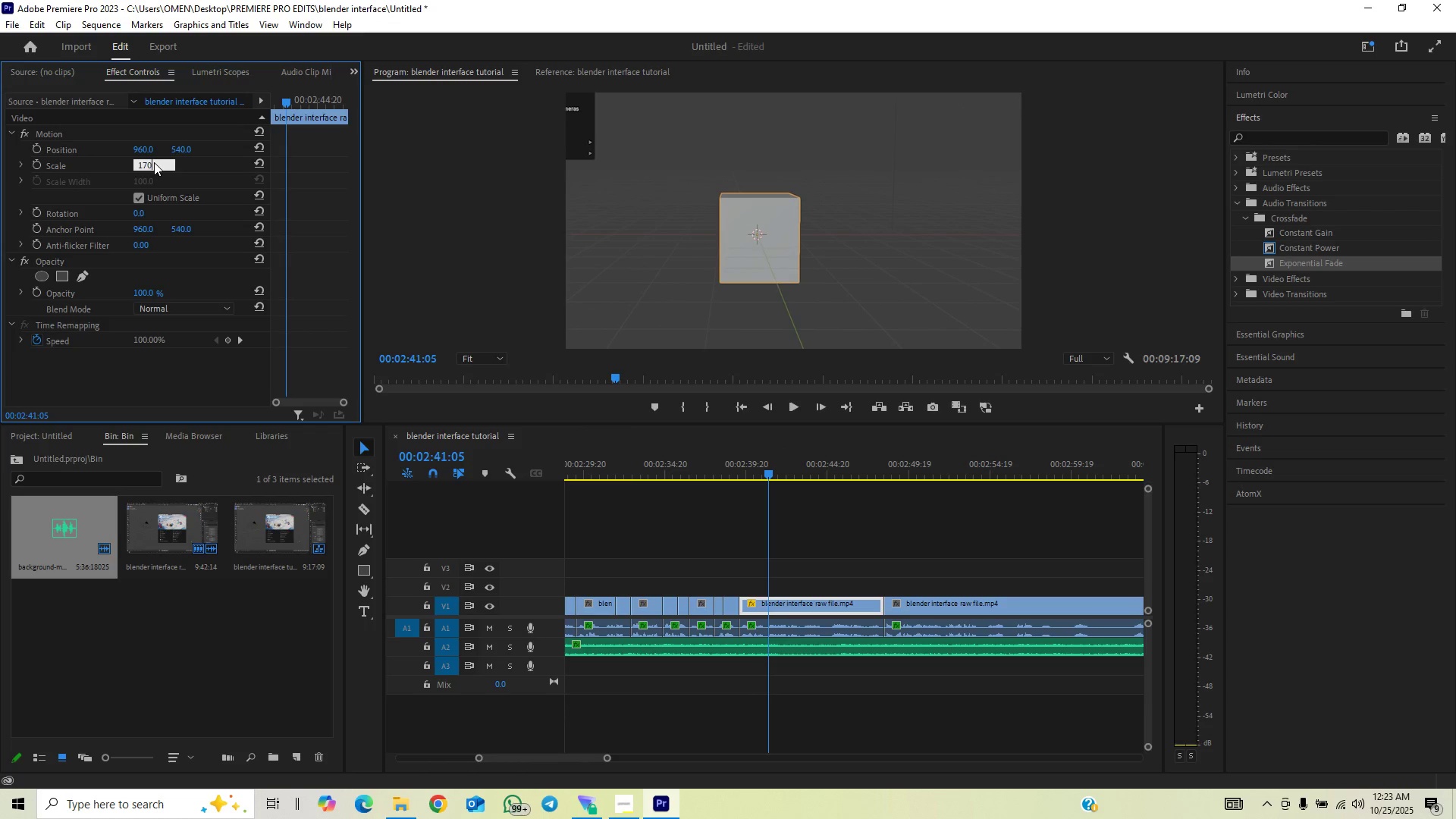 
key(Enter)
 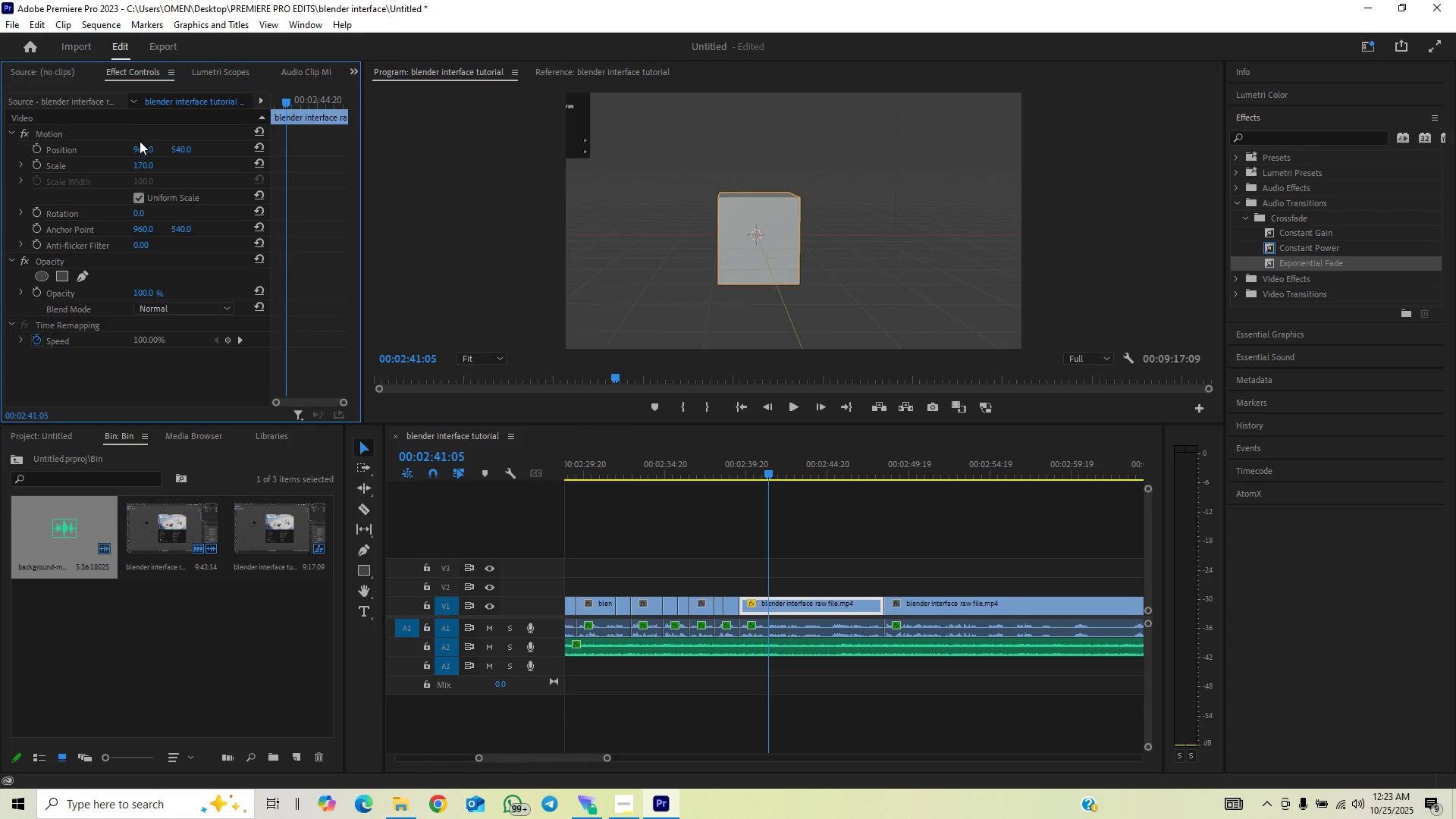 
left_click_drag(start_coordinate=[143, 149], to_coordinate=[654, 175])
 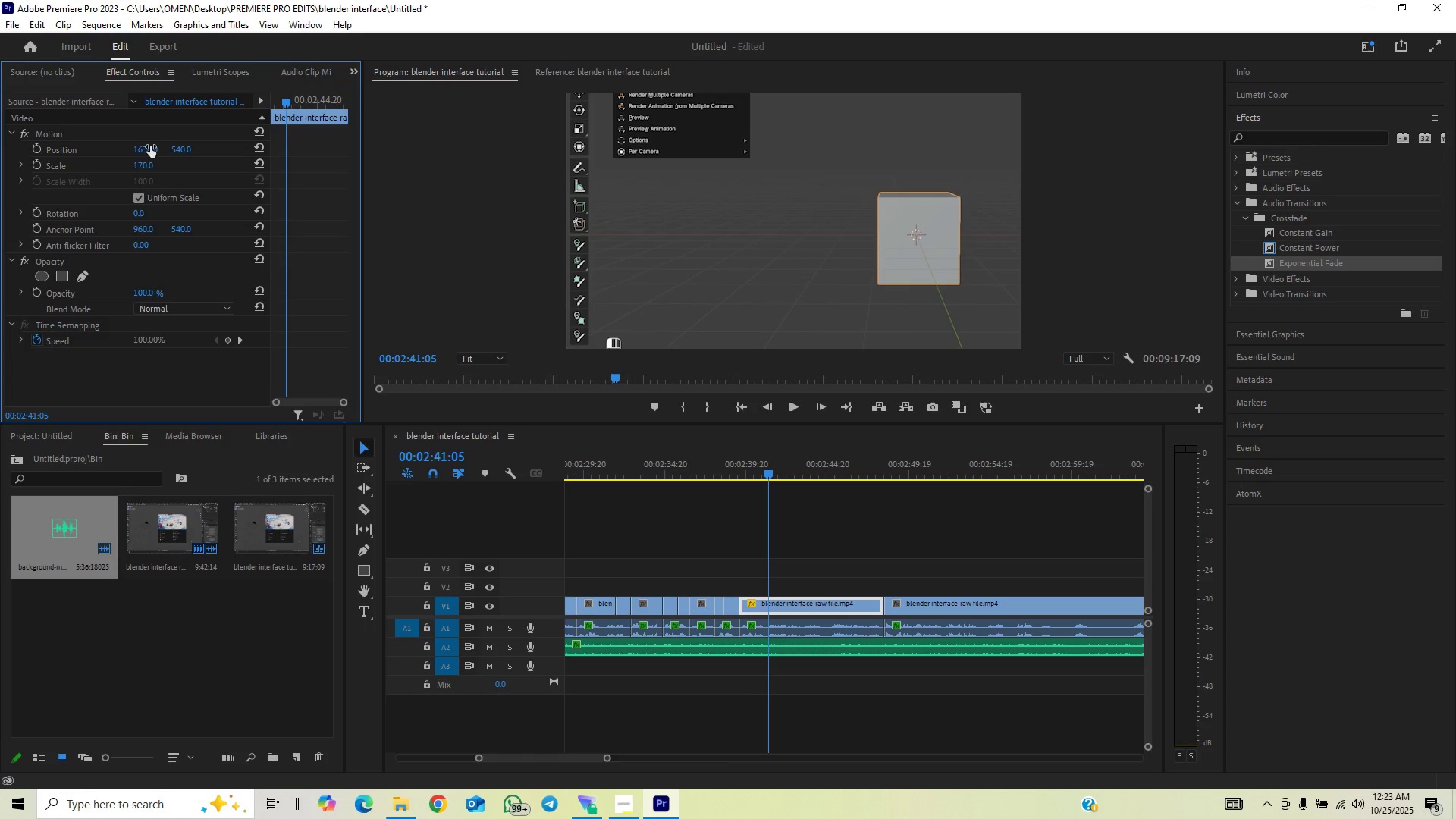 
left_click([150, 146])
 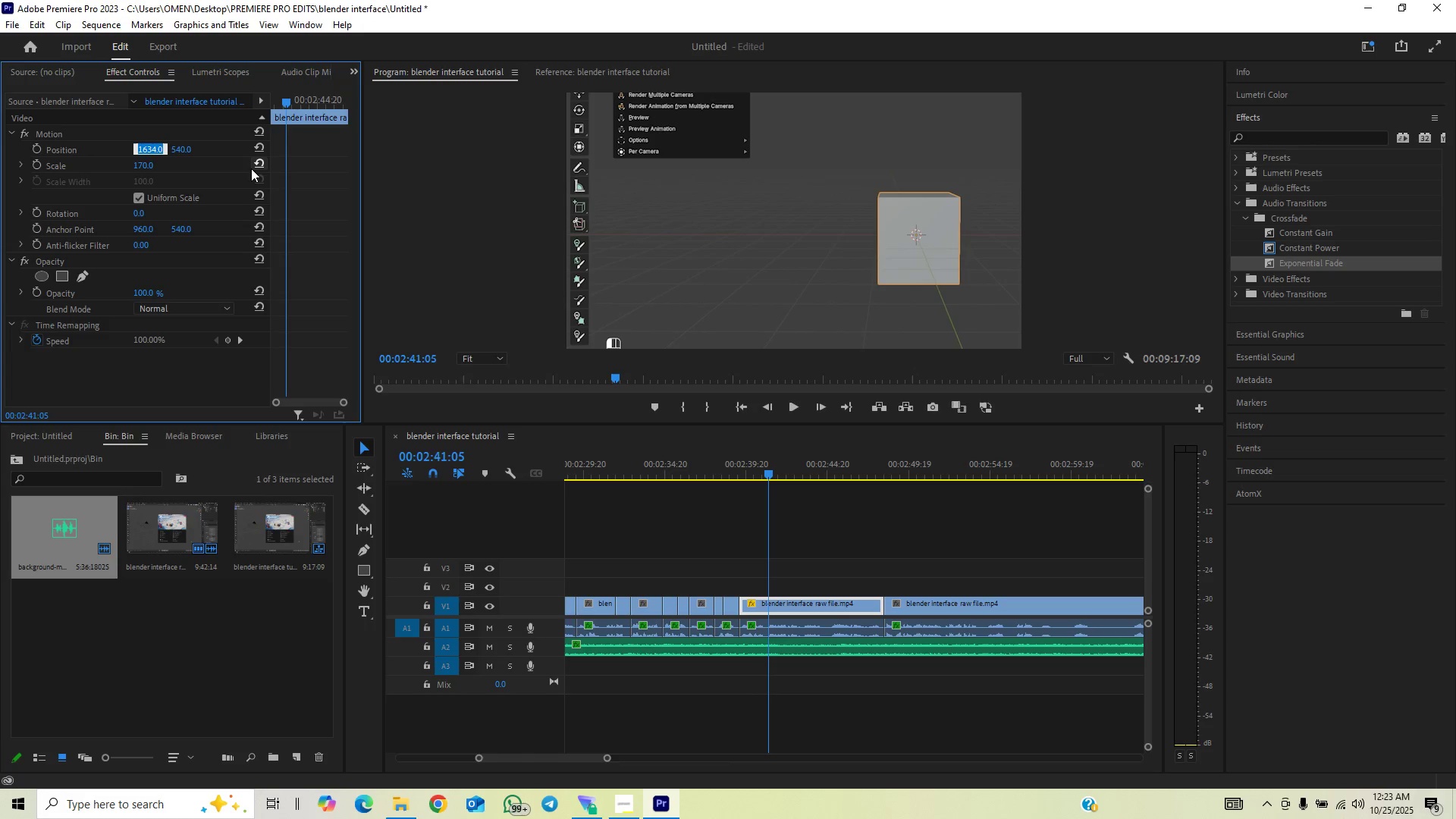 
type(1630)
 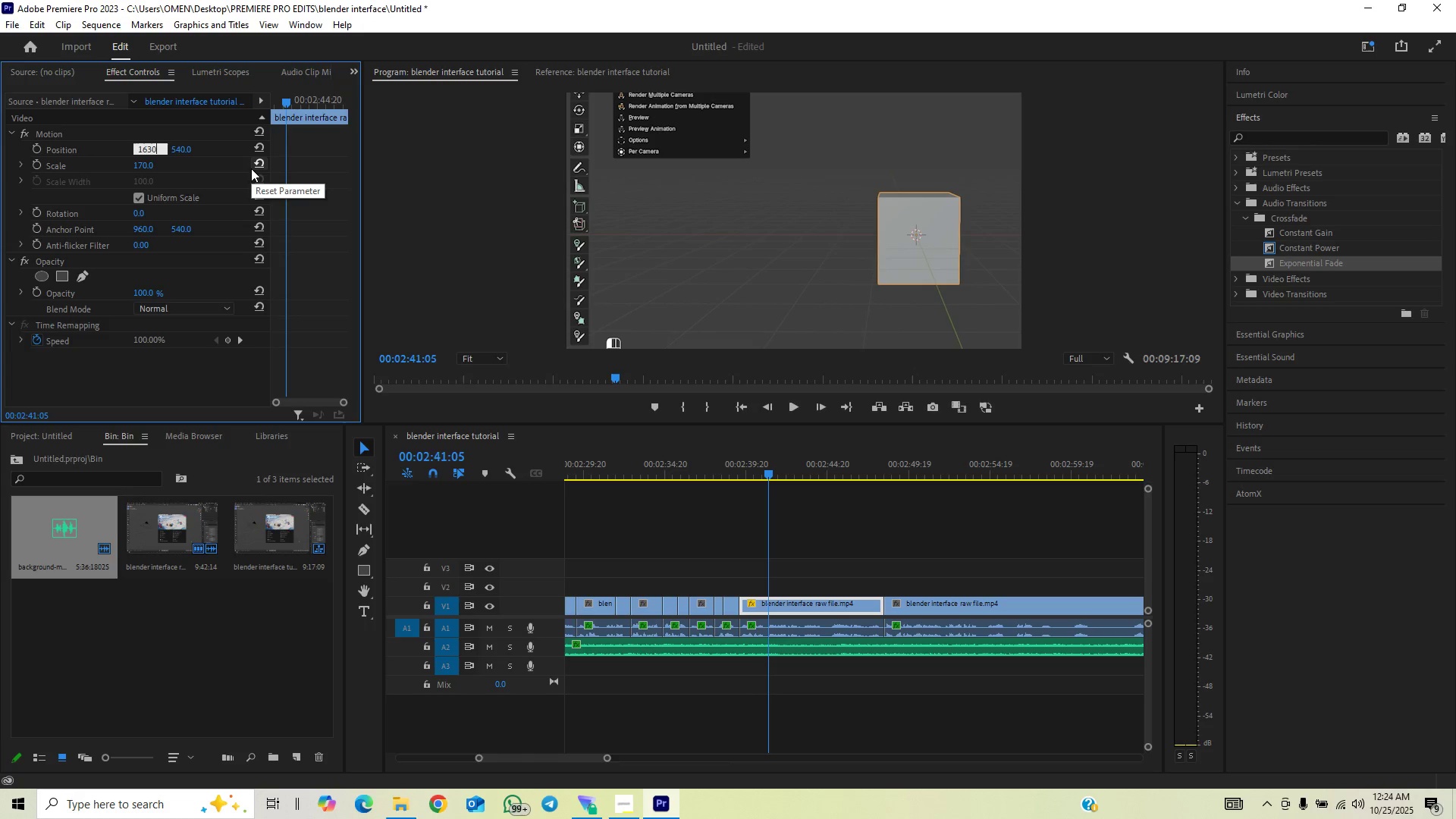 
key(Enter)
 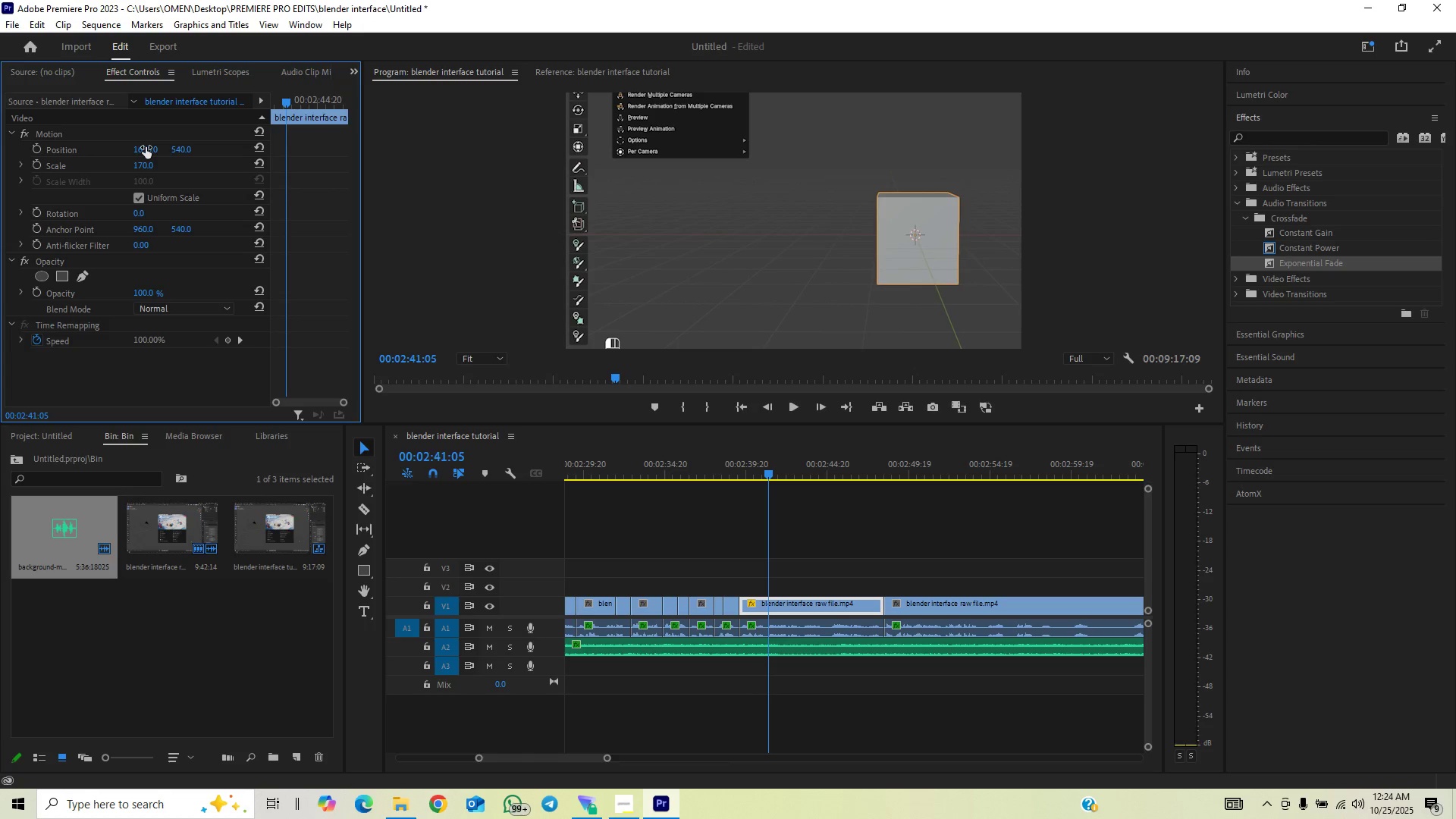 
left_click_drag(start_coordinate=[143, 152], to_coordinate=[148, 167])
 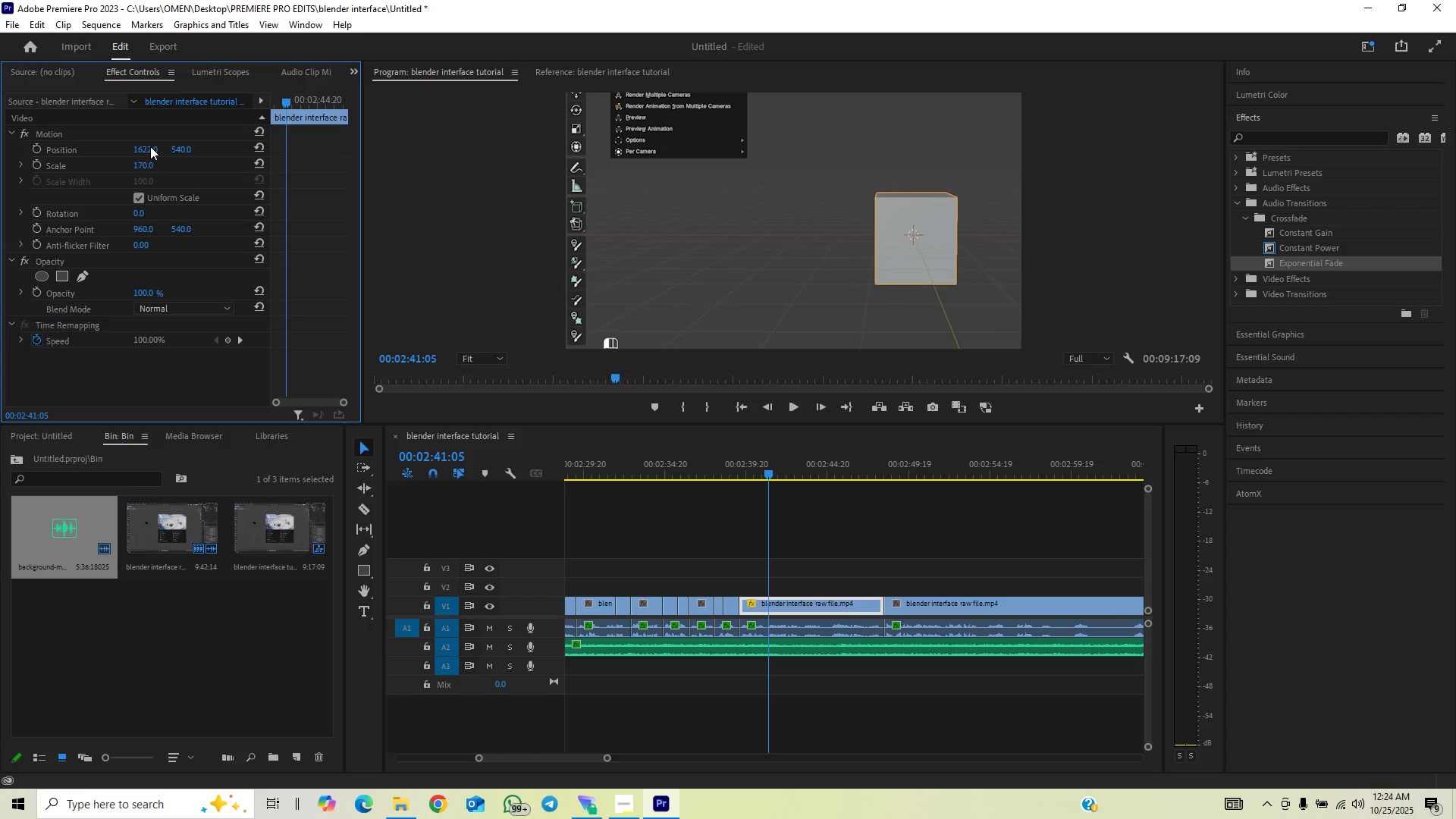 
left_click([150, 146])
 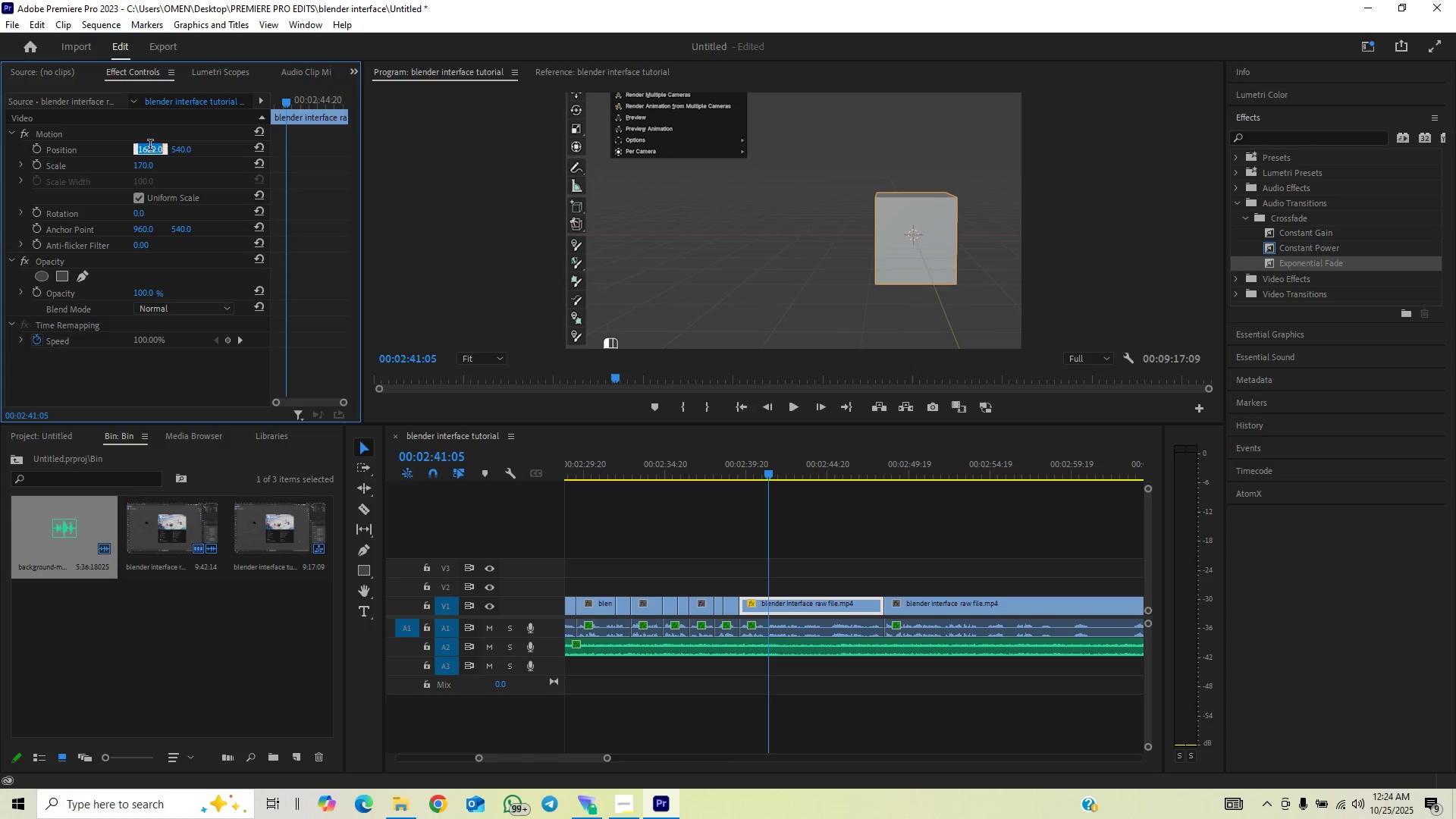 
type(1625)
 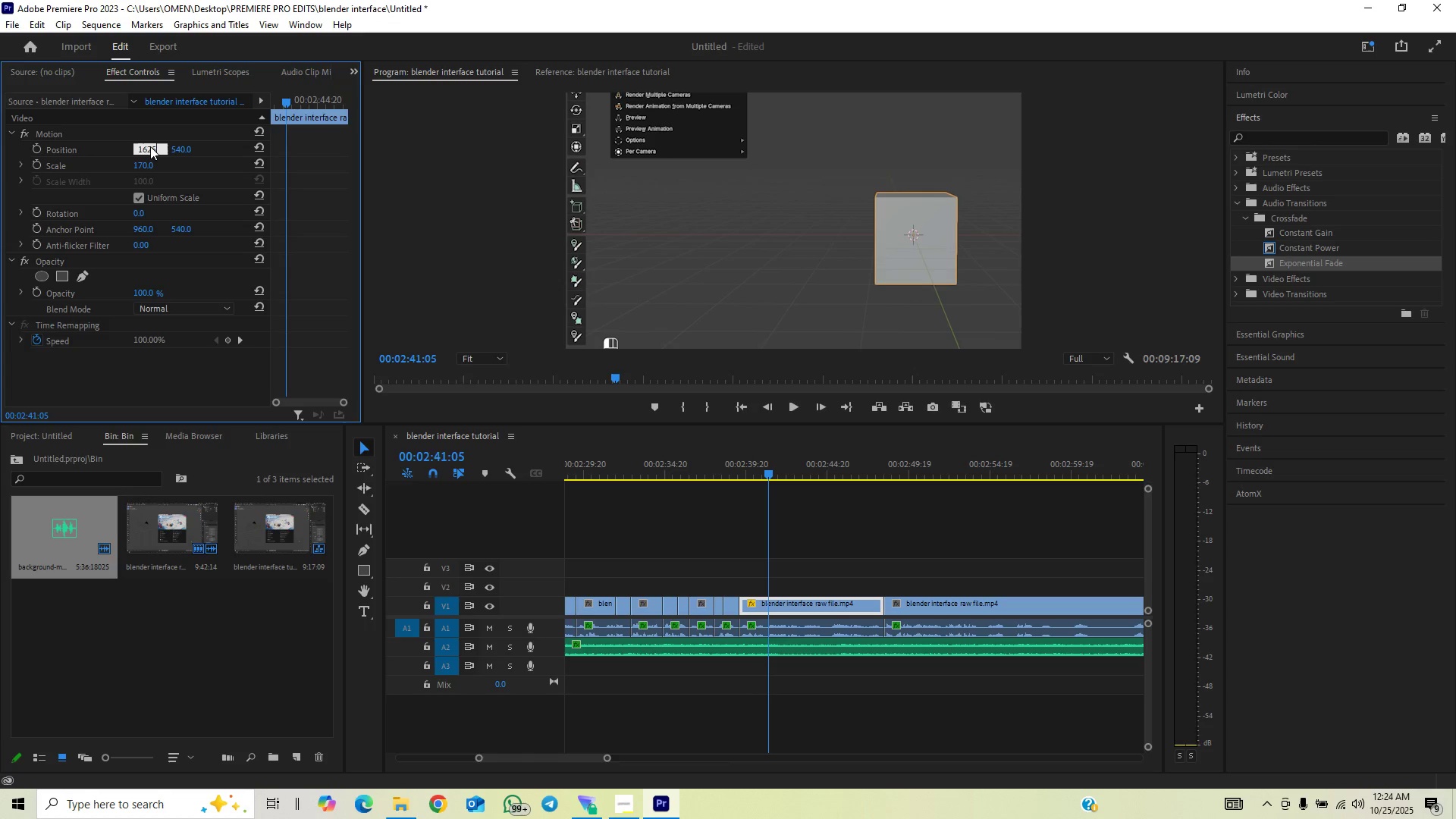 
key(Enter)
 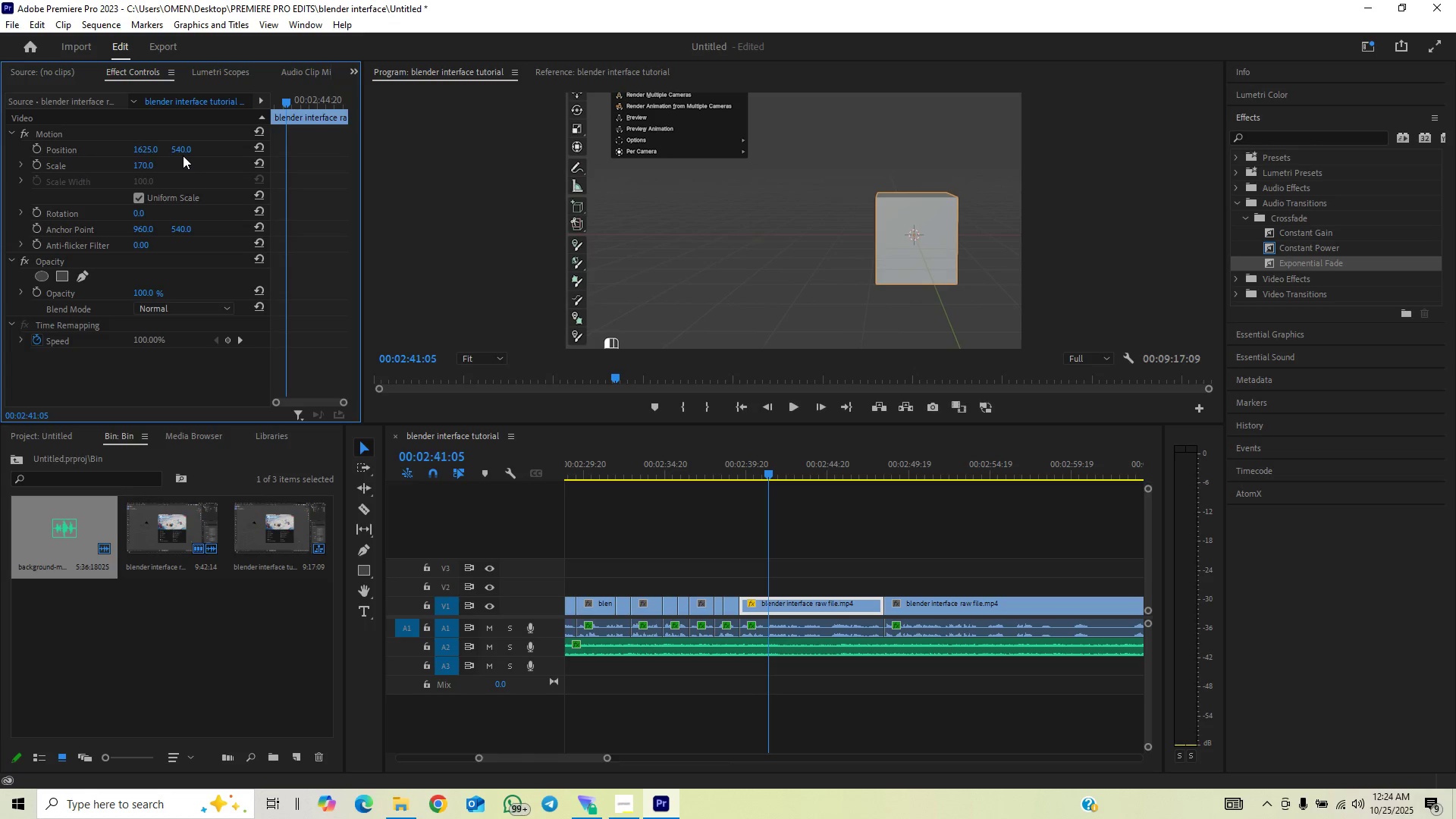 
left_click_drag(start_coordinate=[186, 143], to_coordinate=[190, 158])
 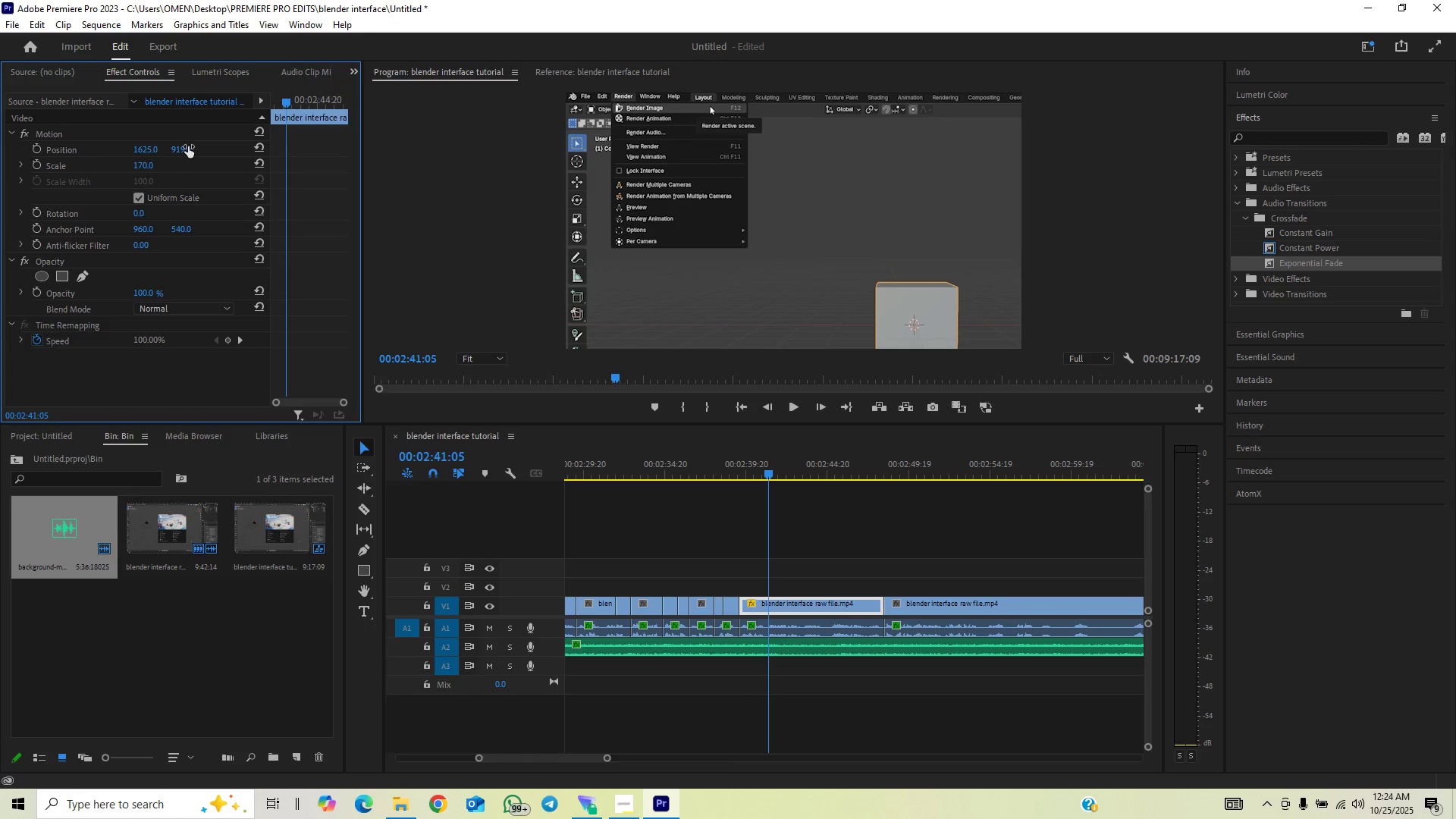 
left_click([188, 146])
 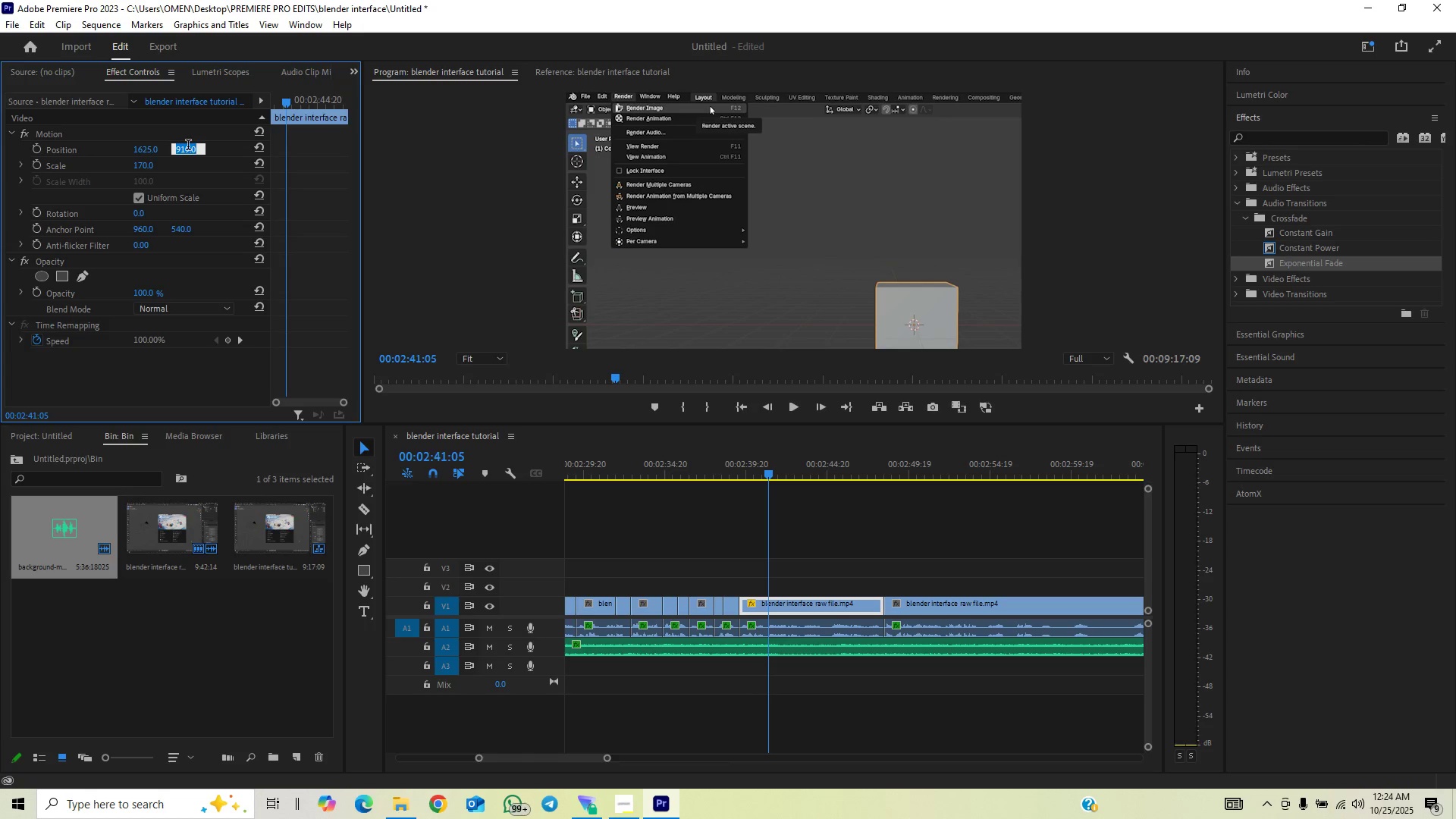 
type(915)
 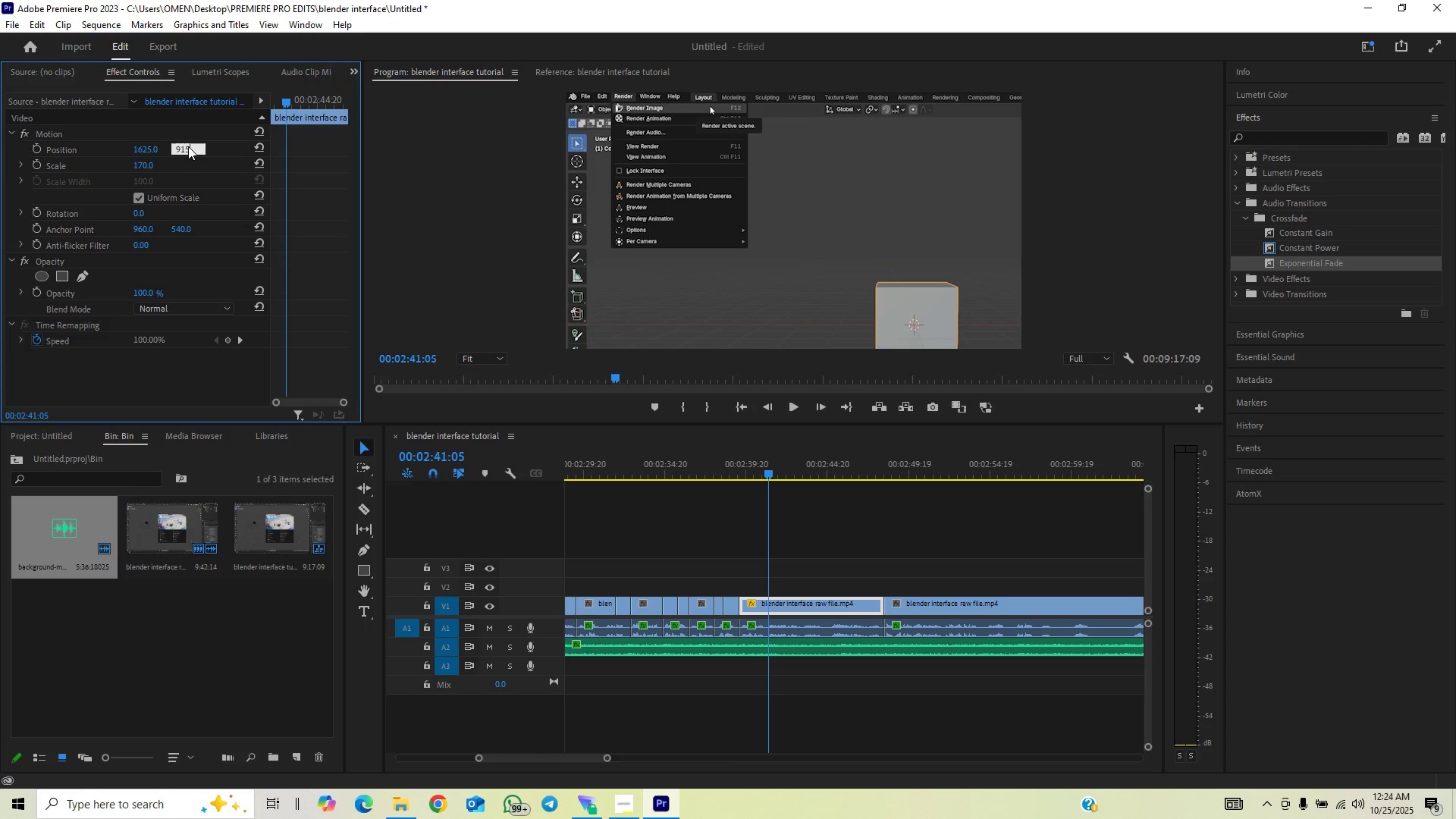 
key(Enter)
 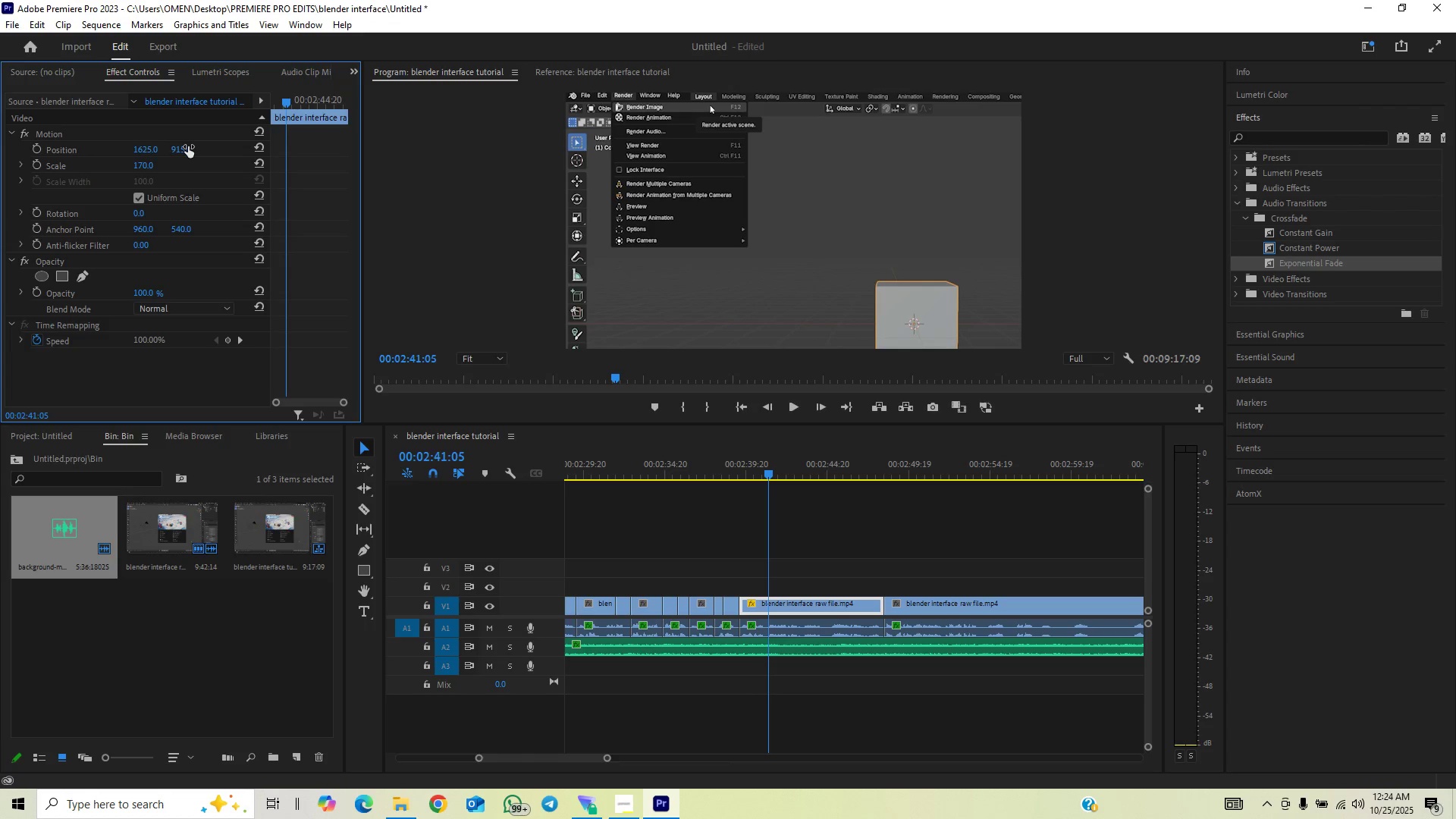 
left_click([188, 146])
 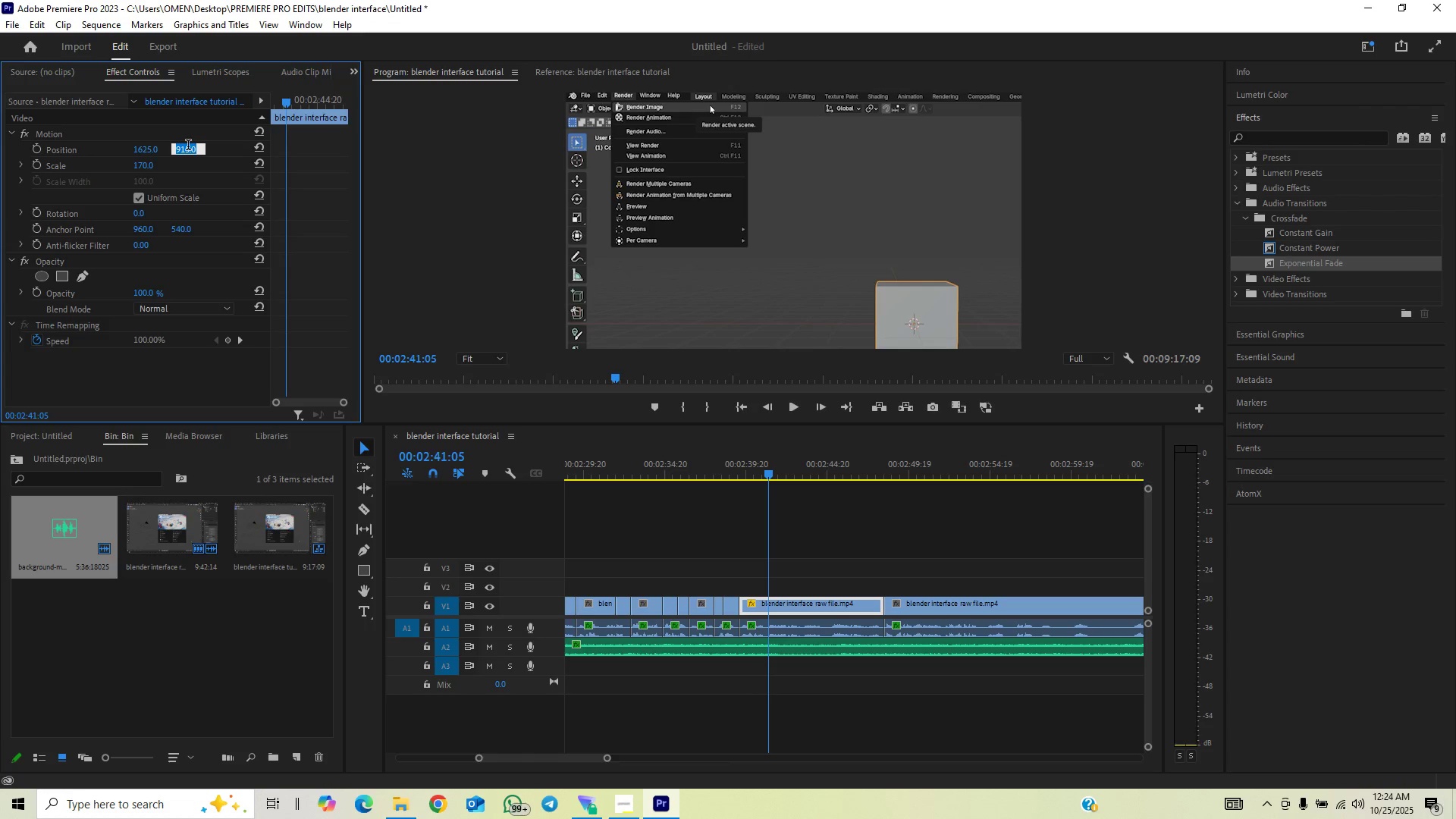 
type(920)
 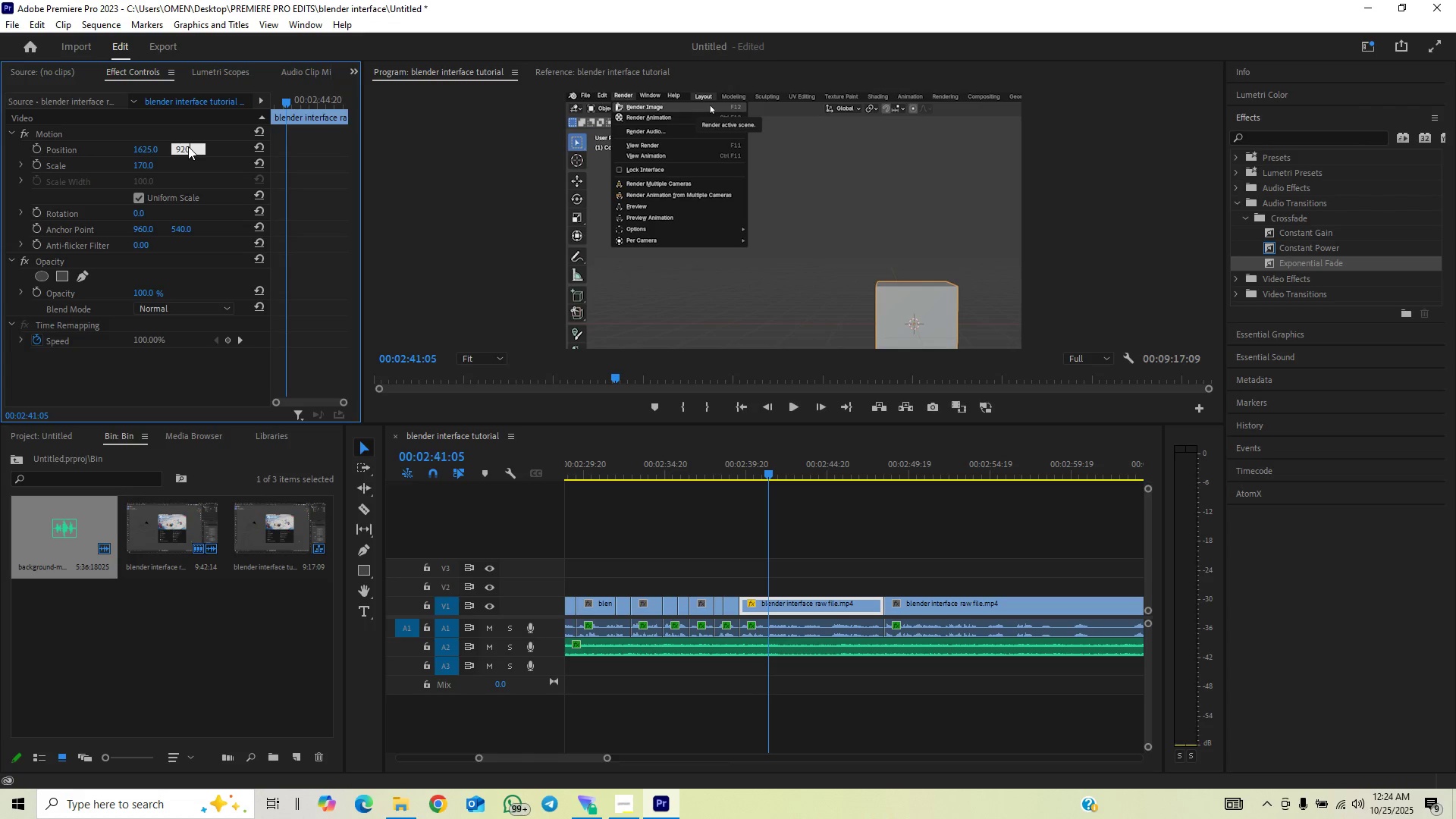 
key(Enter)
 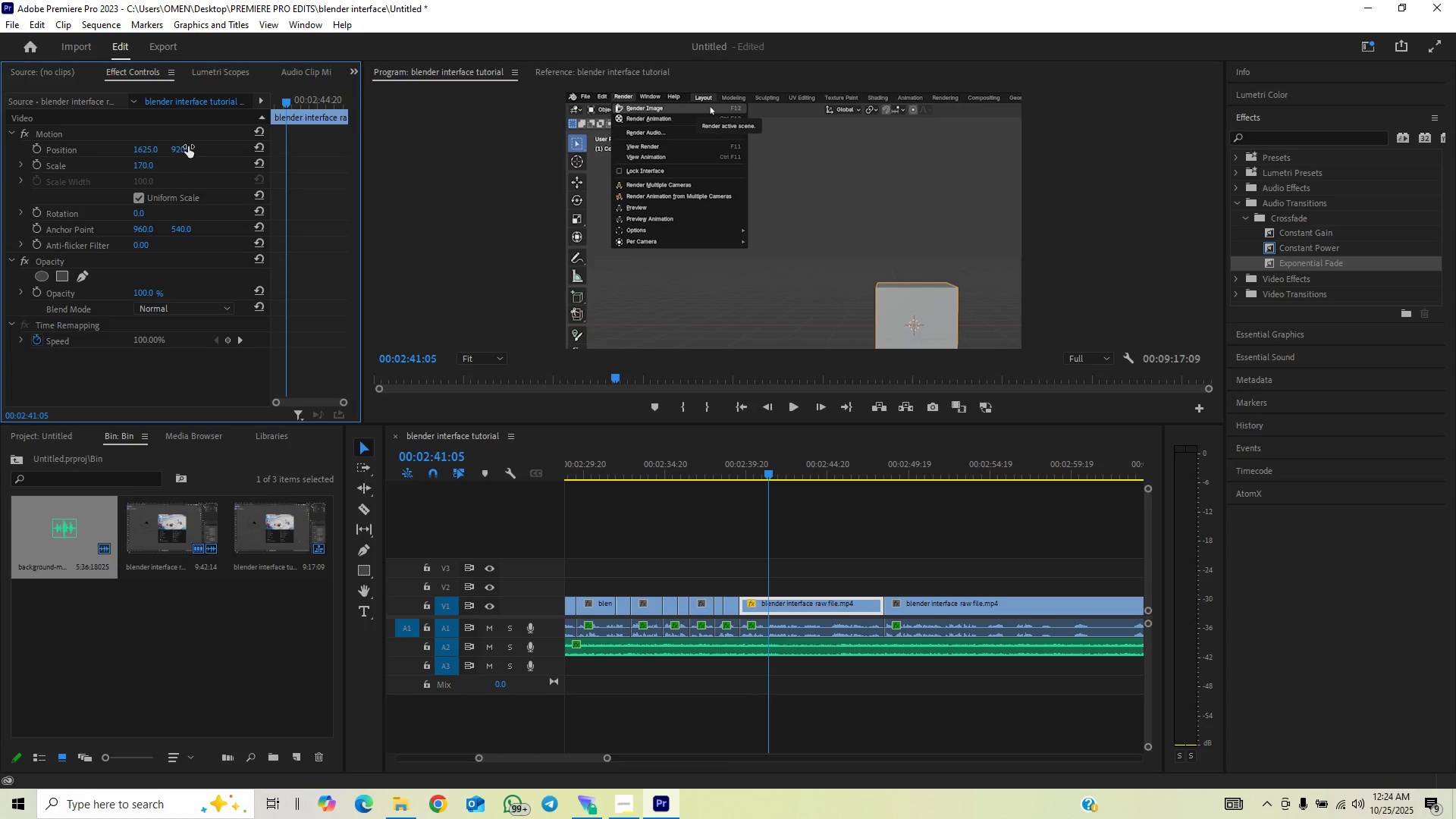 
key(Control+Z)
 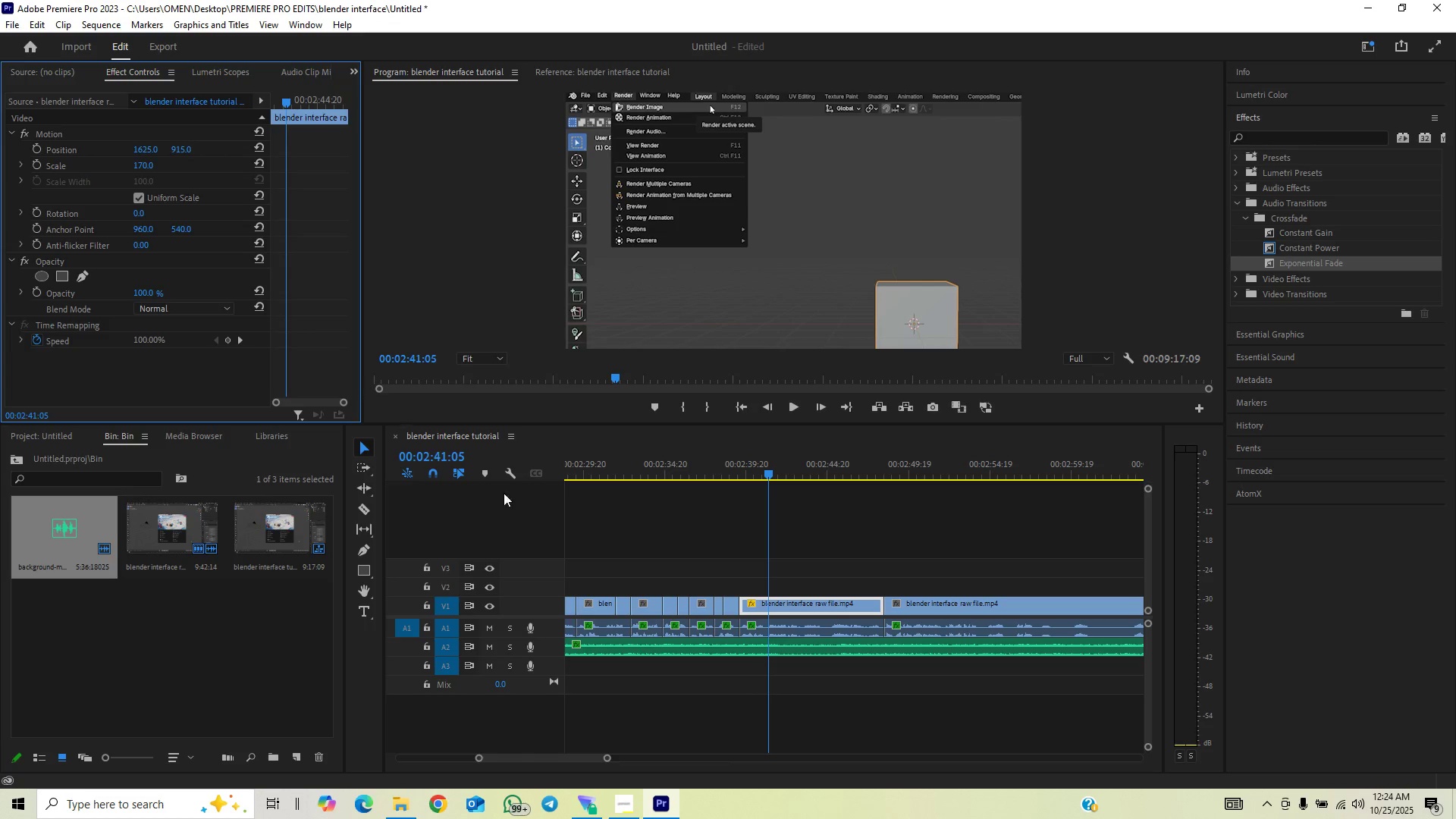 
left_click([682, 463])
 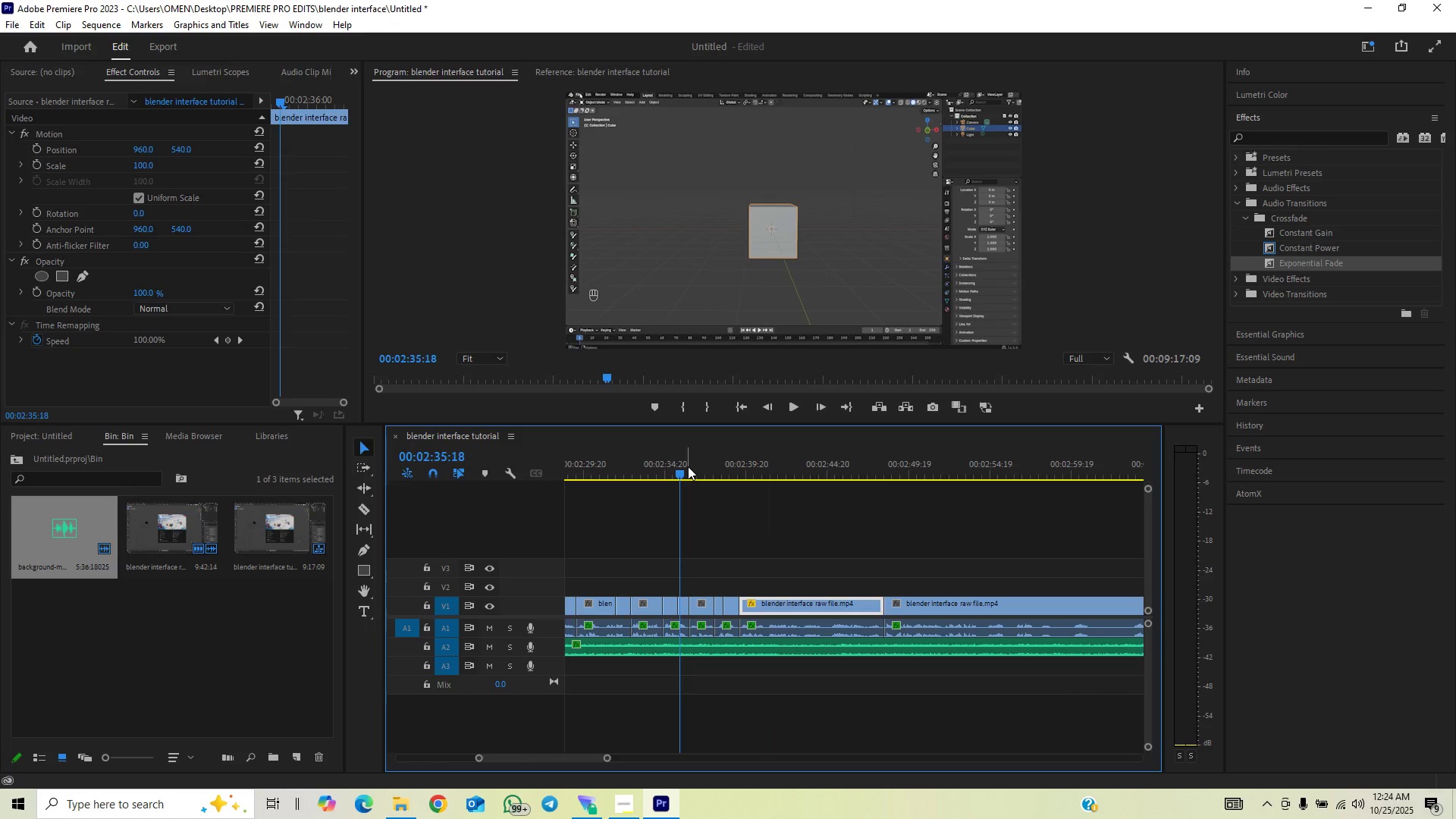 
key(Space)
 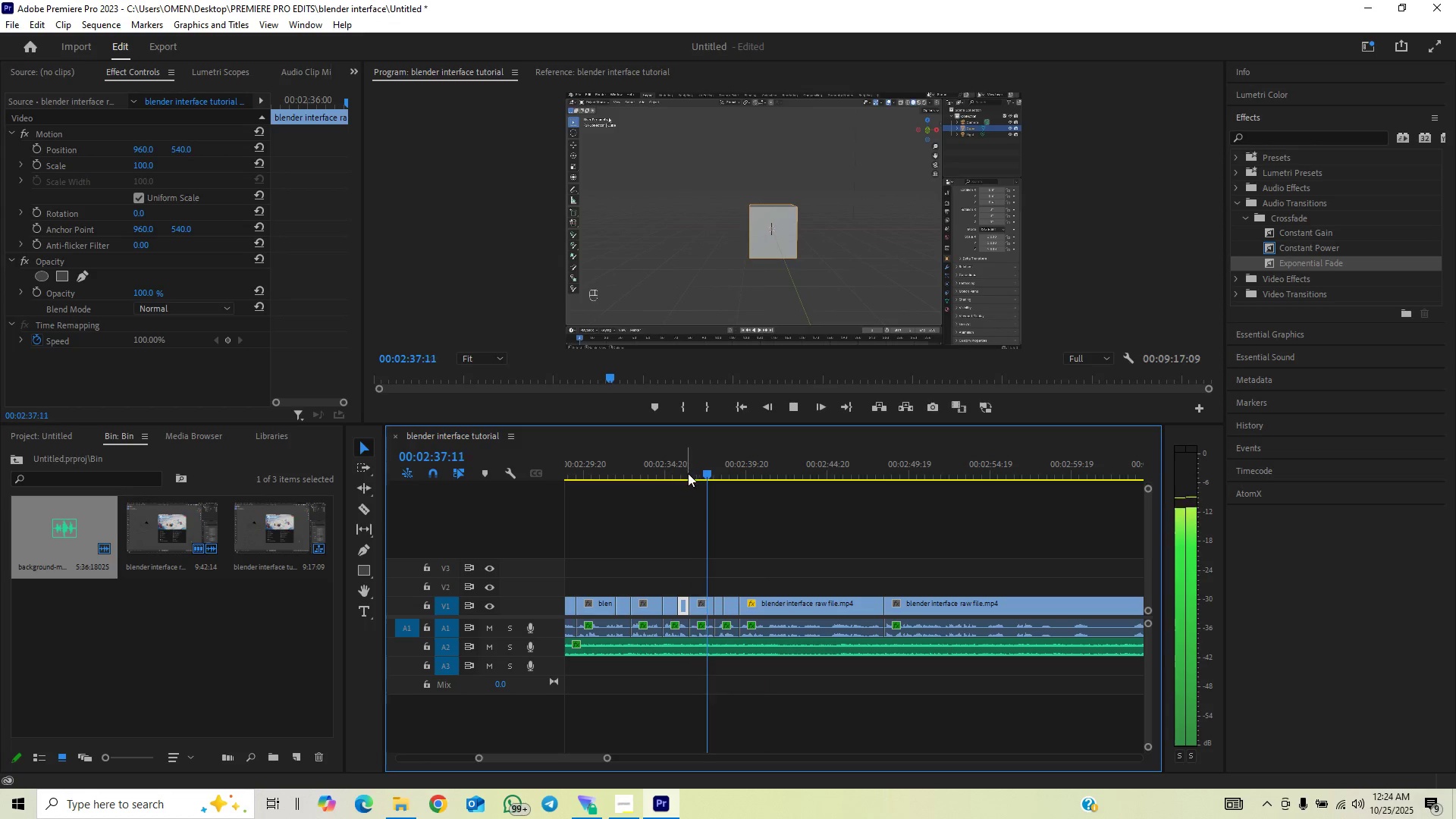 
left_click([663, 469])
 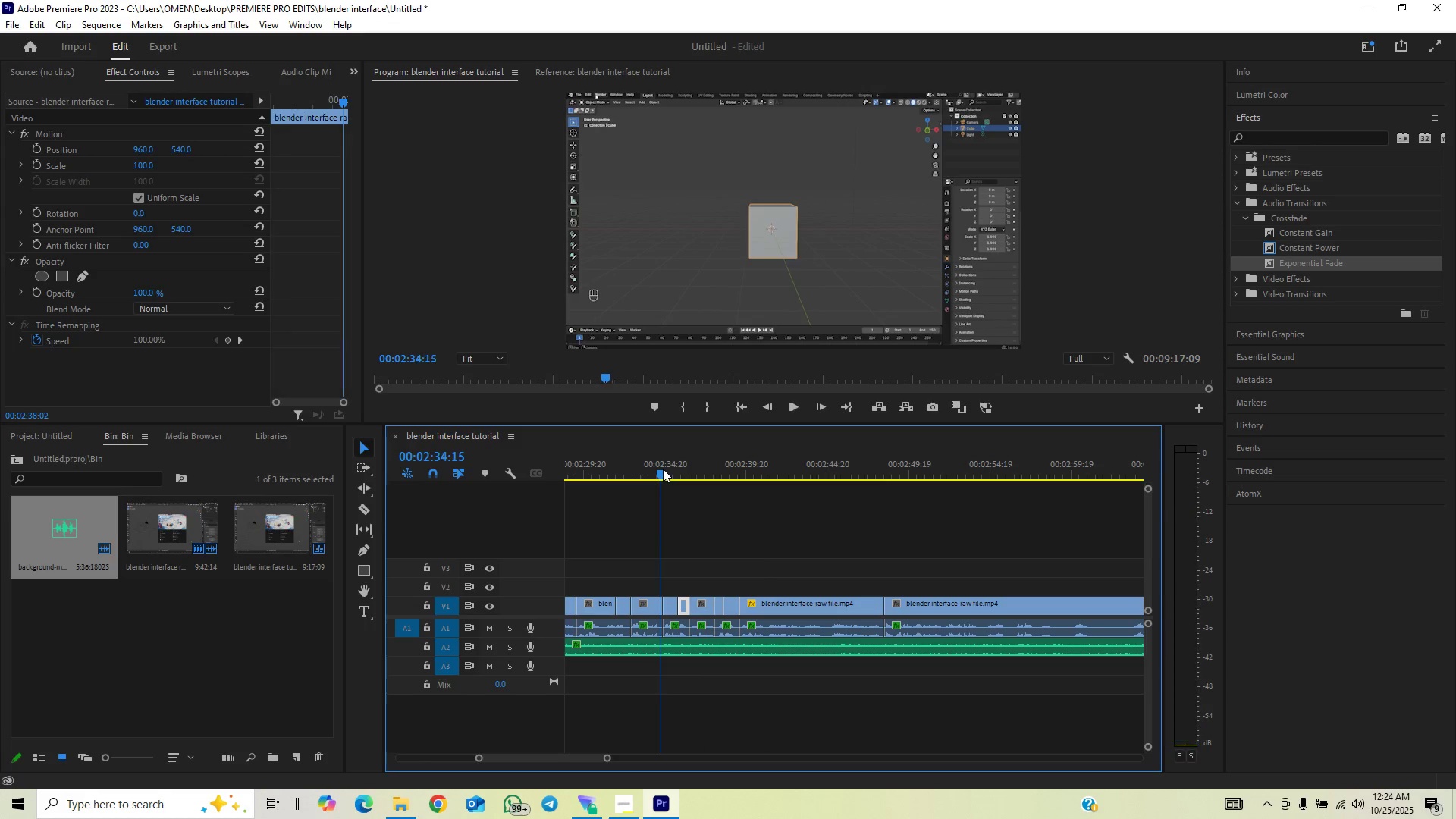 
key(Space)
 